 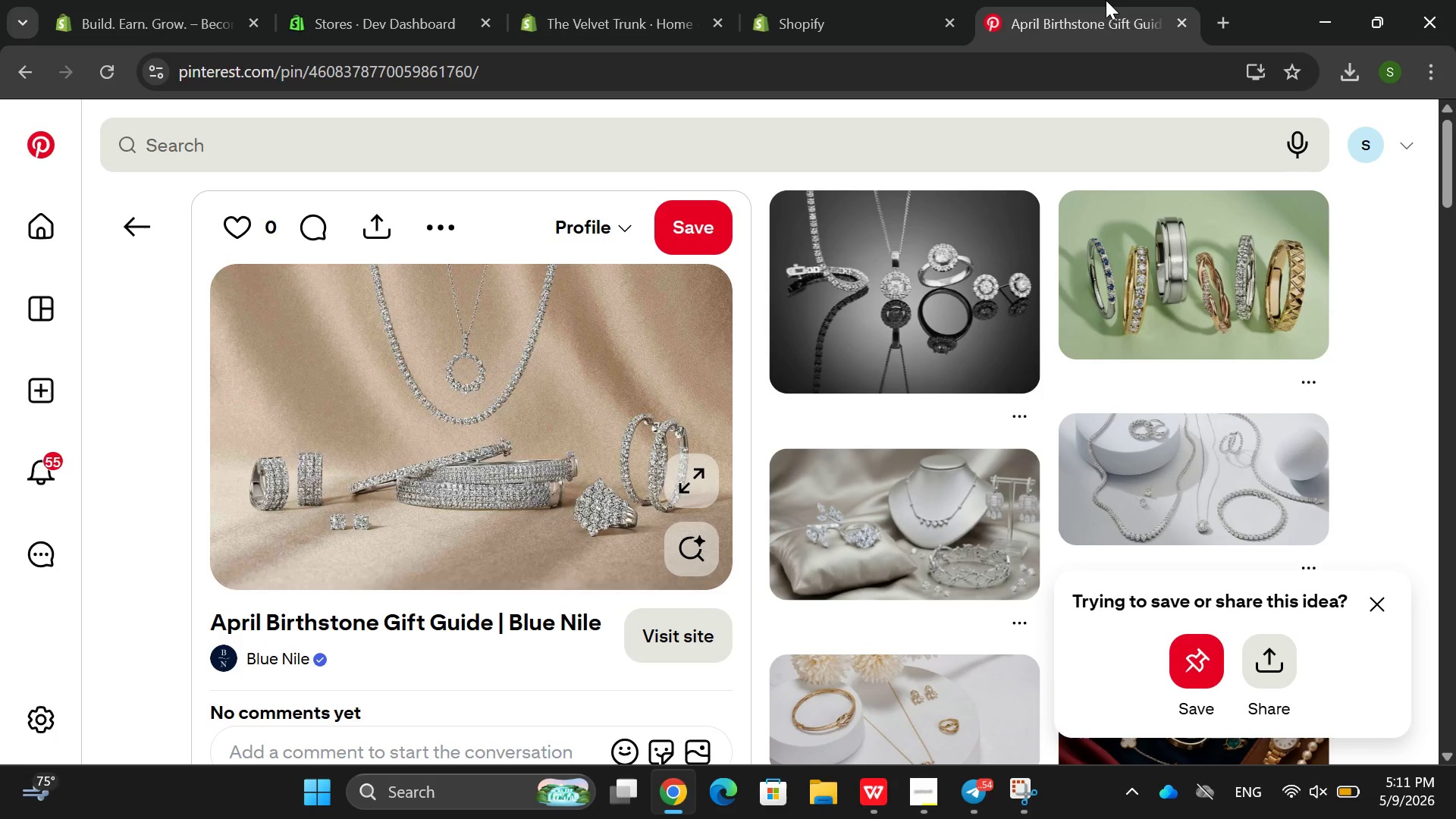 
left_click([865, 0])
 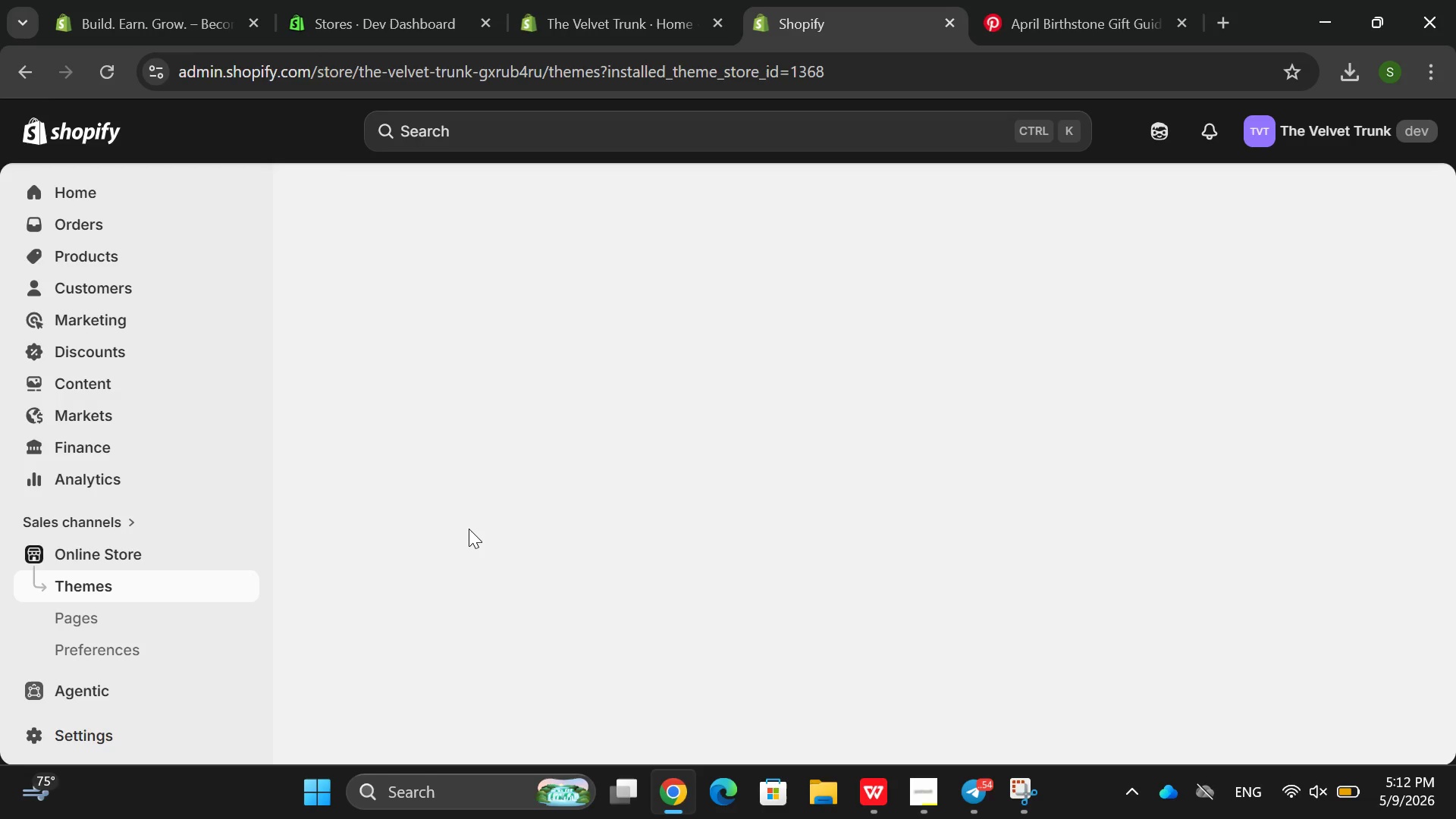 
wait(32.98)
 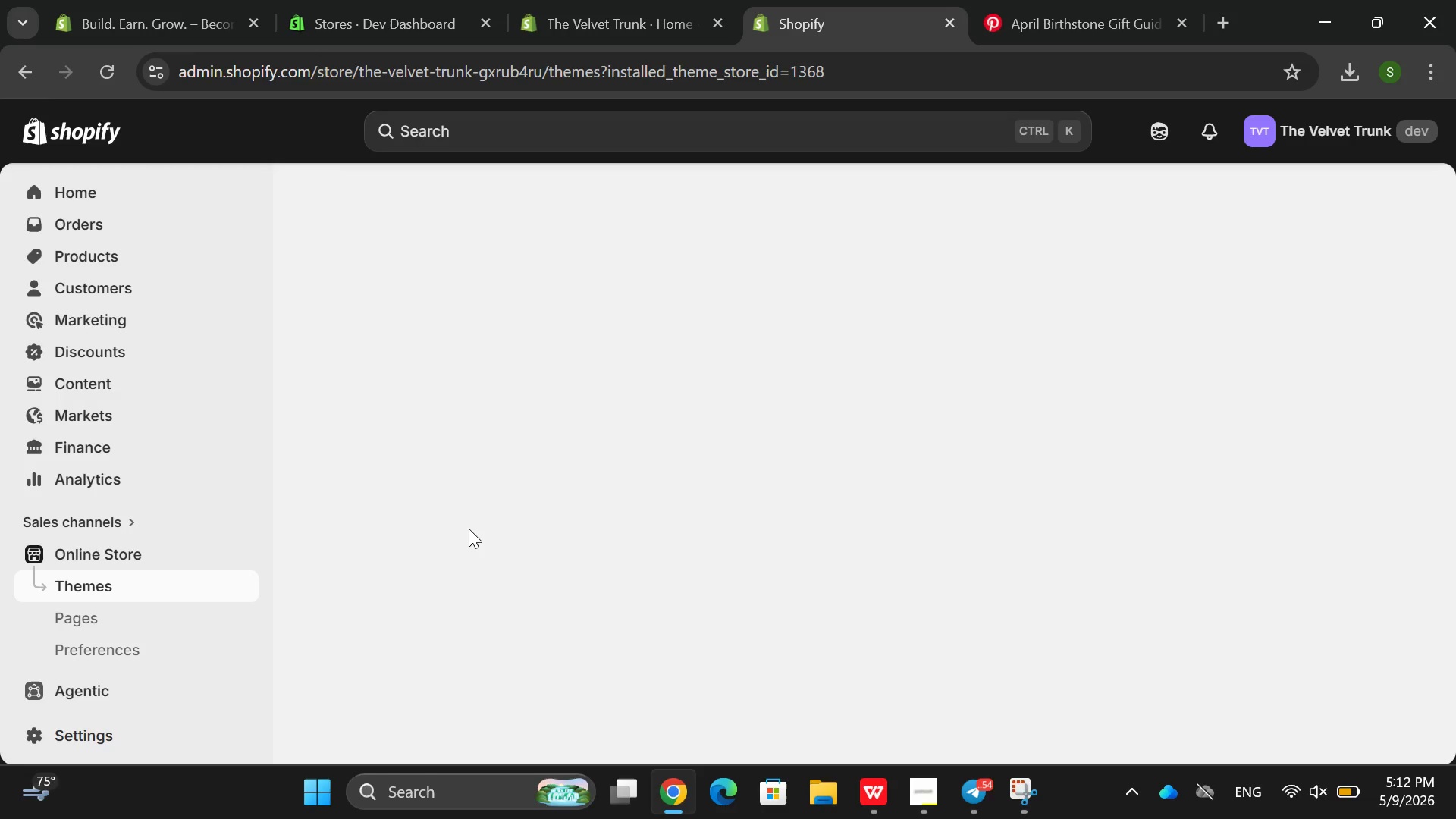 
left_click([111, 67])
 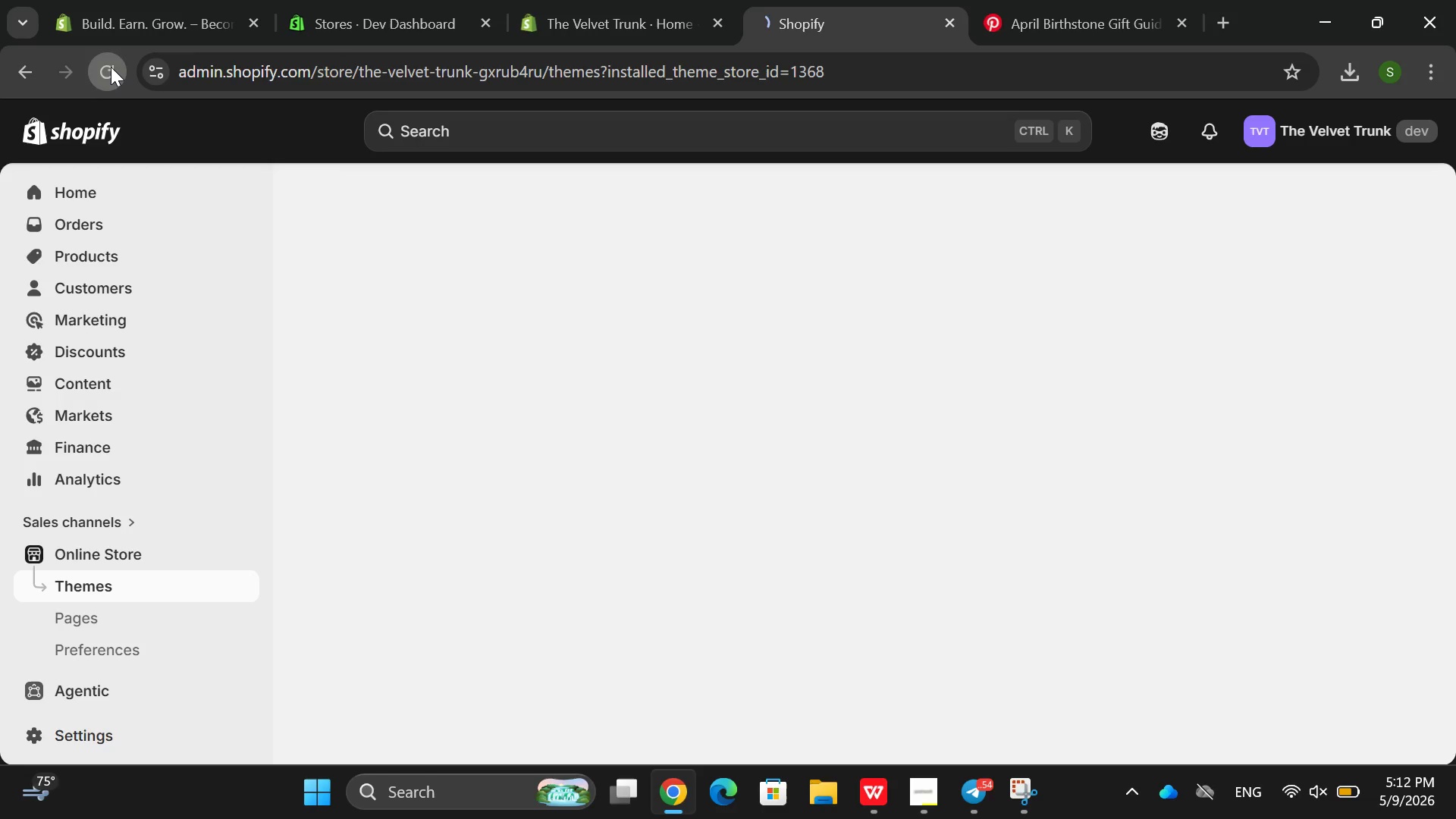 
left_click([111, 67])
 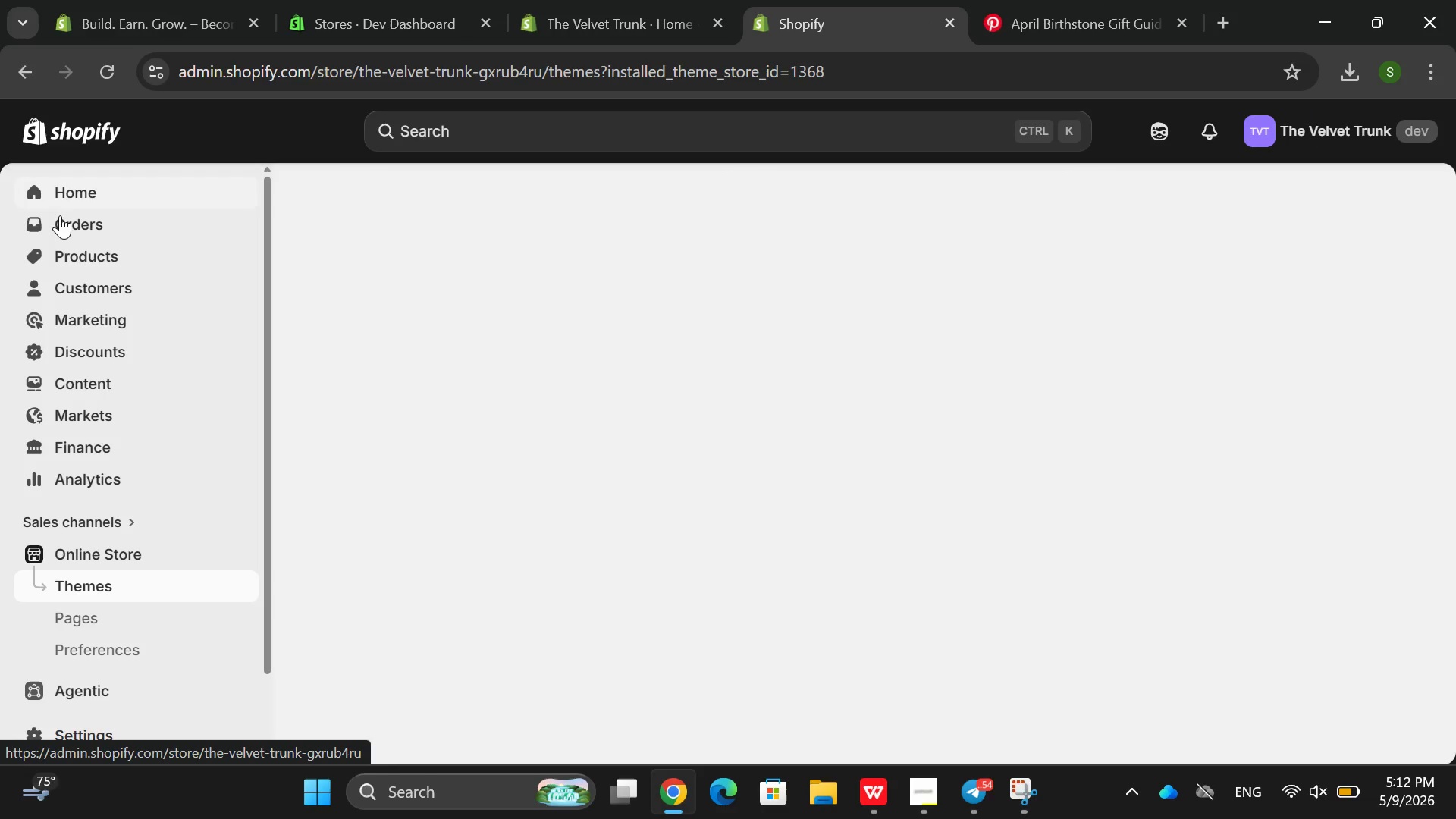 
wait(5.42)
 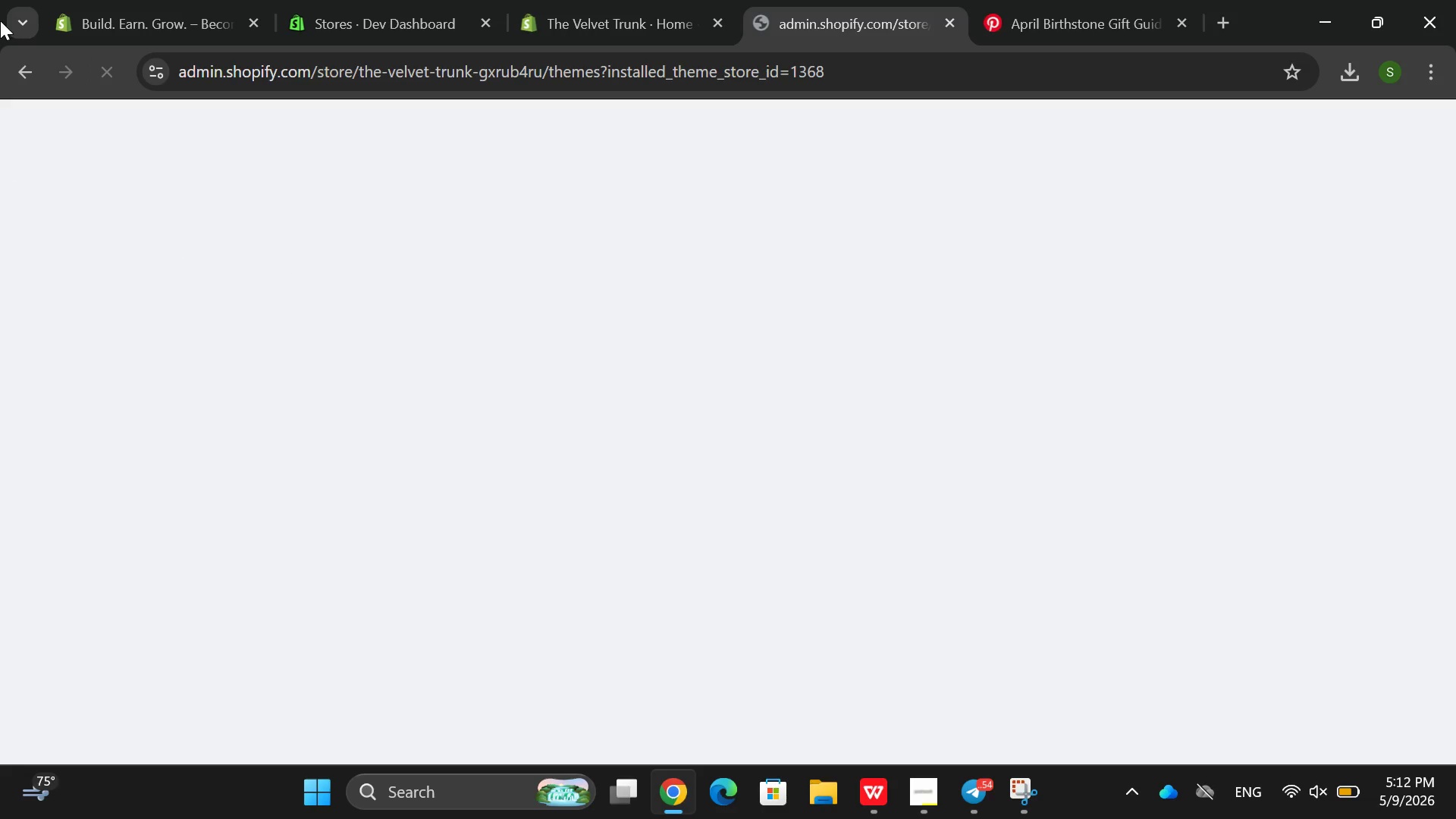 
scroll: coordinate [58, 183], scroll_direction: down, amount: 1.0
 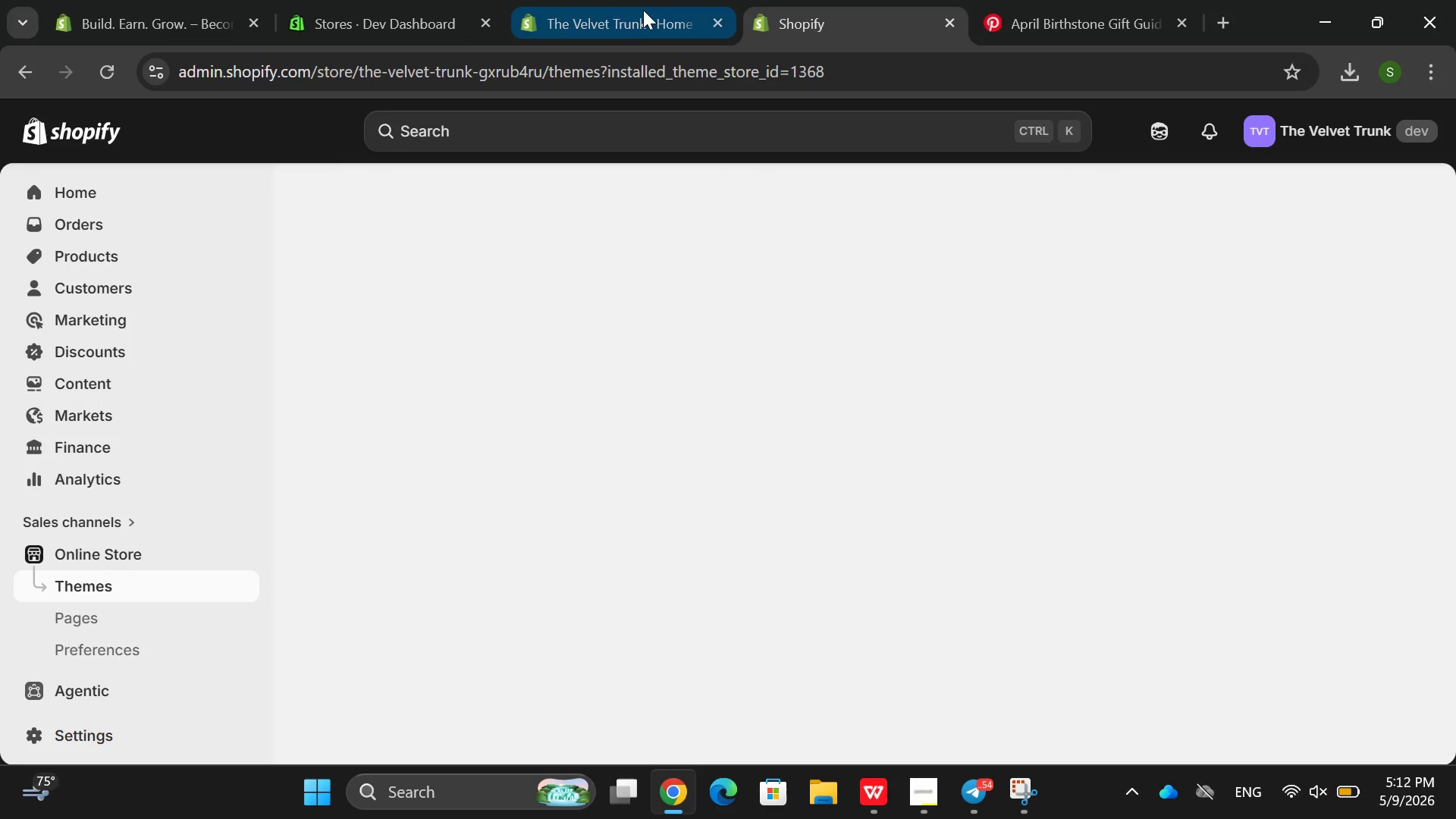 
left_click([673, 6])
 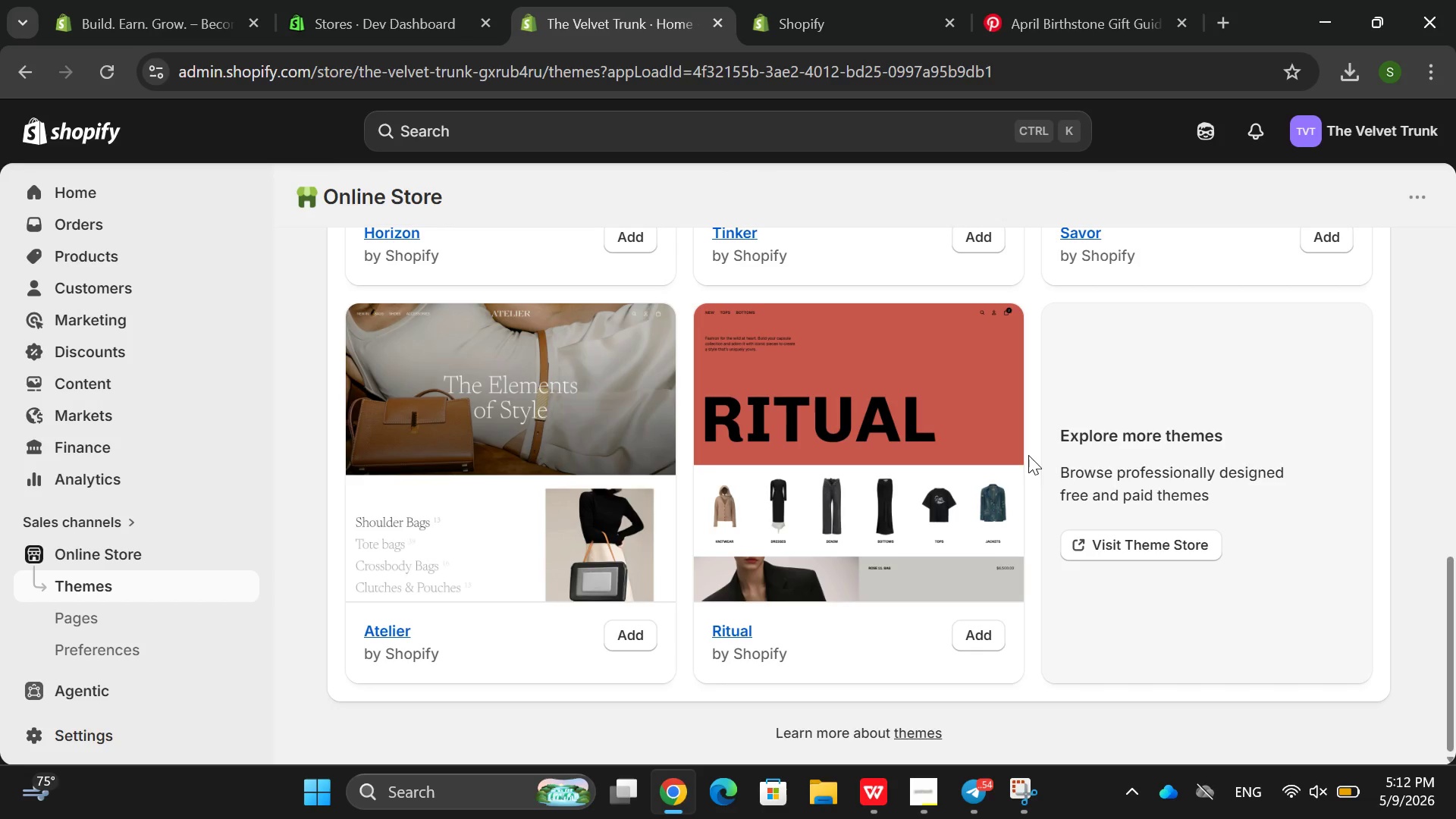 
scroll: coordinate [1013, 497], scroll_direction: down, amount: 2.0
 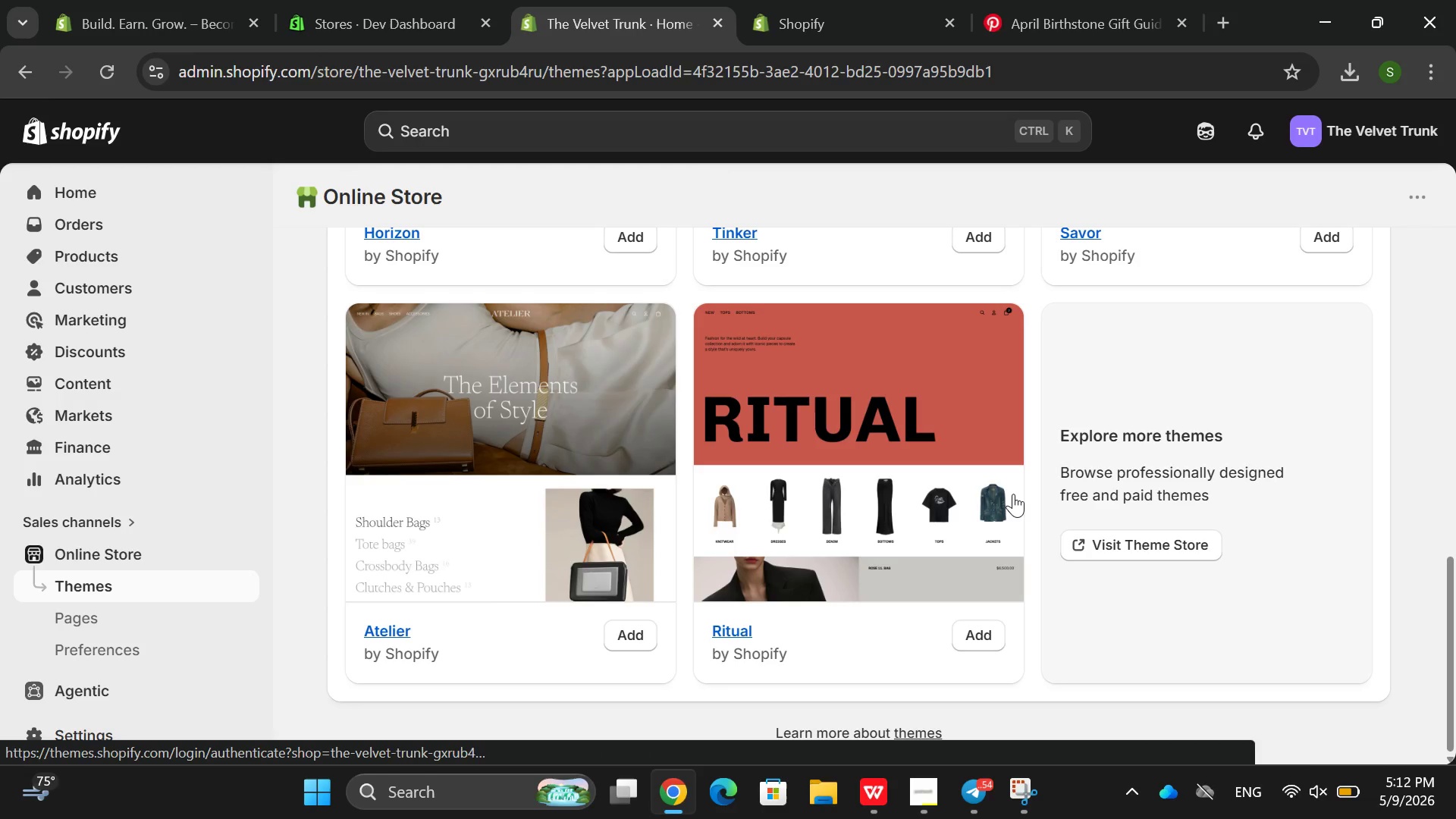 
scroll: coordinate [1012, 490], scroll_direction: up, amount: 3.0
 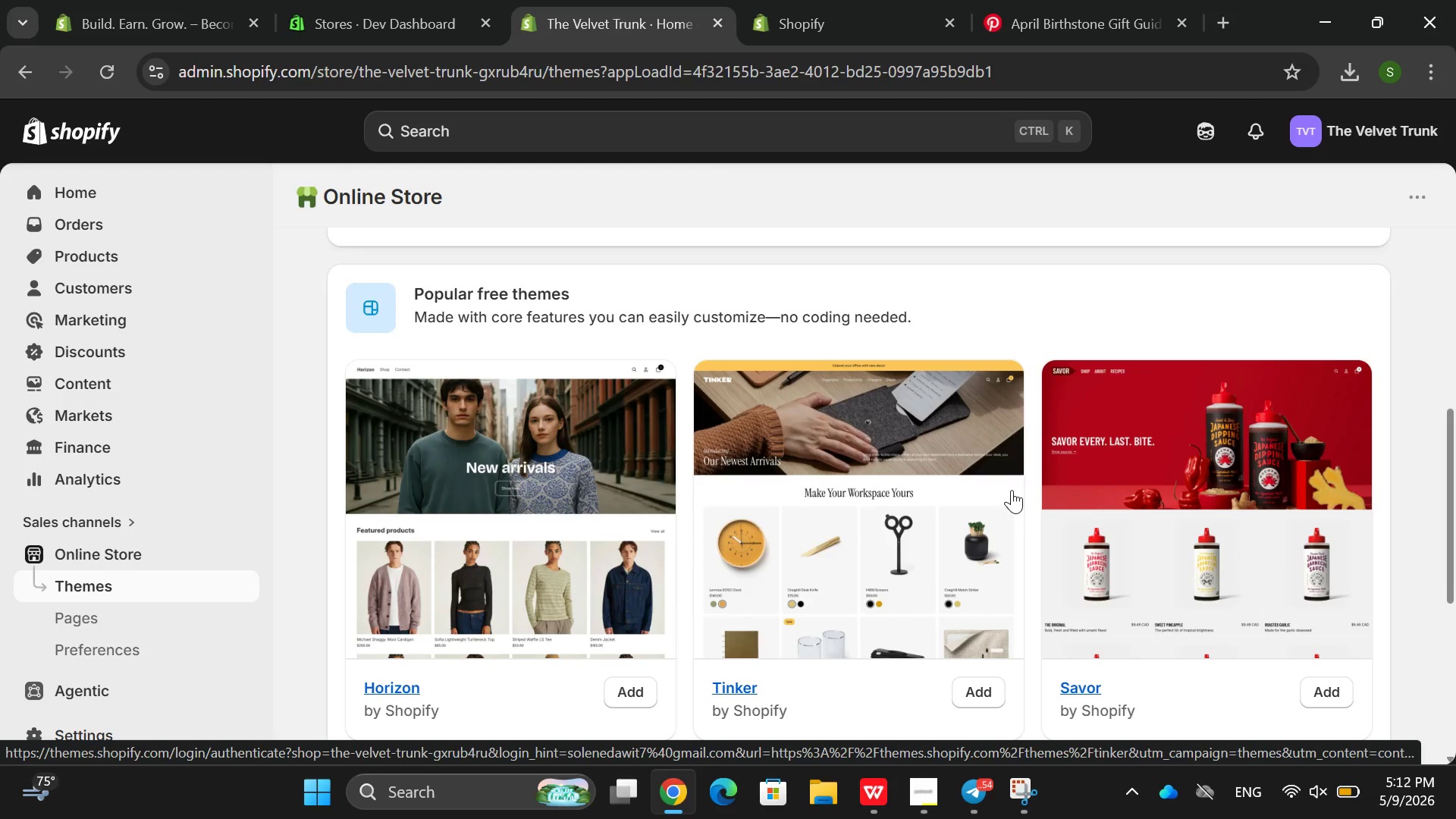 
scroll: coordinate [1012, 490], scroll_direction: none, amount: 0.0
 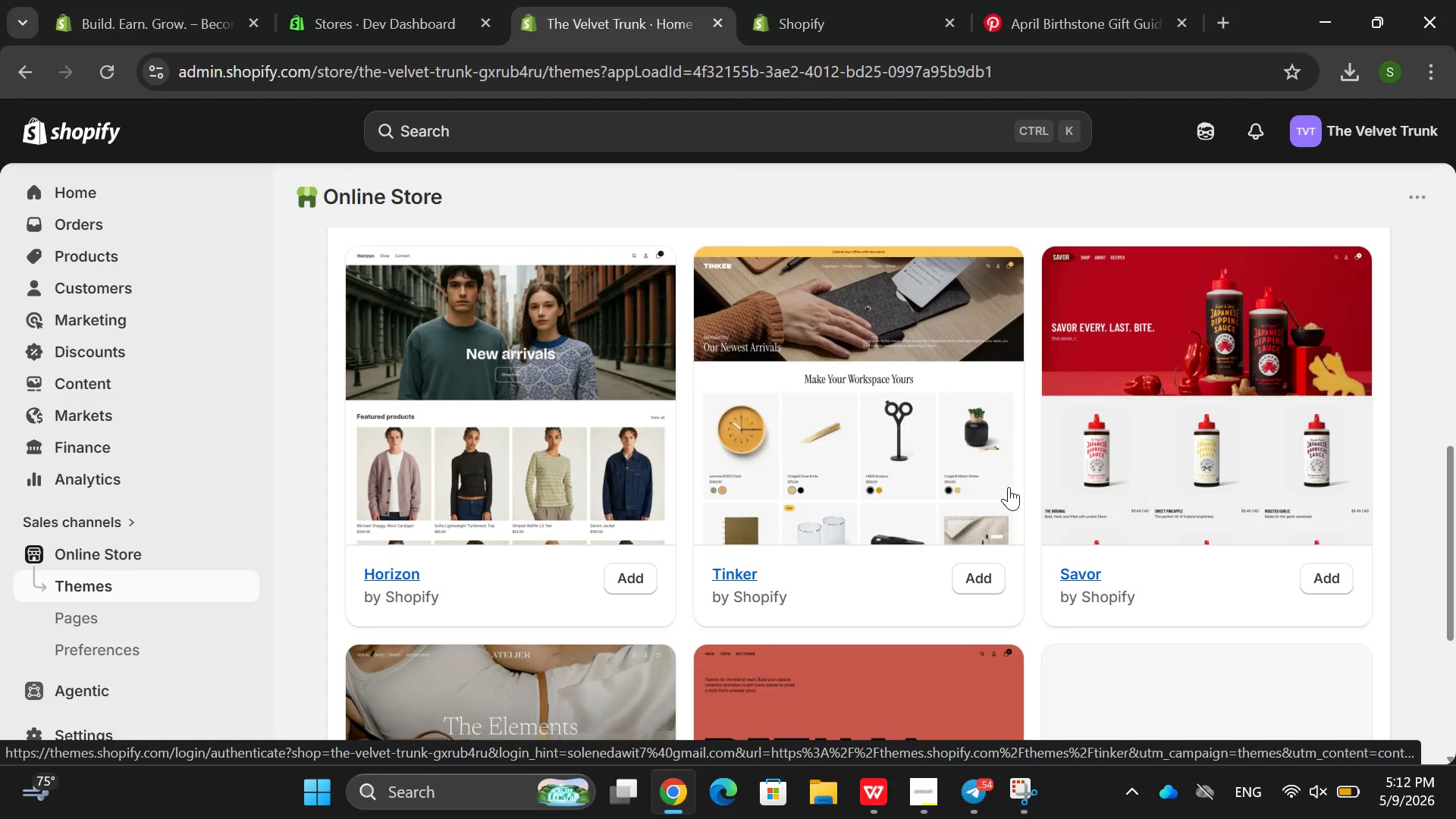 
scroll: coordinate [1009, 487], scroll_direction: up, amount: 2.0
 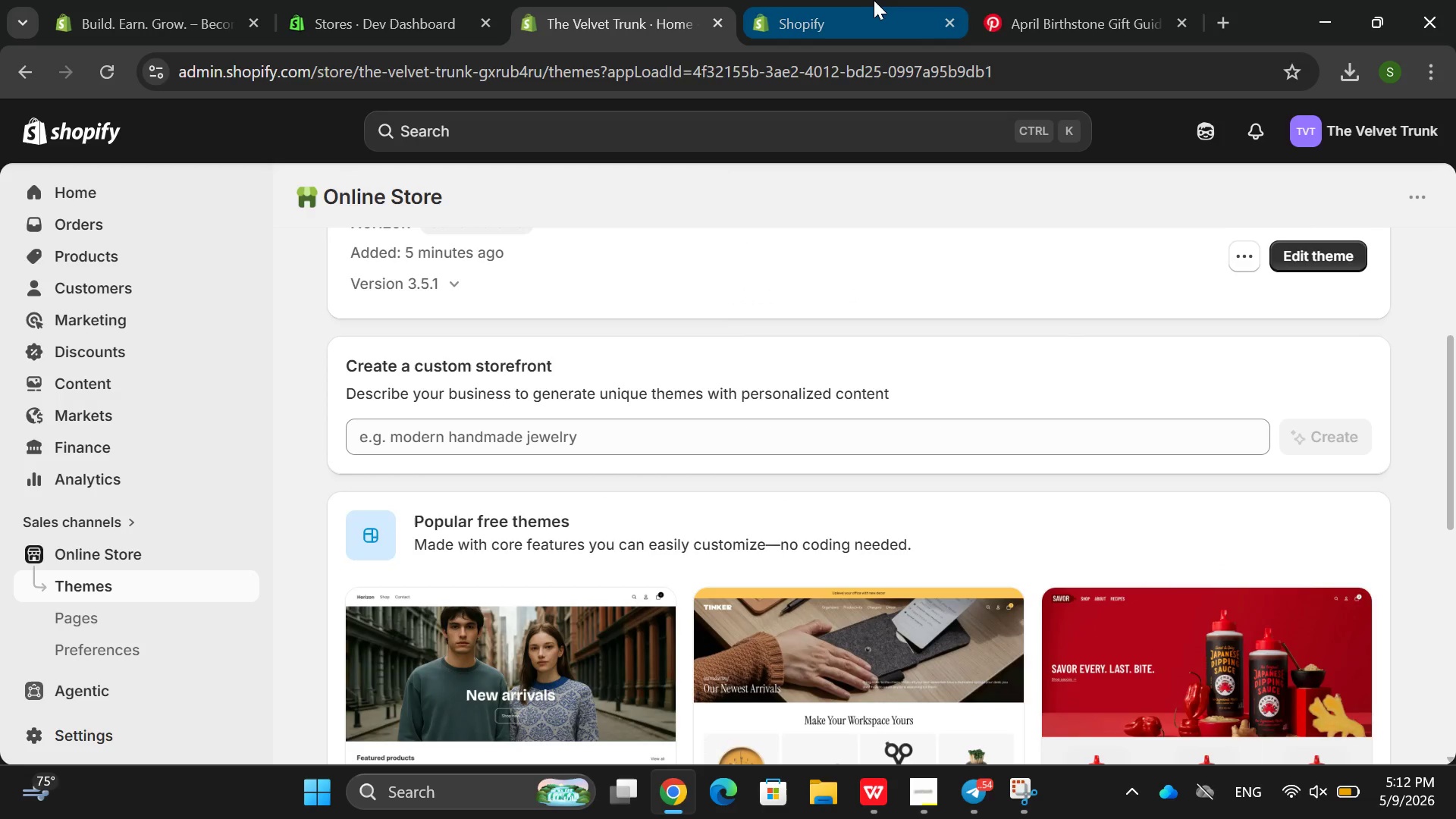 
left_click([870, 0])
 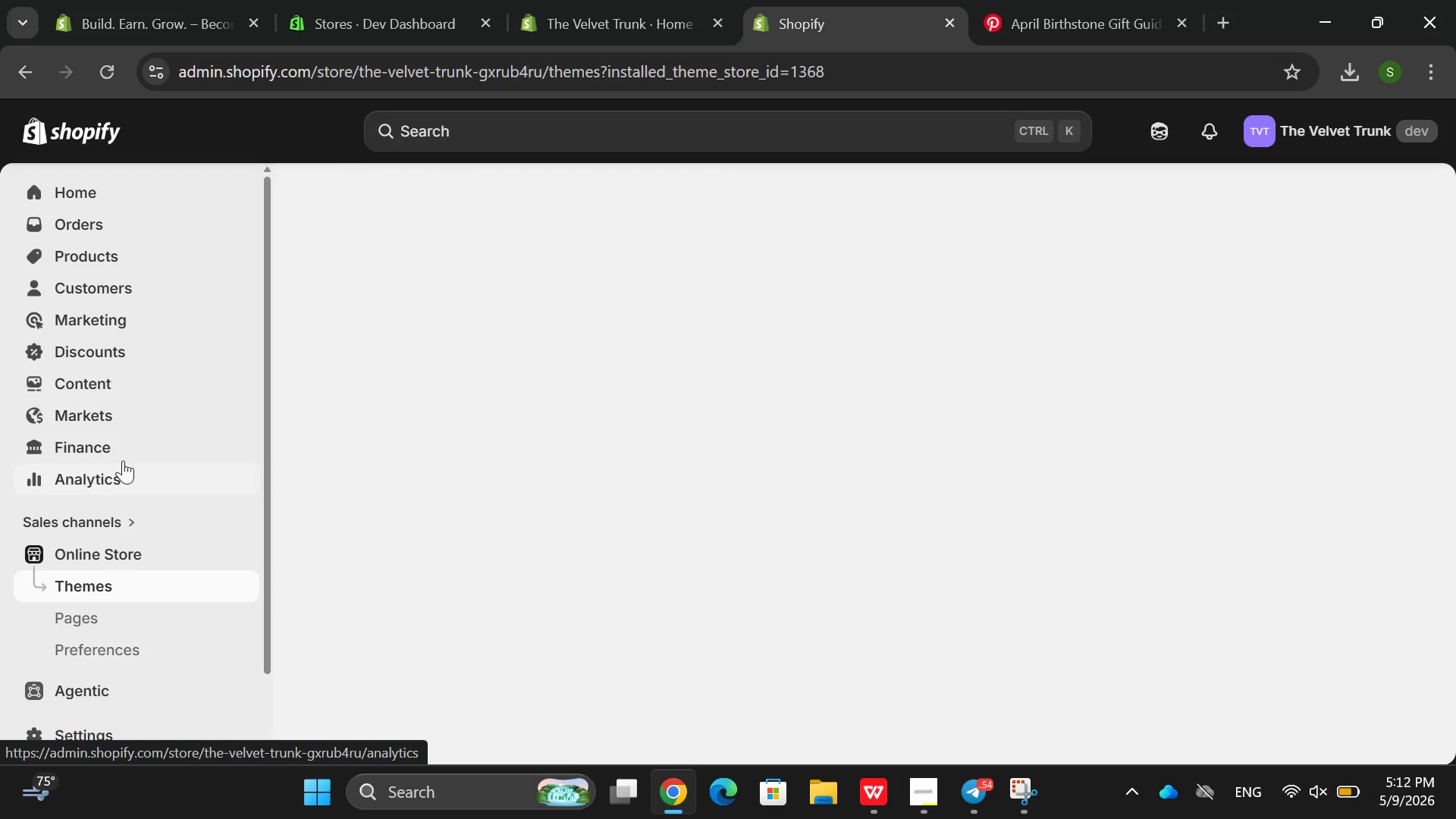 
wait(5.16)
 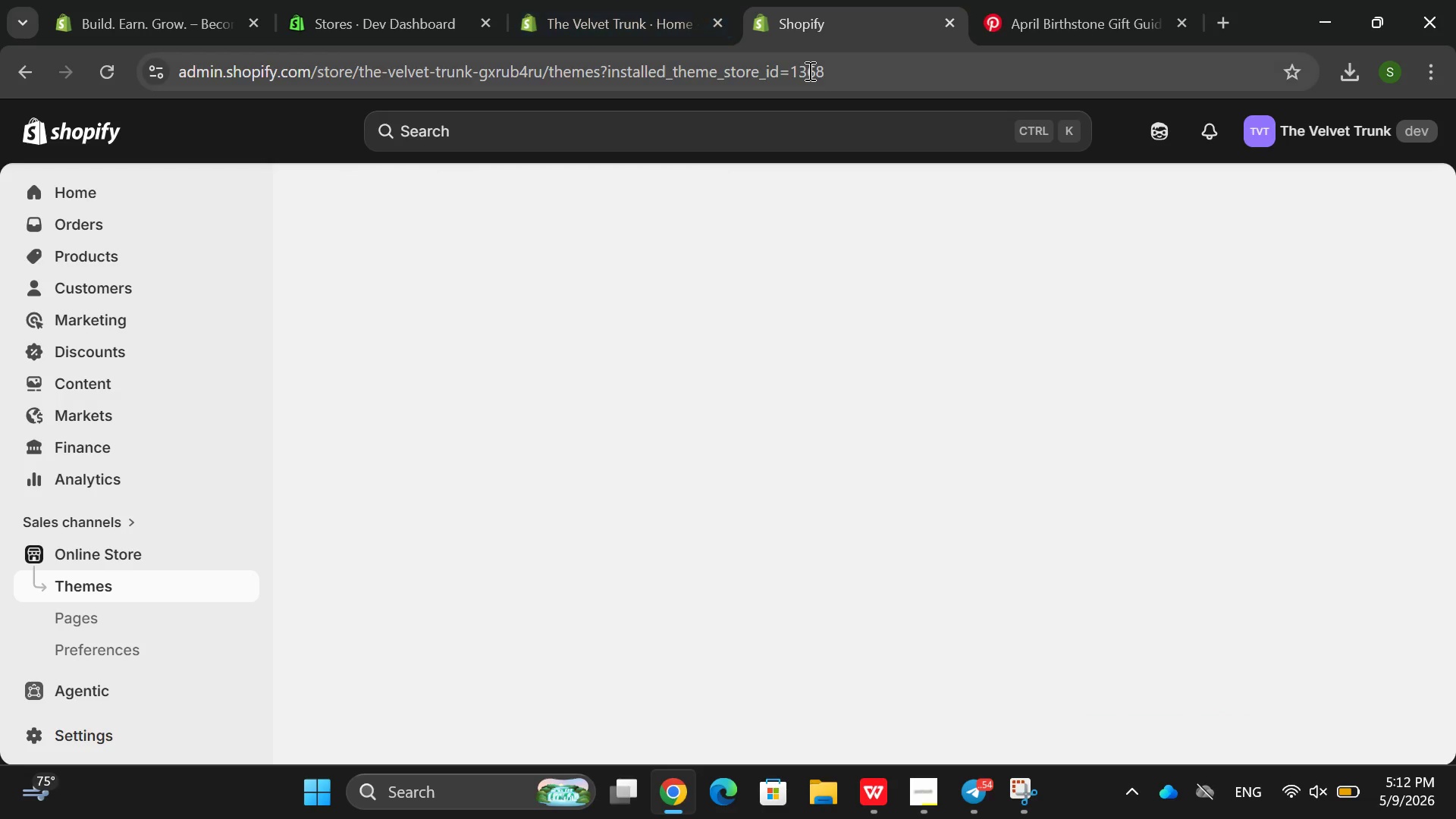 
left_click([610, 26])
 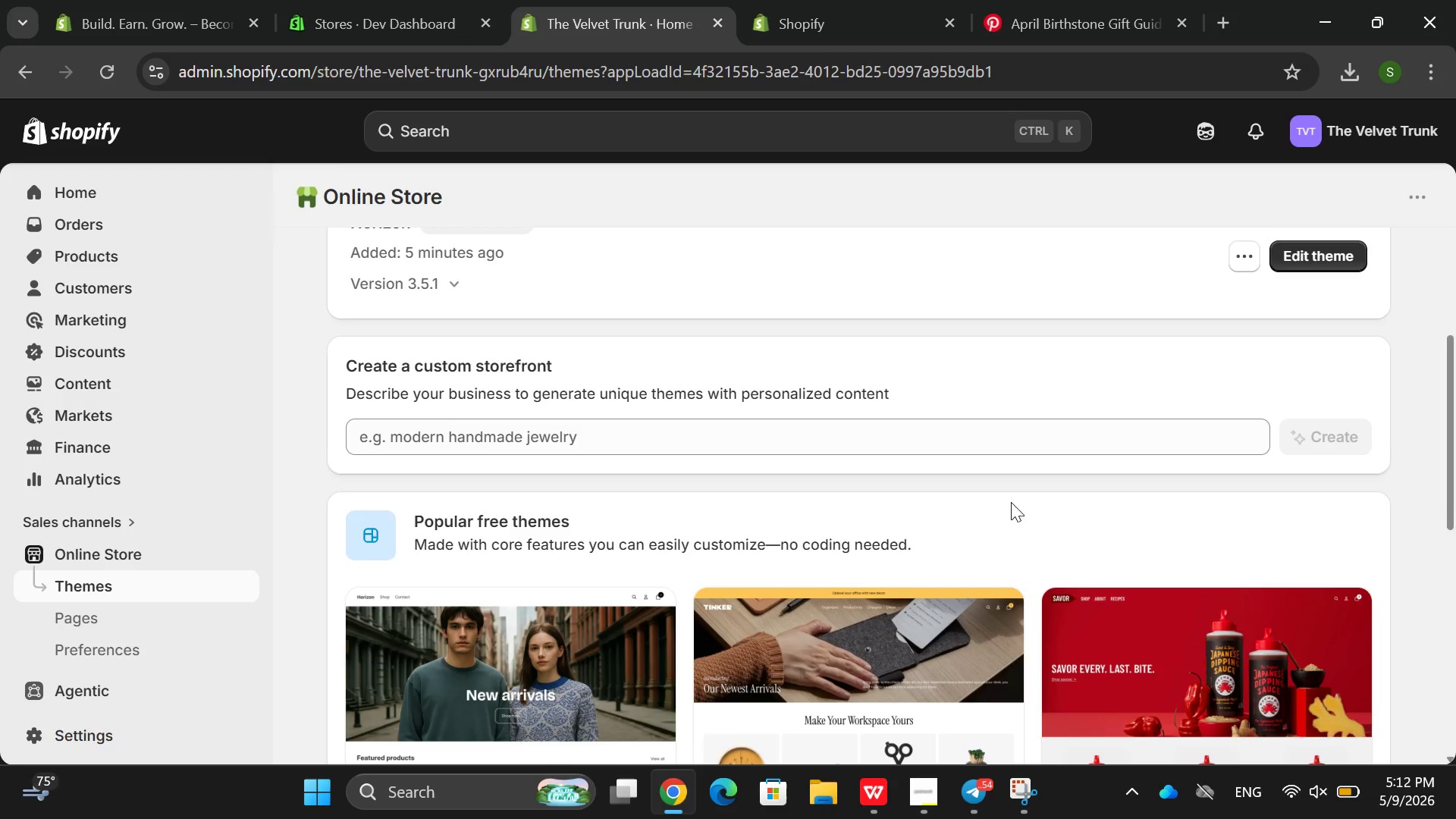 
scroll: coordinate [1002, 582], scroll_direction: down, amount: 11.0
 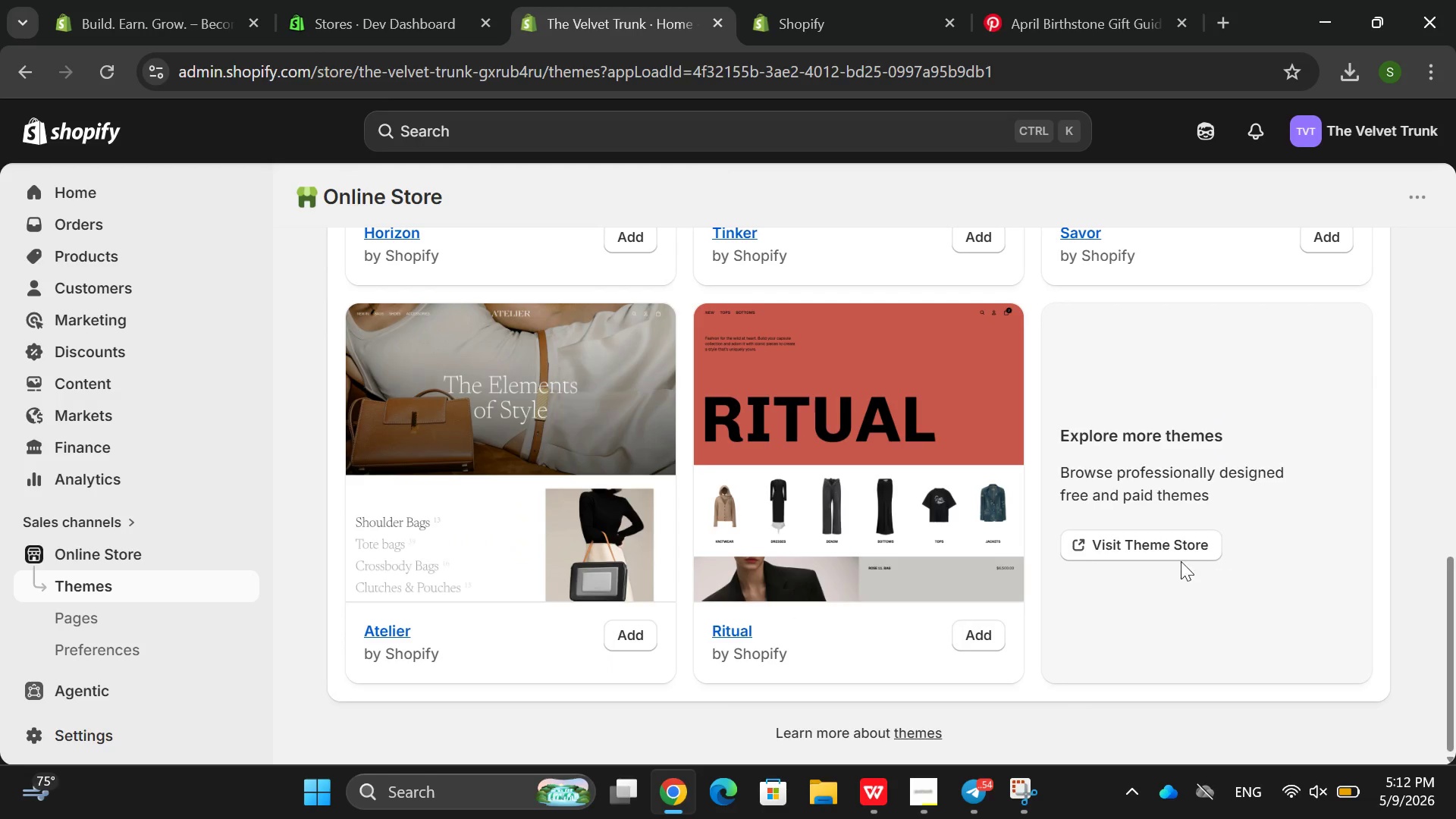 
left_click([1078, 538])
 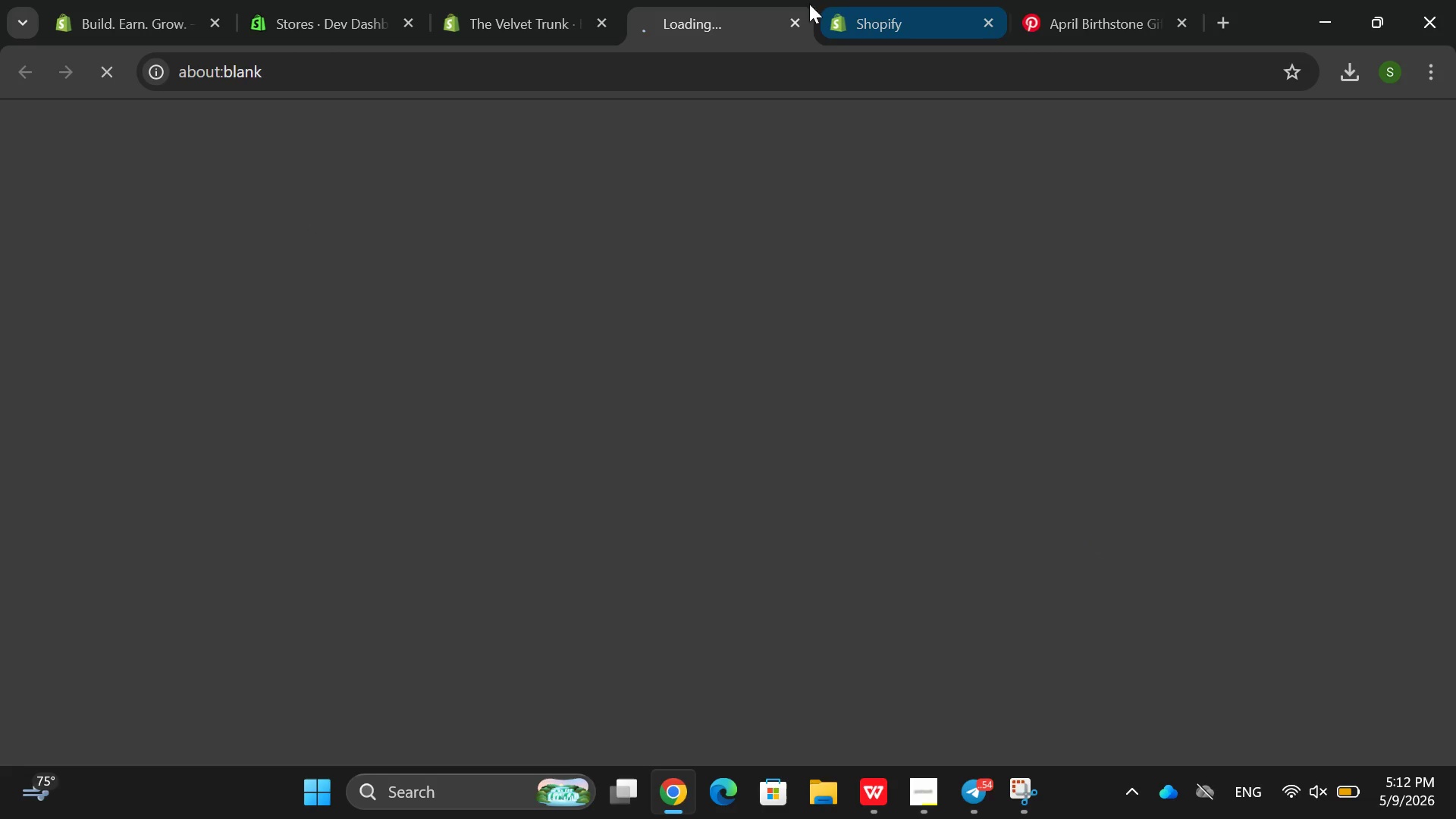 
left_click([866, 5])
 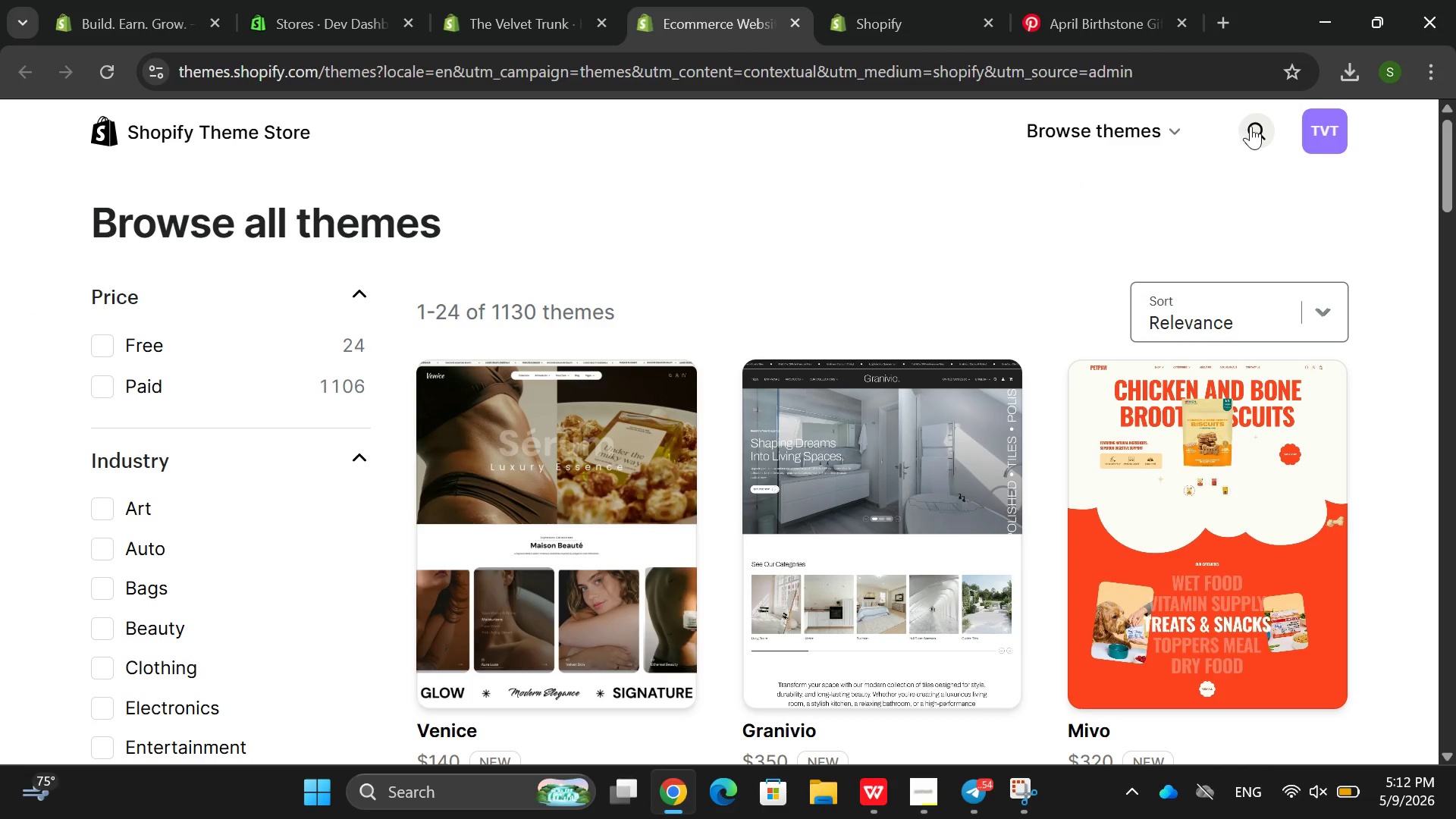 
left_click([1239, 128])
 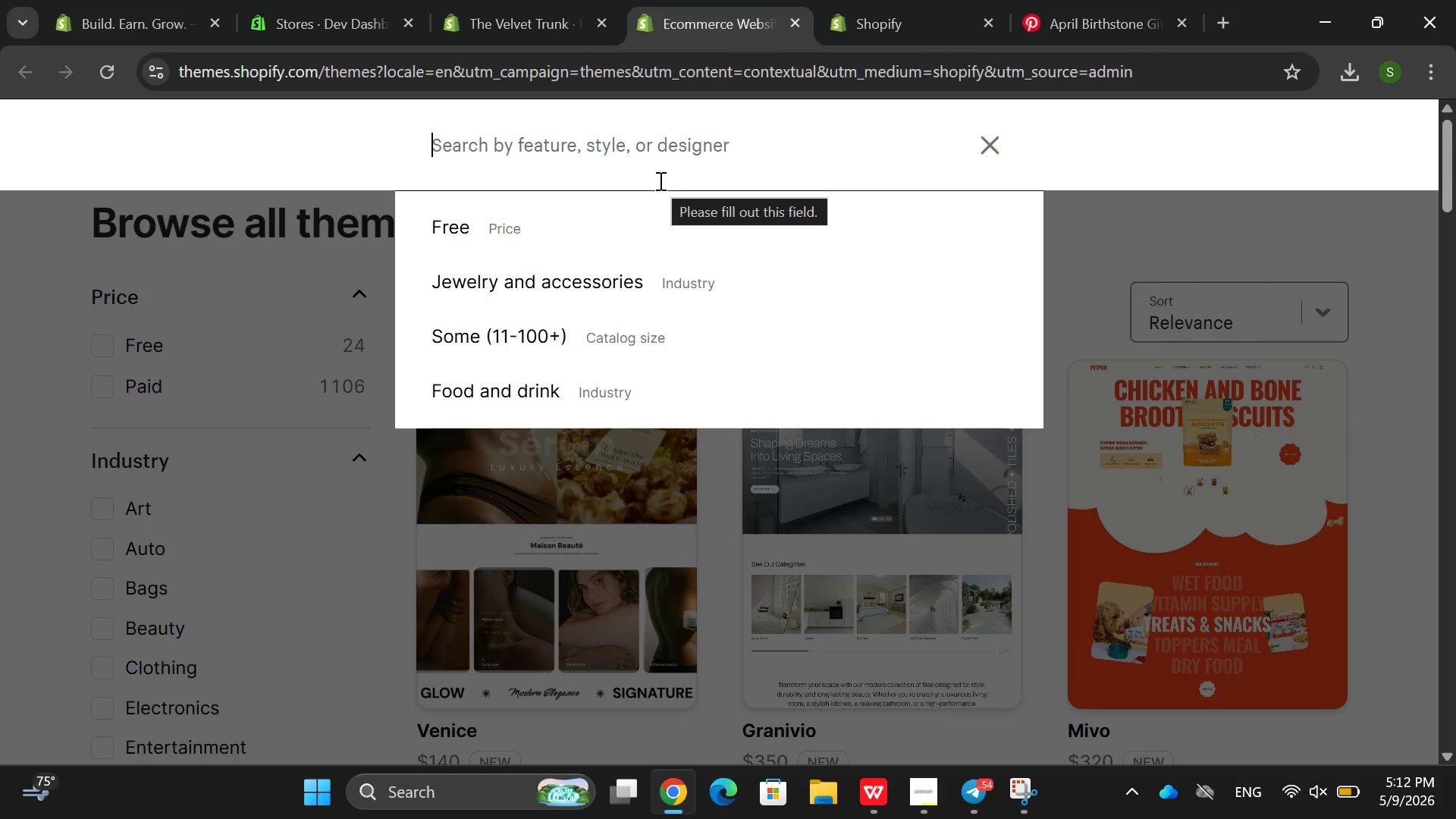 
type(cra)
 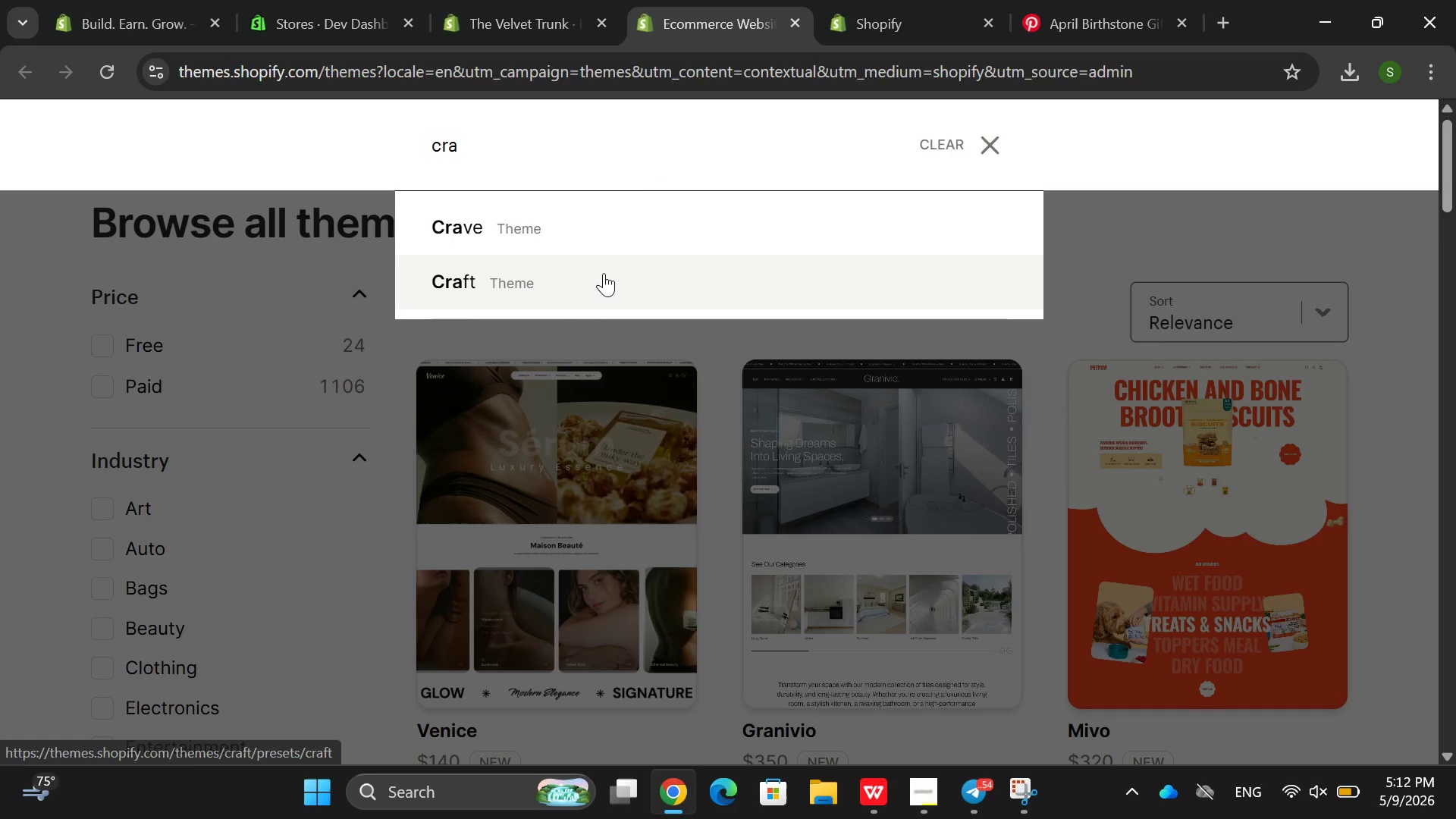 
left_click([604, 273])
 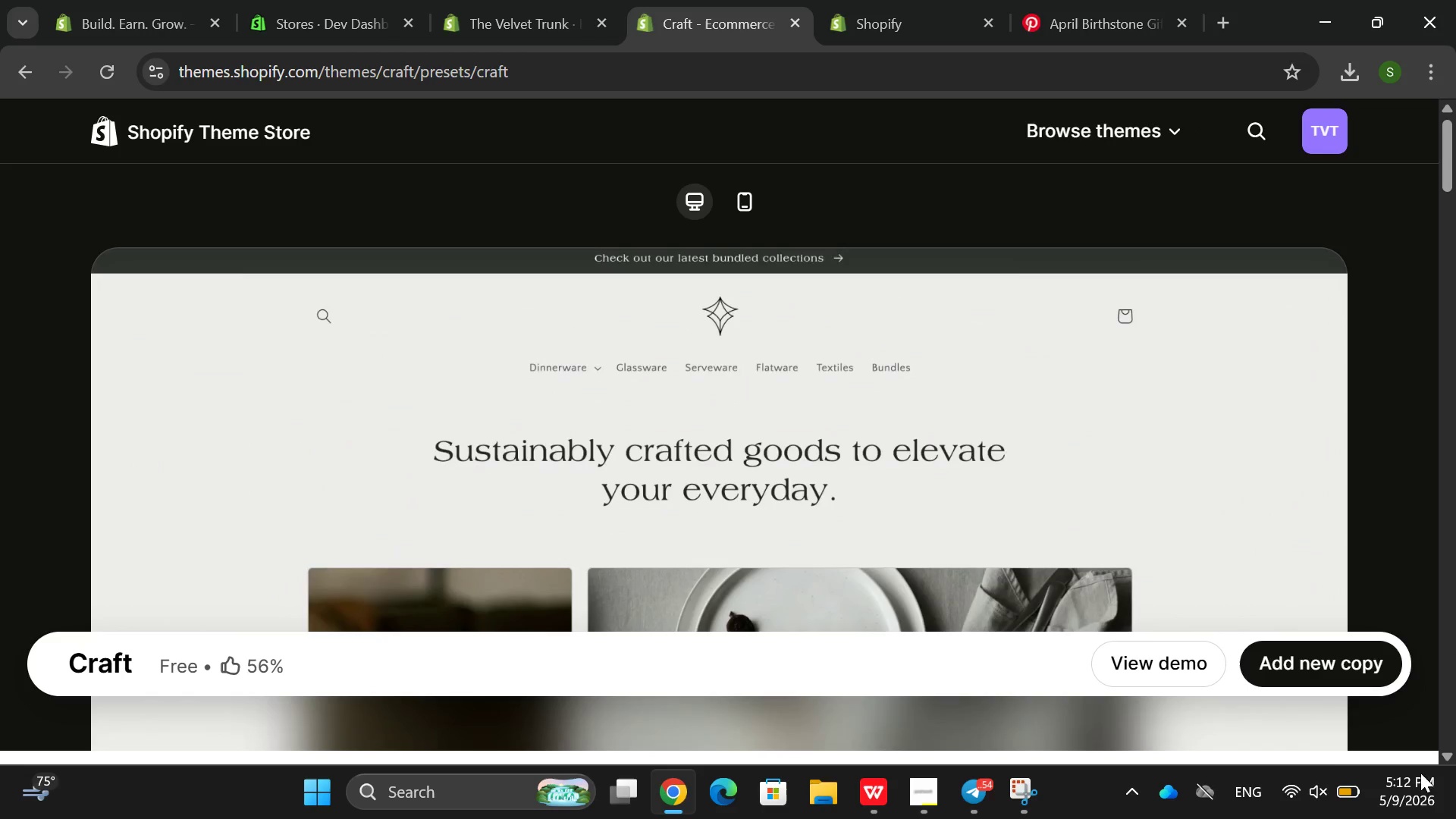 
scroll: coordinate [716, 393], scroll_direction: down, amount: 5.0
 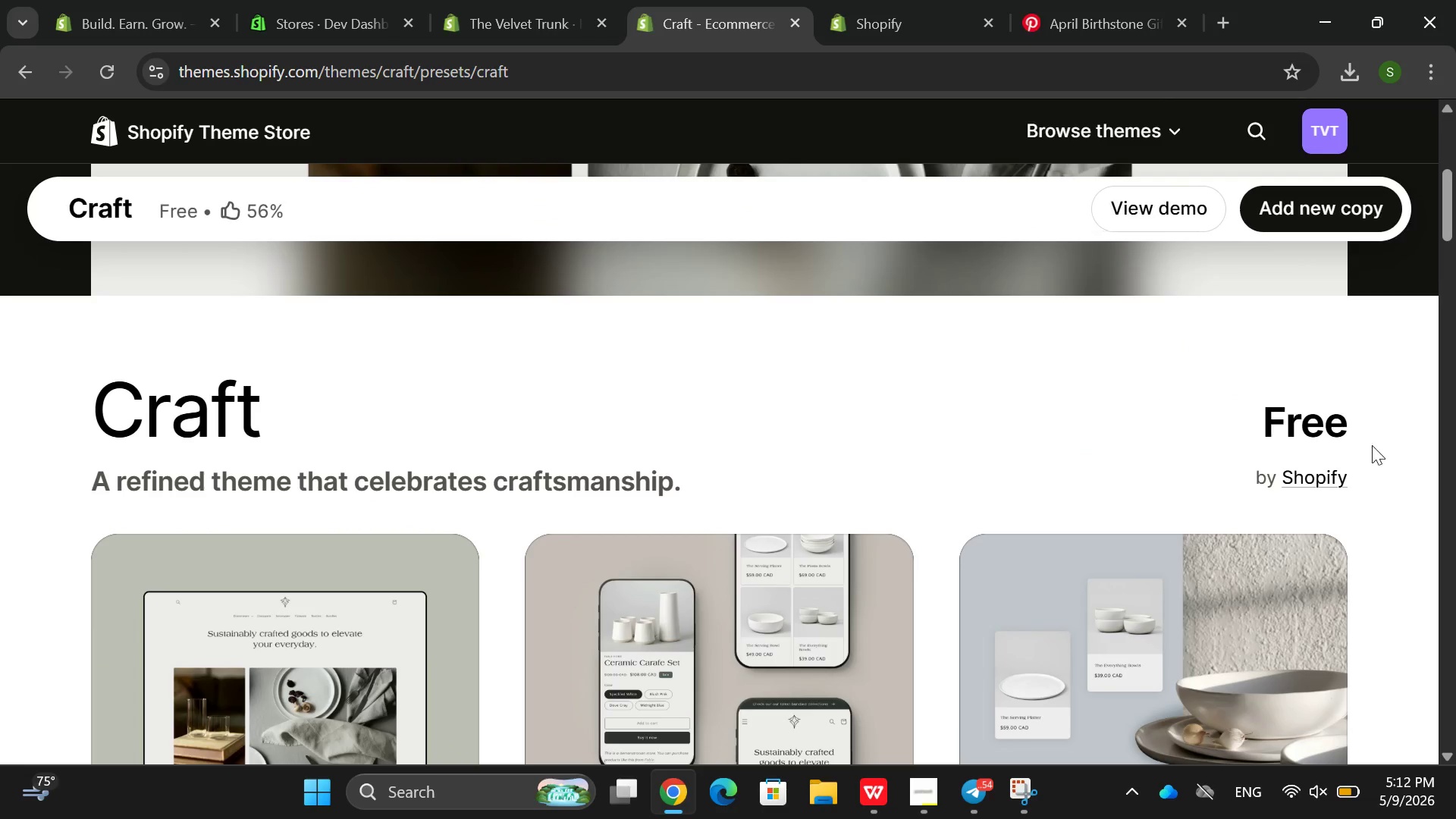 
scroll: coordinate [1283, 416], scroll_direction: up, amount: 3.0
 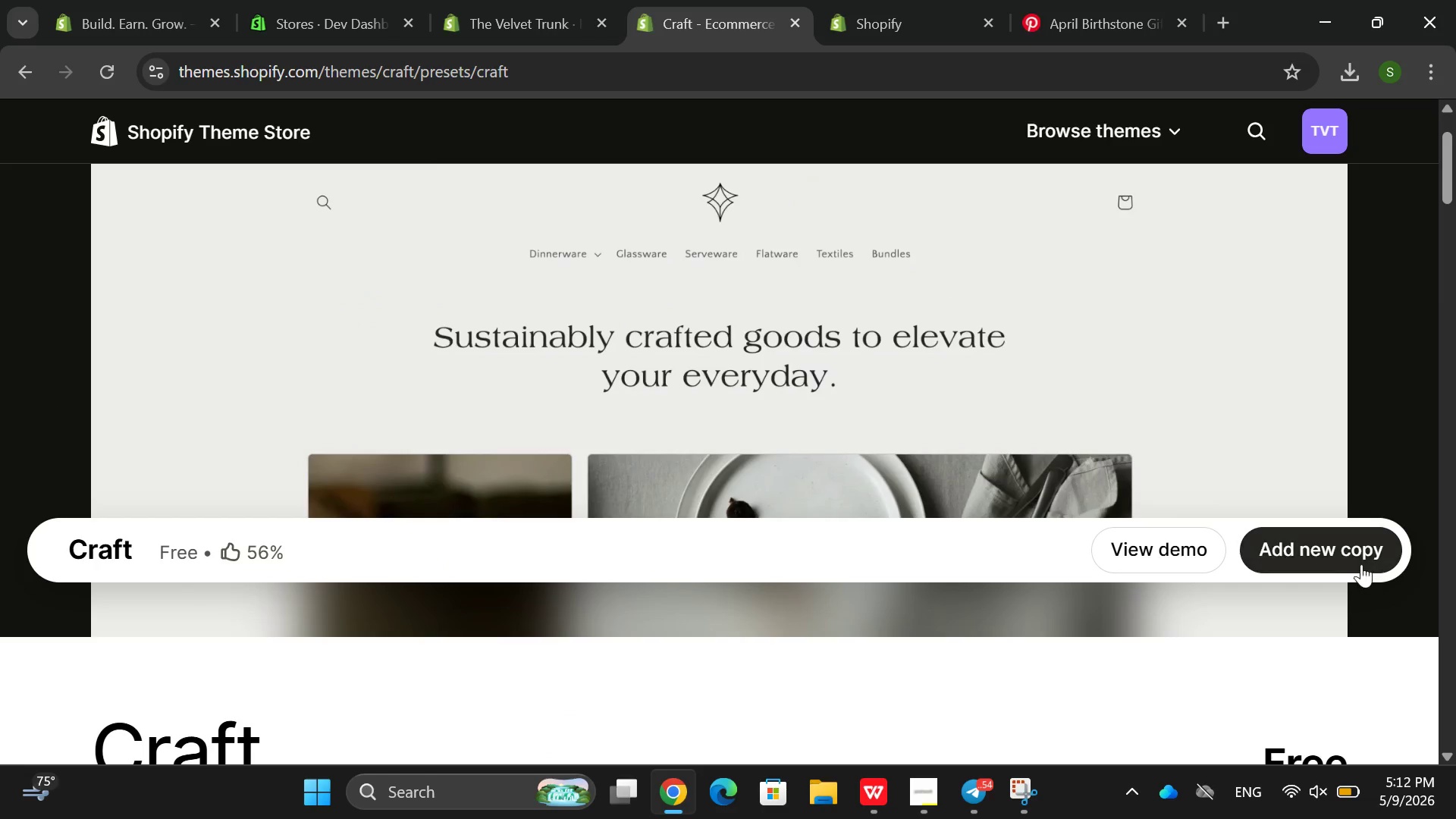 
left_click([1360, 560])
 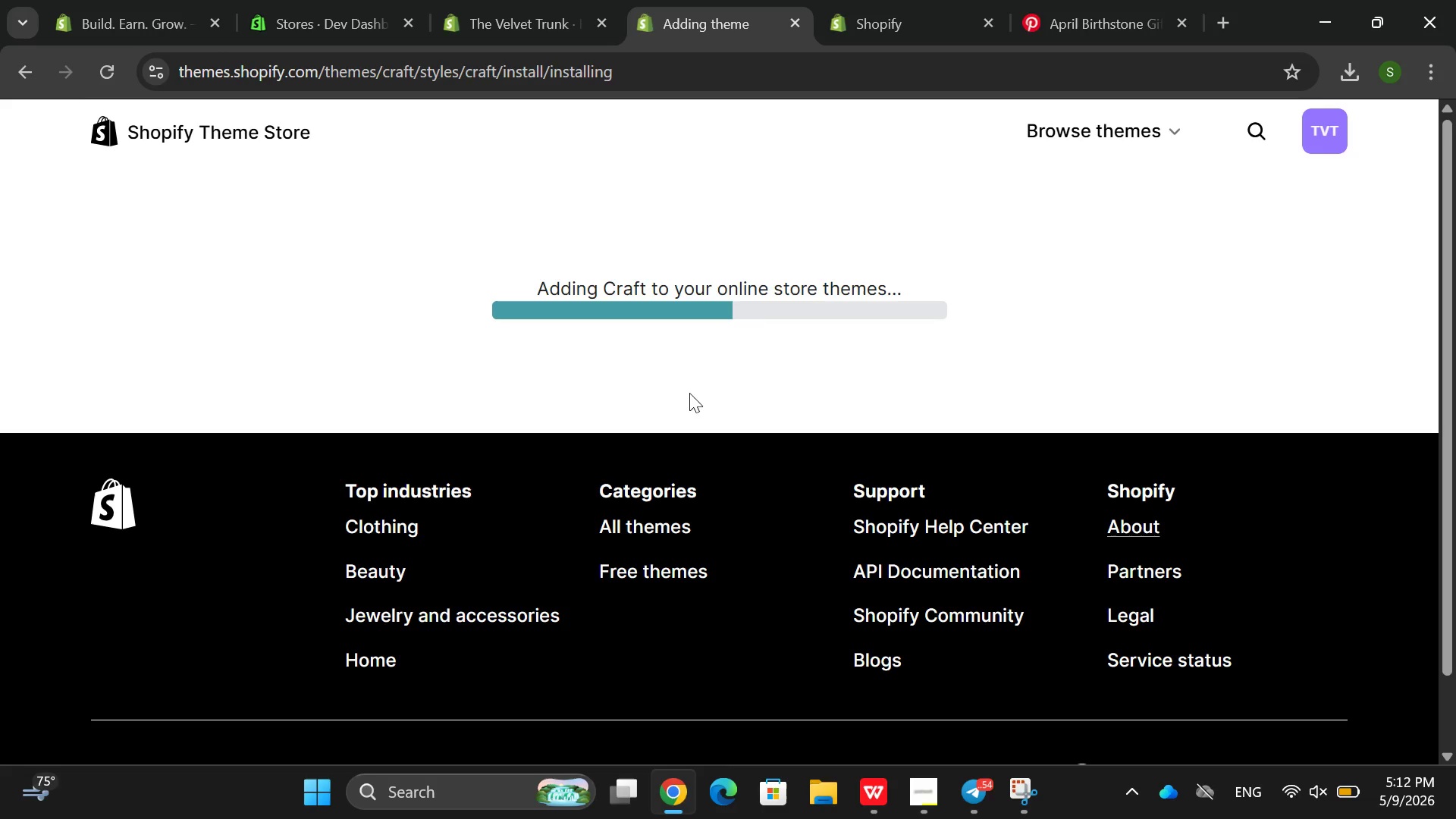 
left_click([917, 27])
 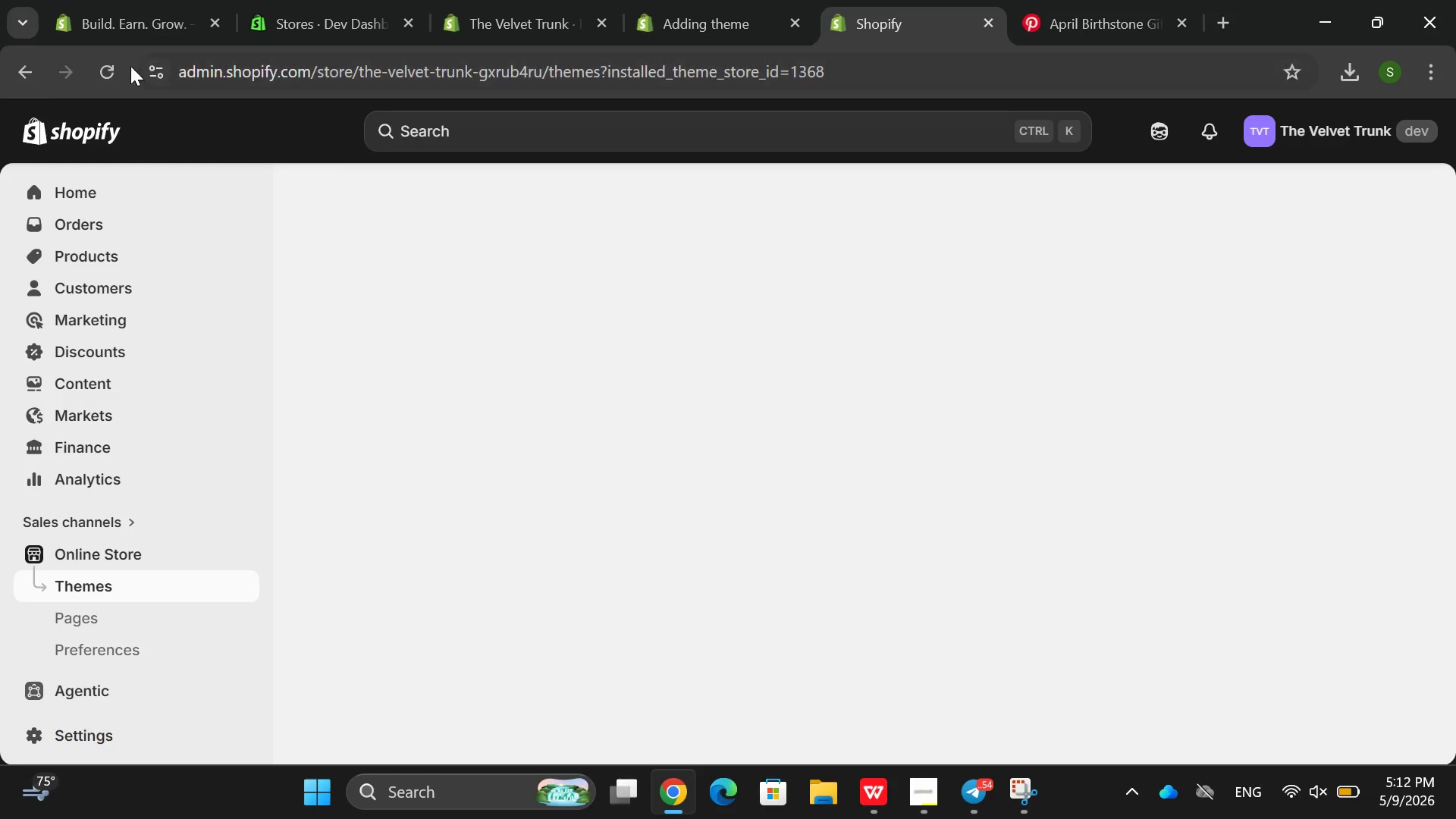 
left_click([109, 73])
 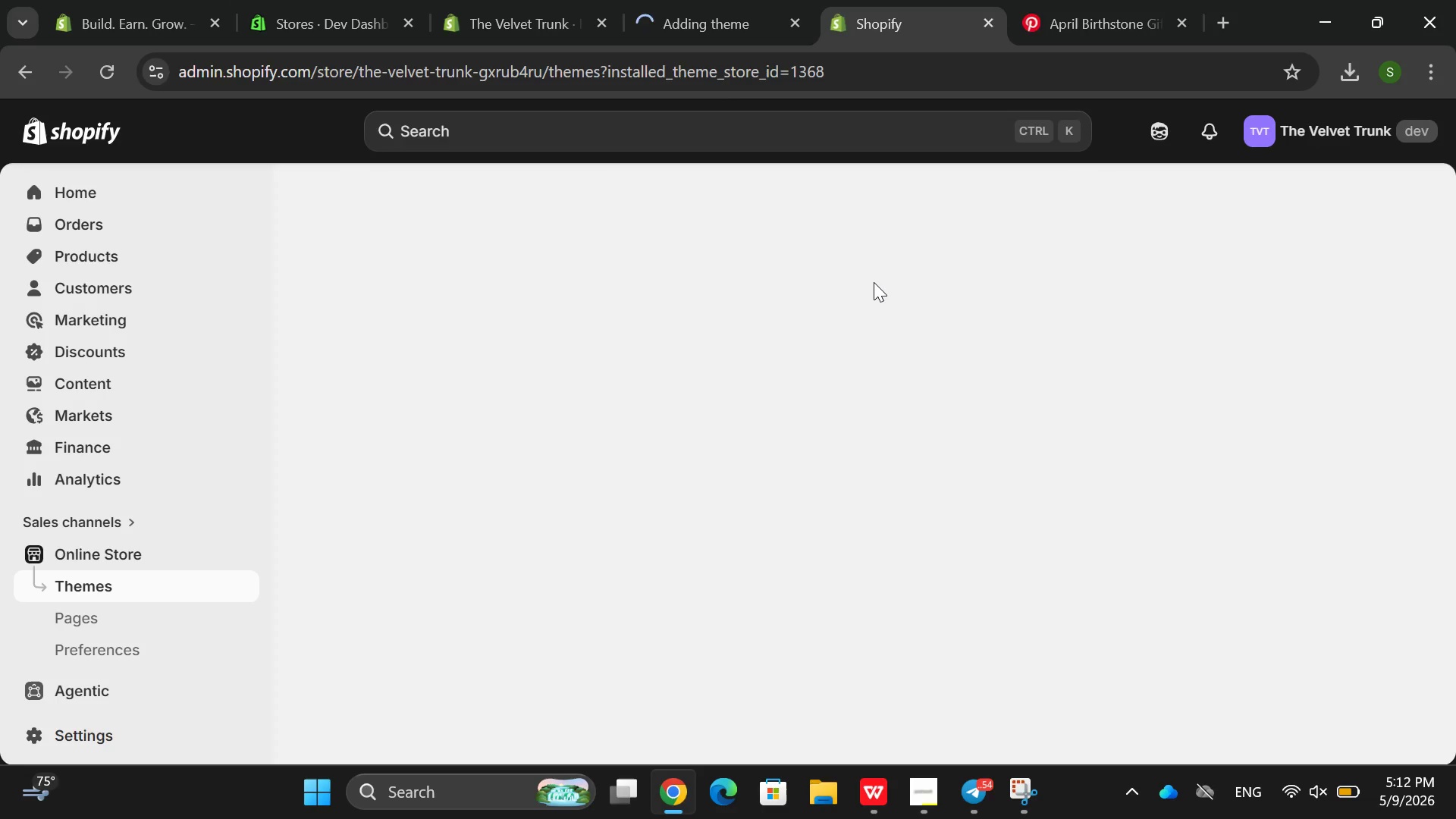 
left_click([704, 23])
 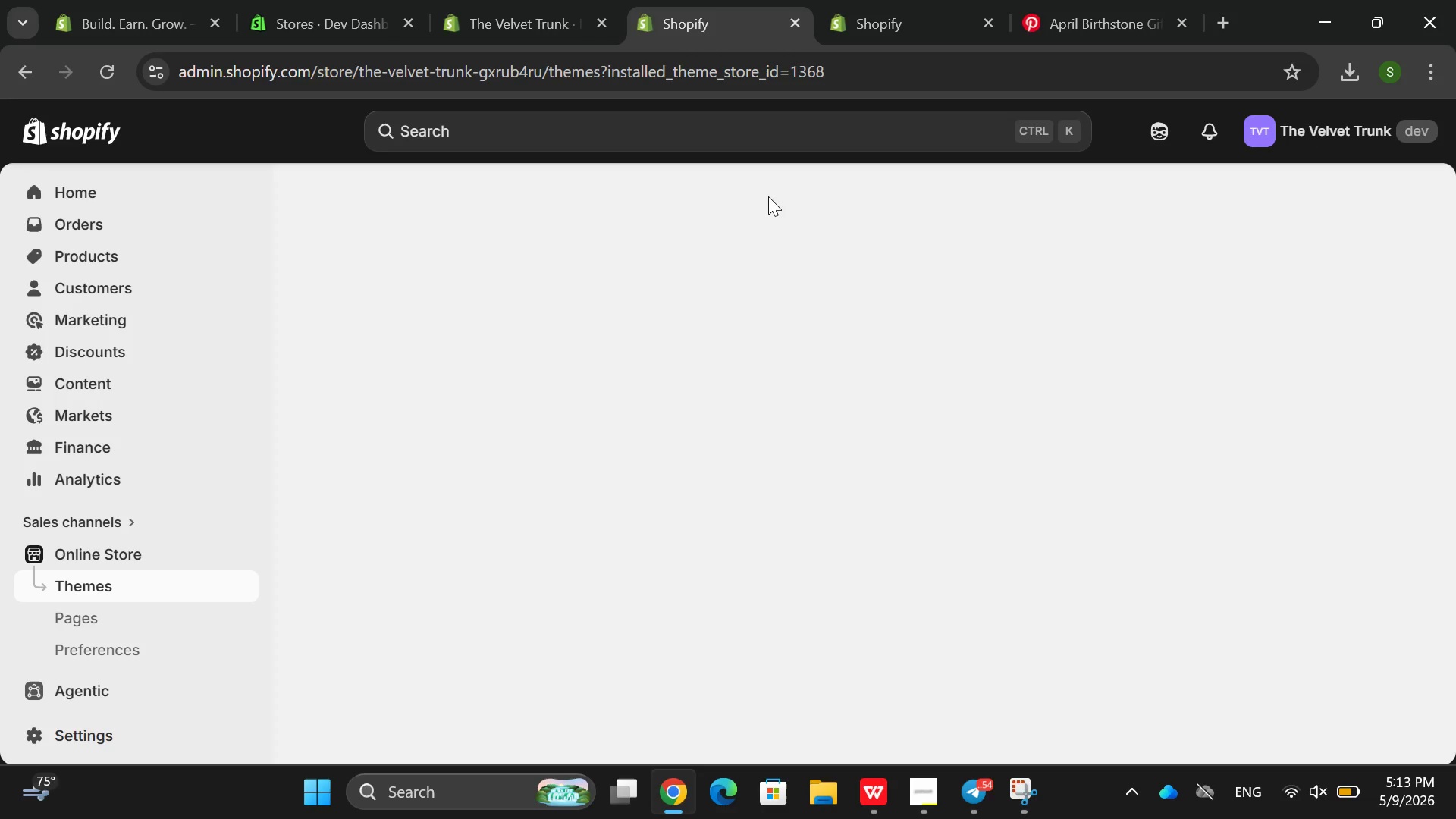 
wait(5.38)
 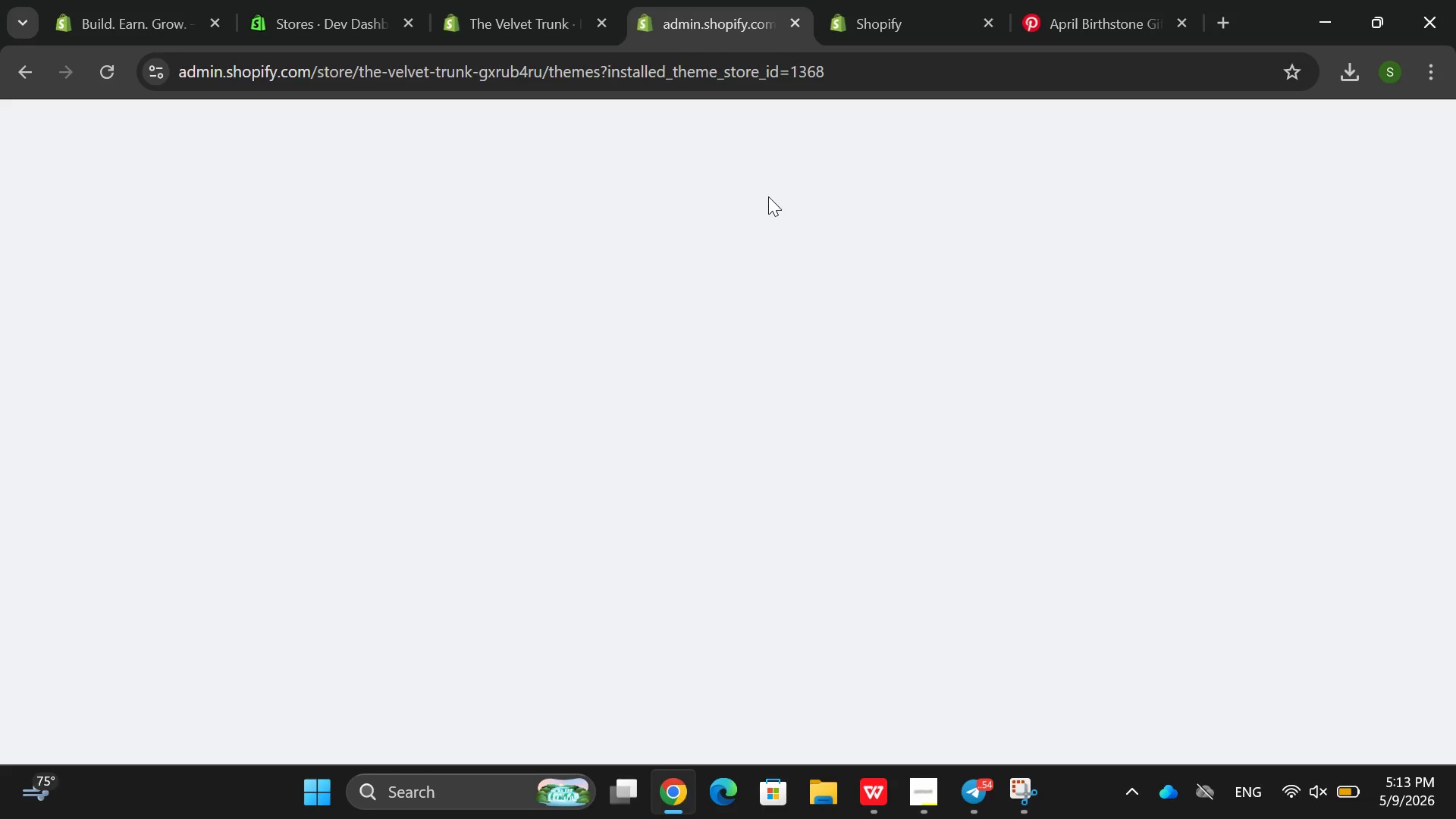 
left_click([900, 0])
 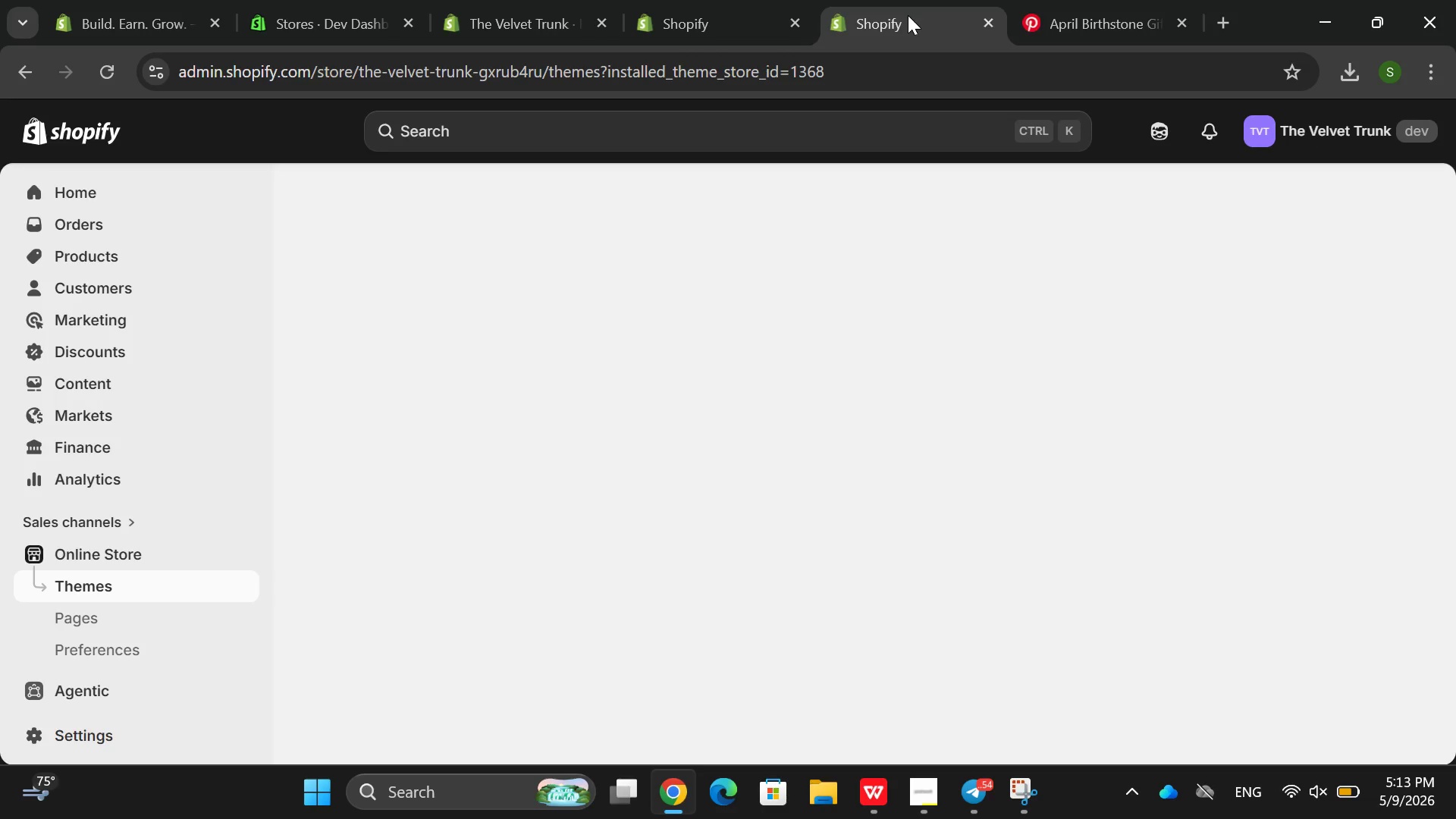 
left_click([654, 0])
 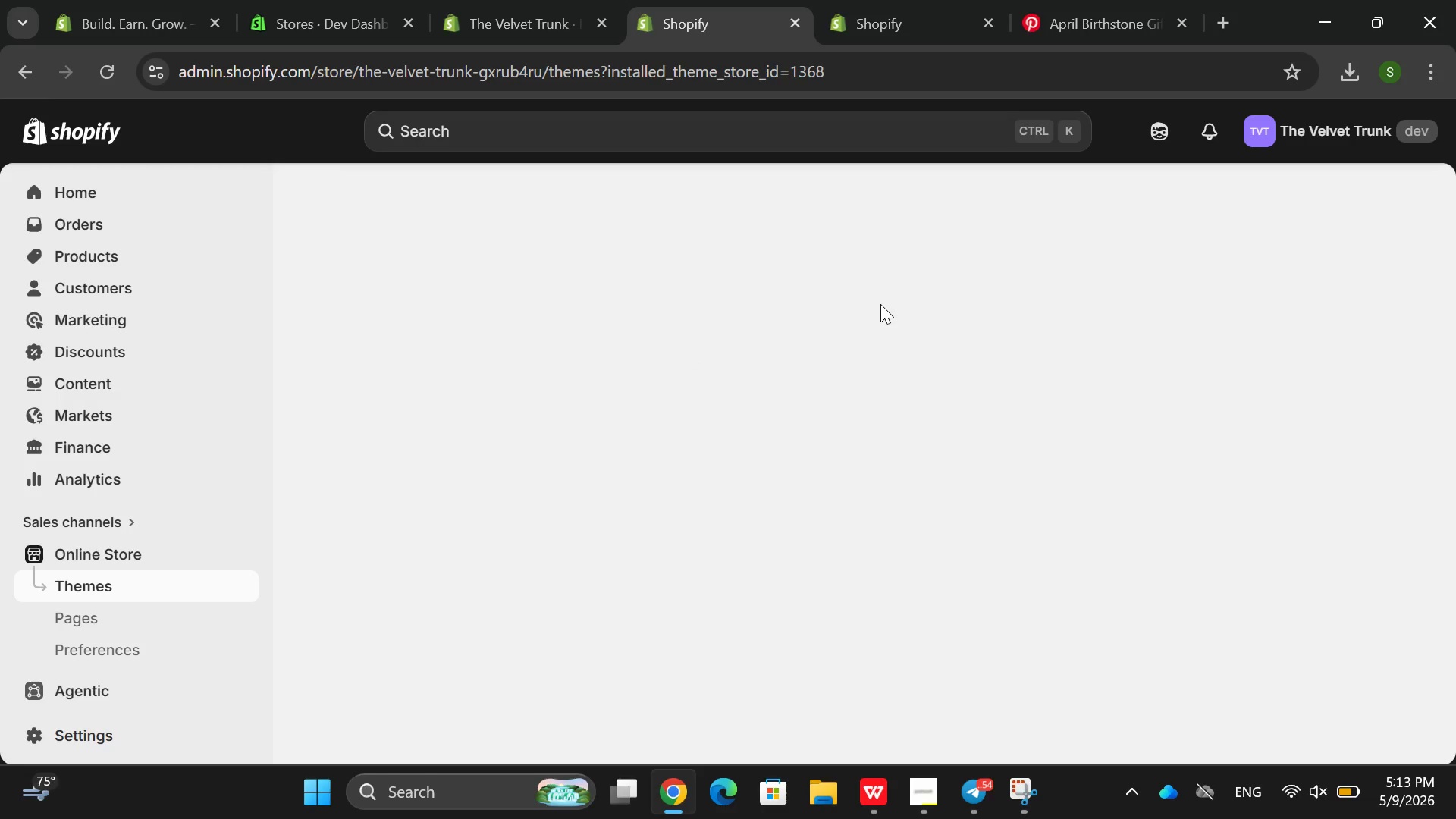 
wait(6.42)
 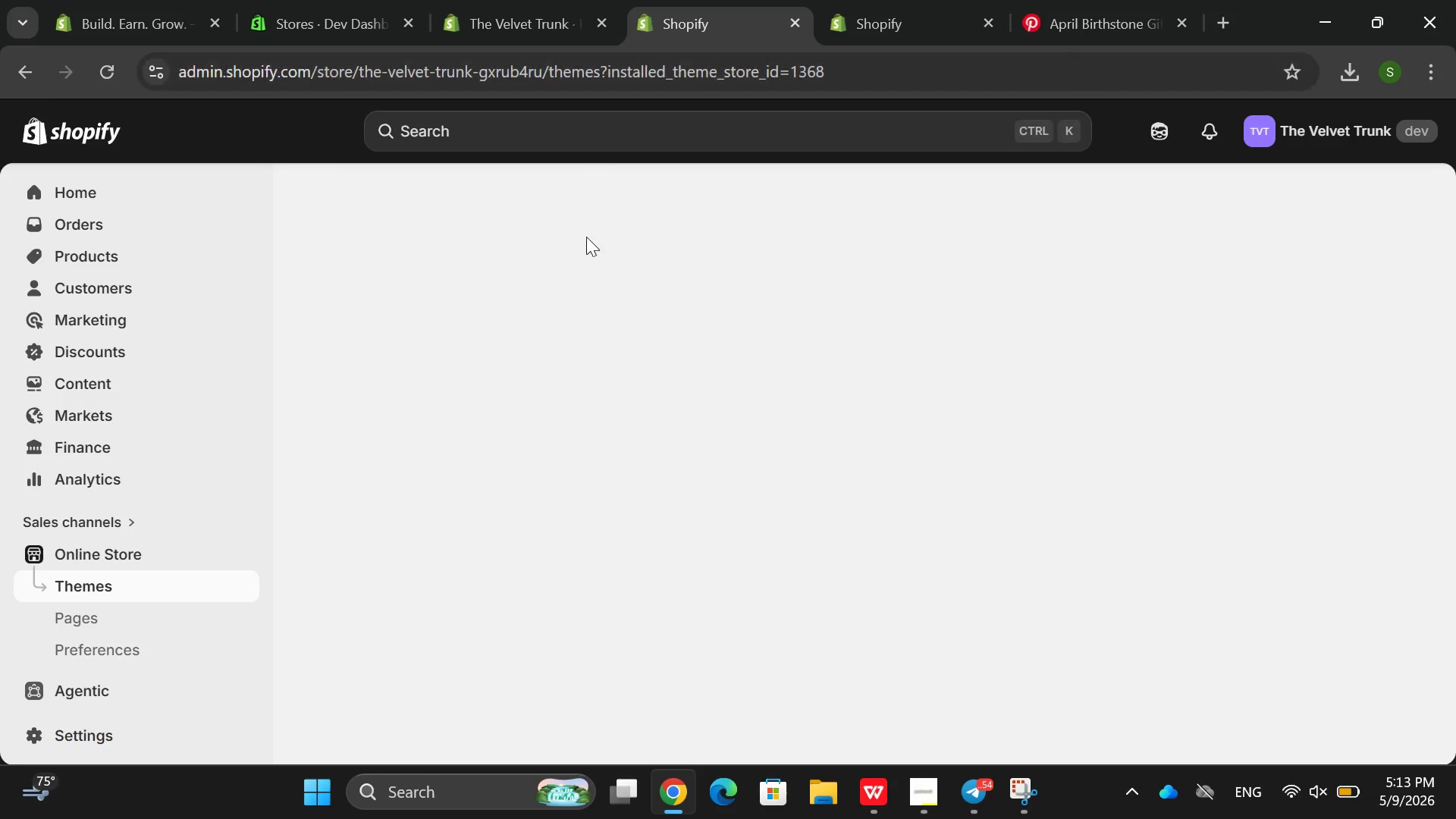 
left_click([865, 0])
 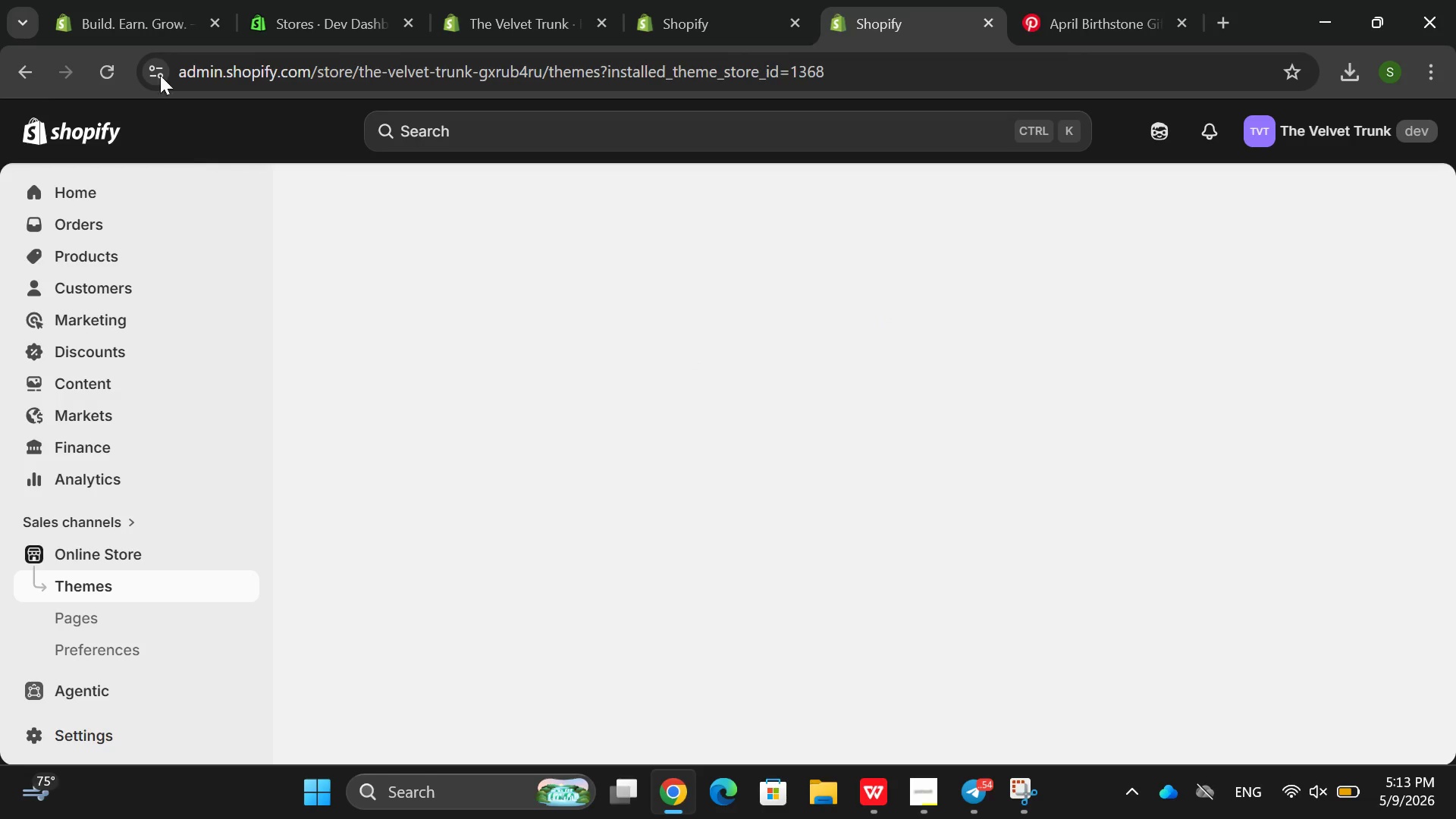 
left_click([95, 71])
 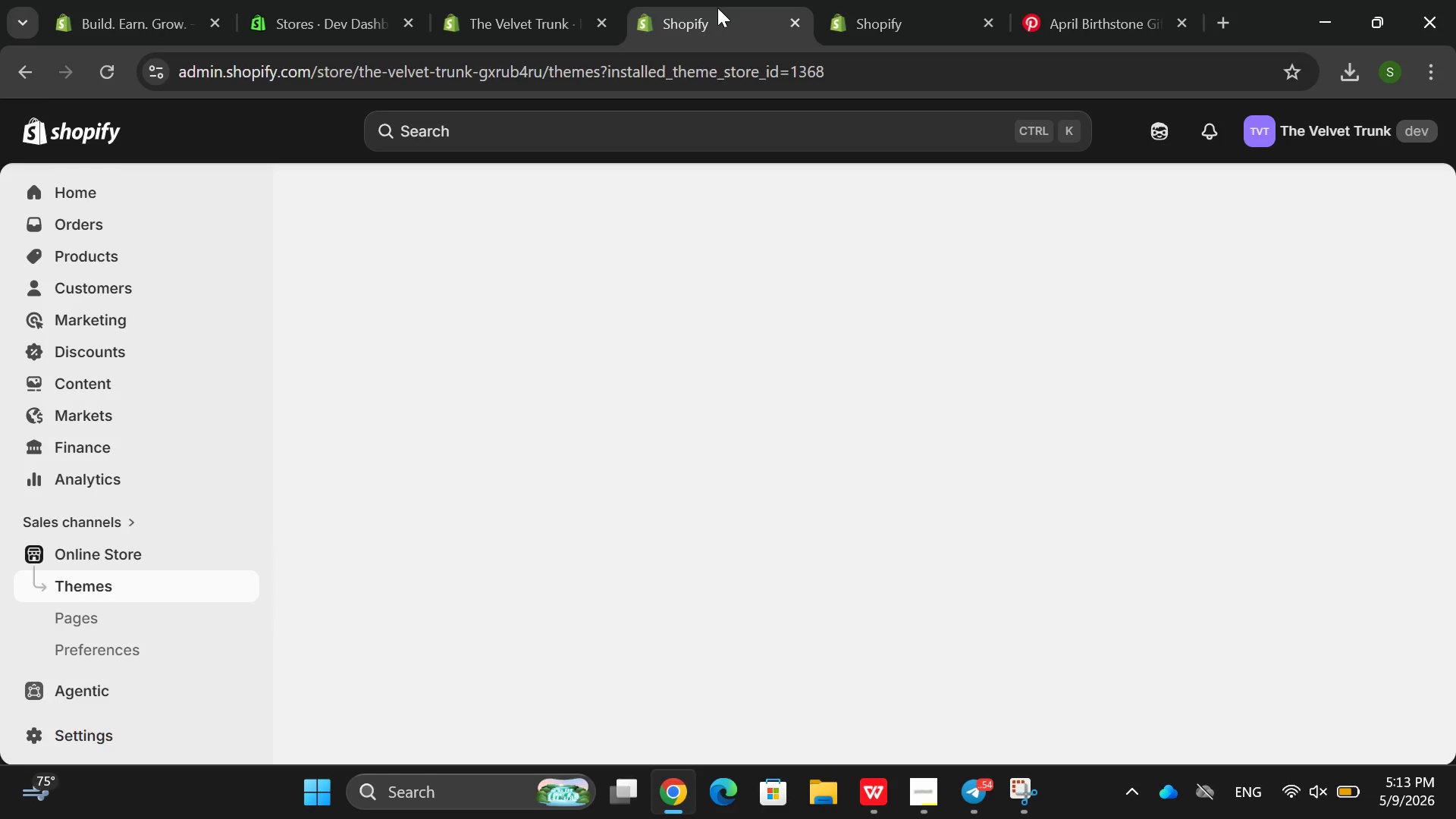 
wait(6.31)
 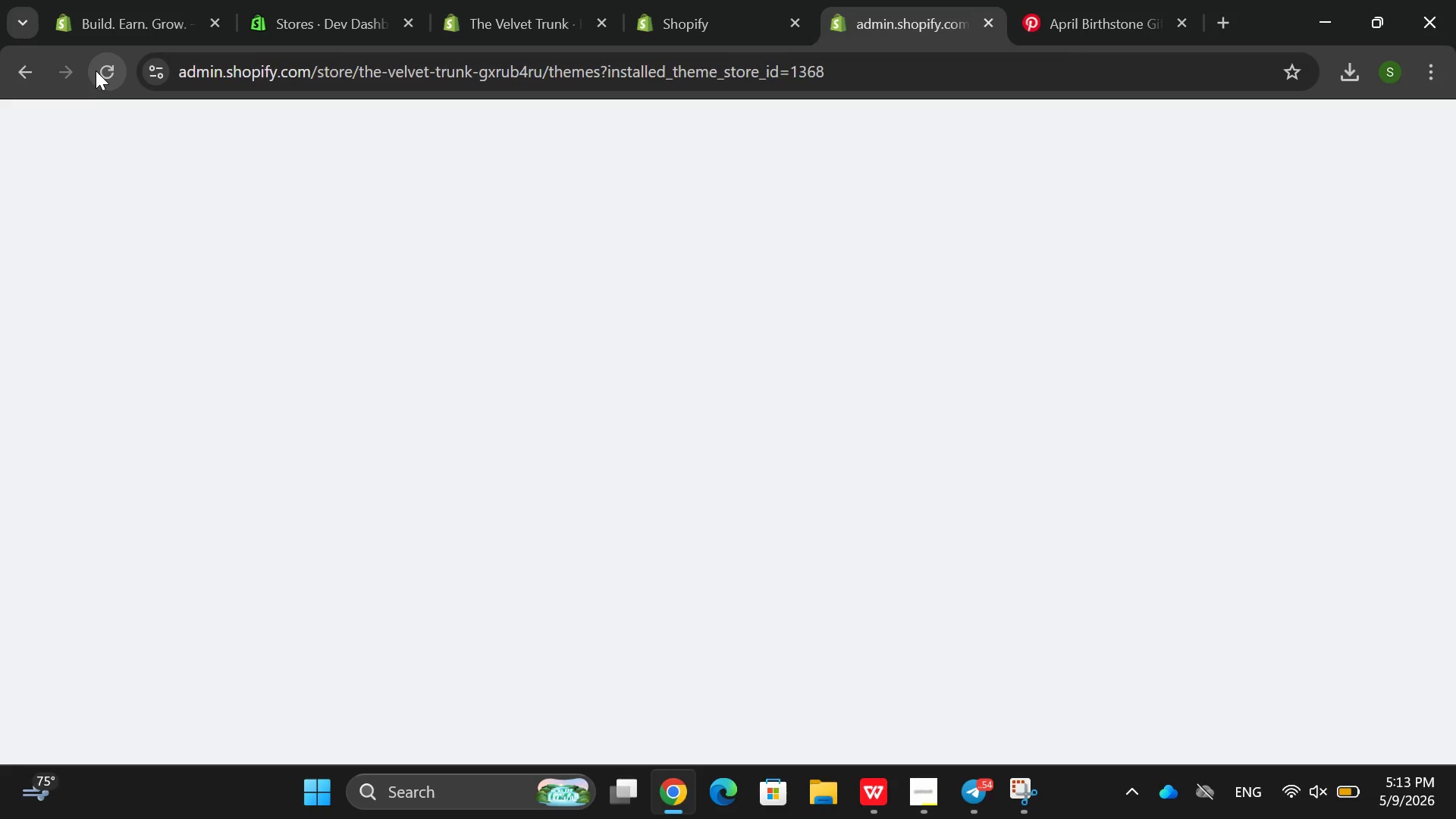 
mouse_move([136, 83])
 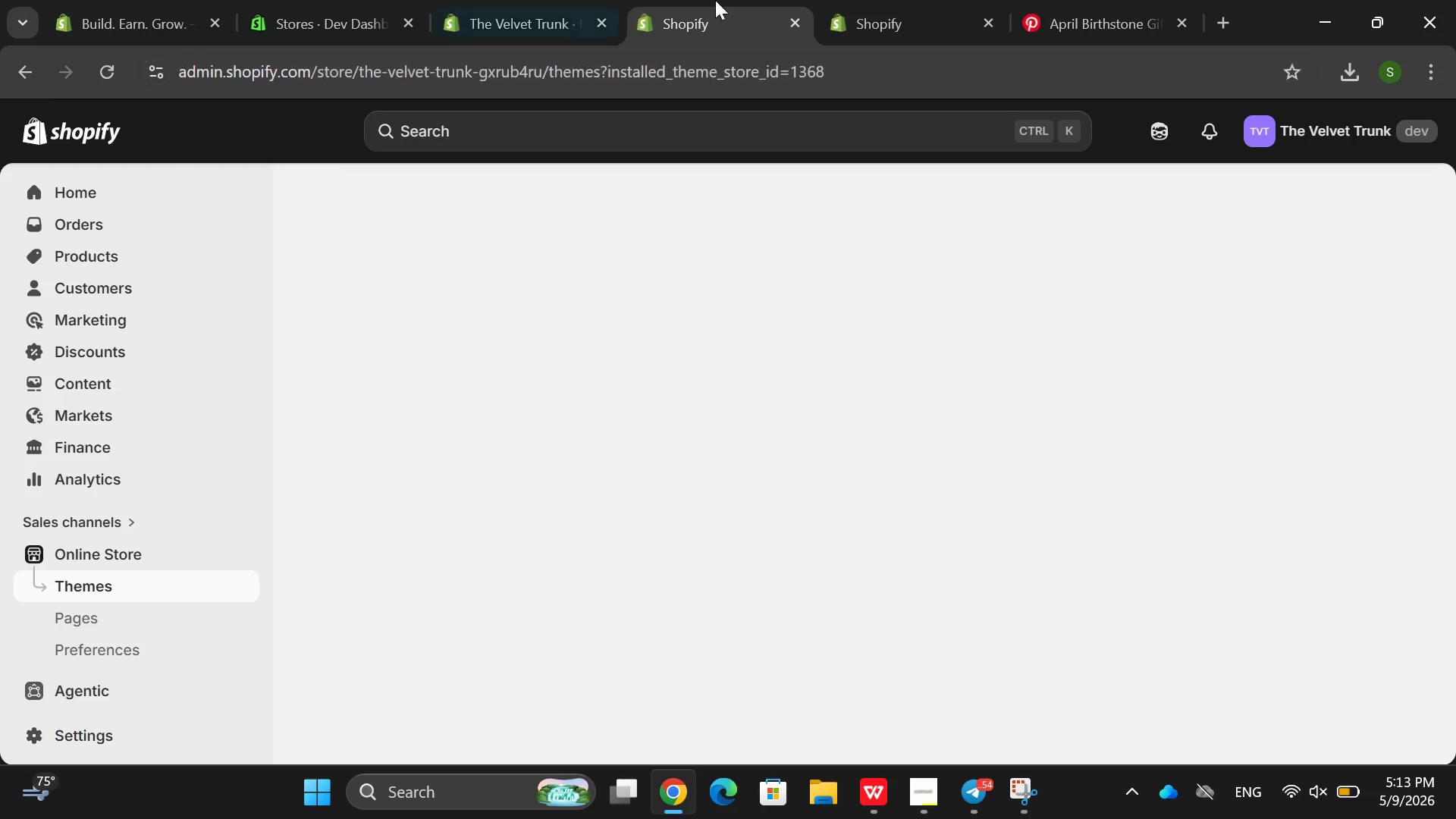 
left_click([922, 0])
 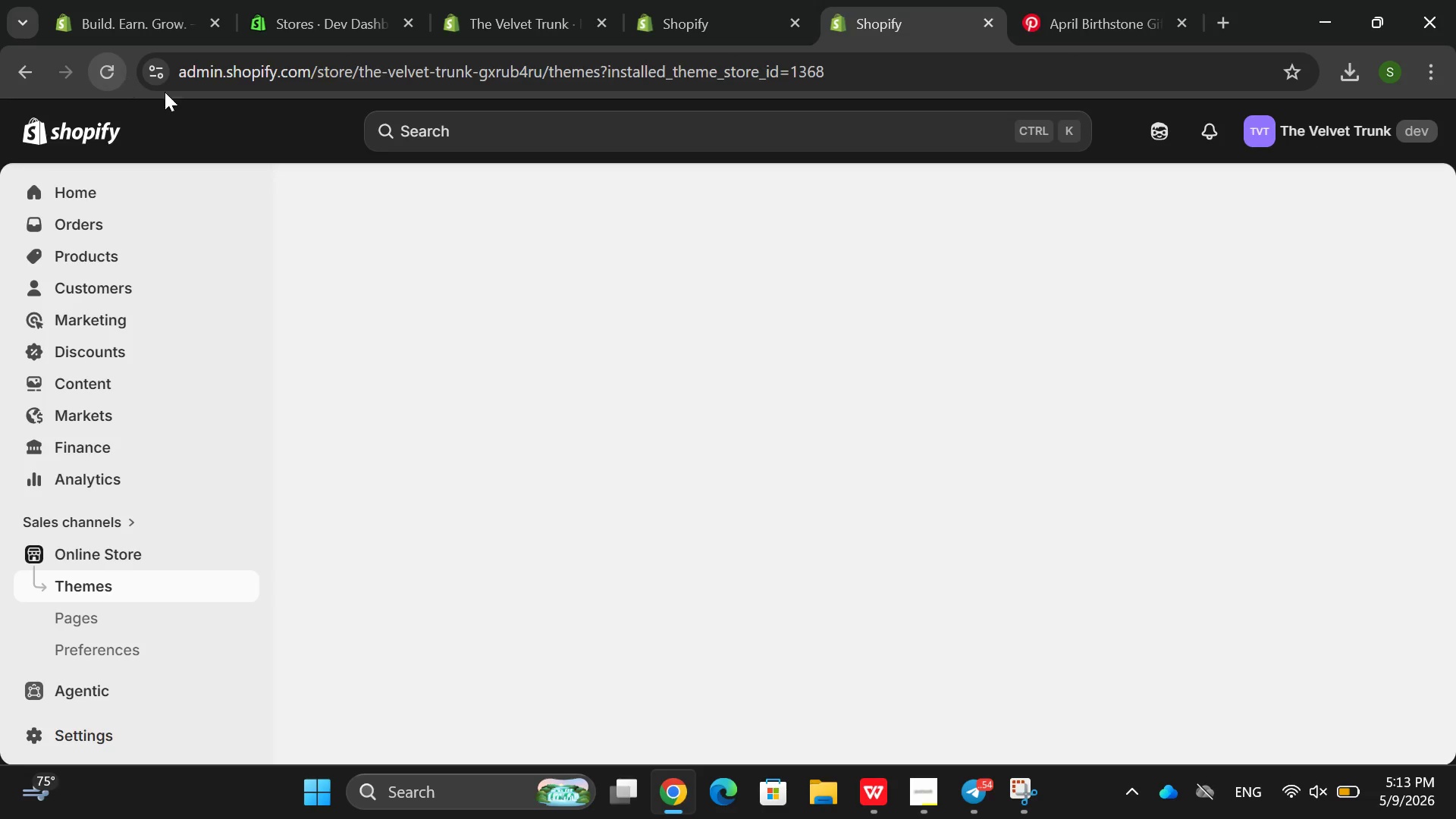 
wait(11.67)
 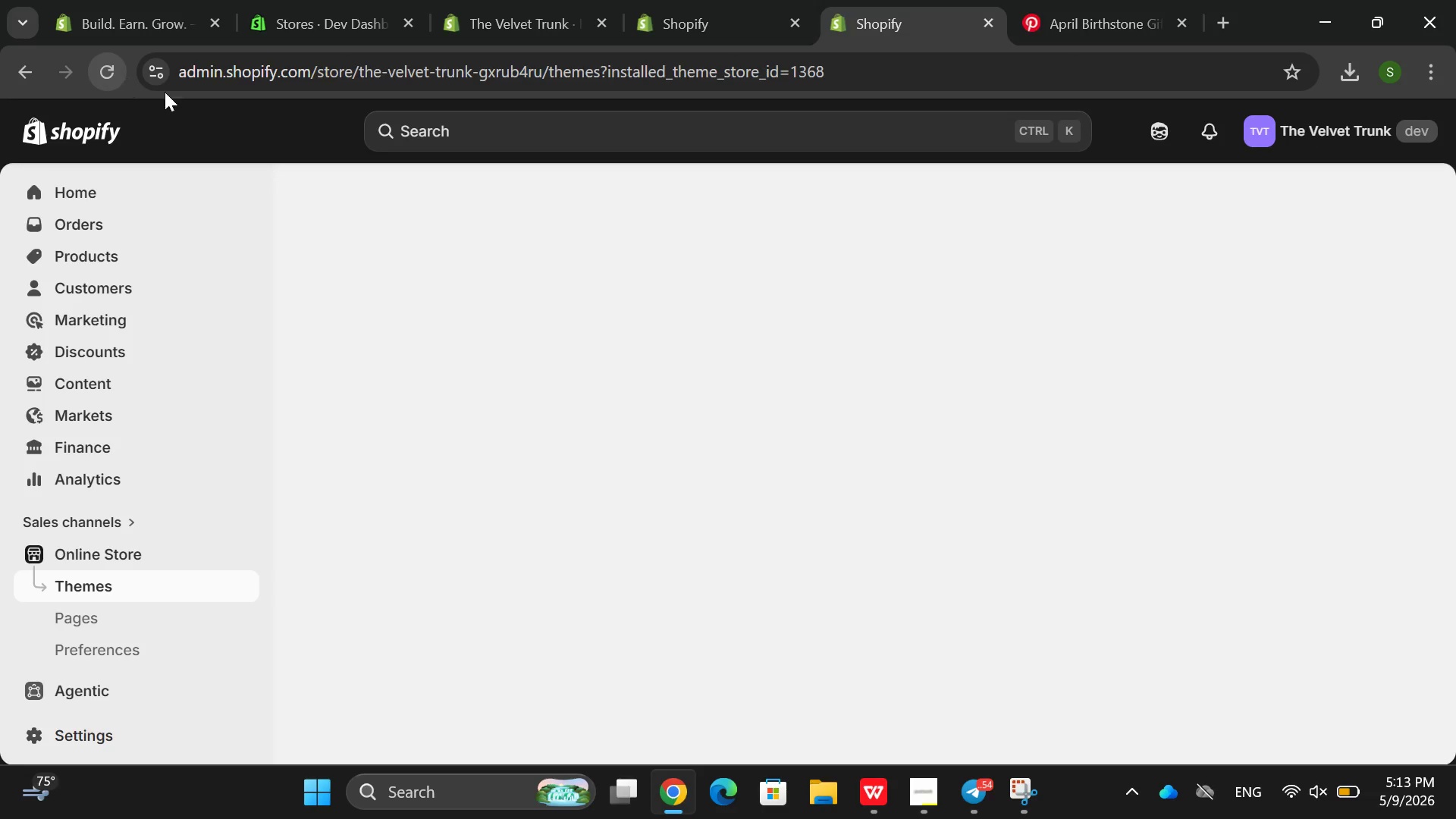 
left_click([169, 587])
 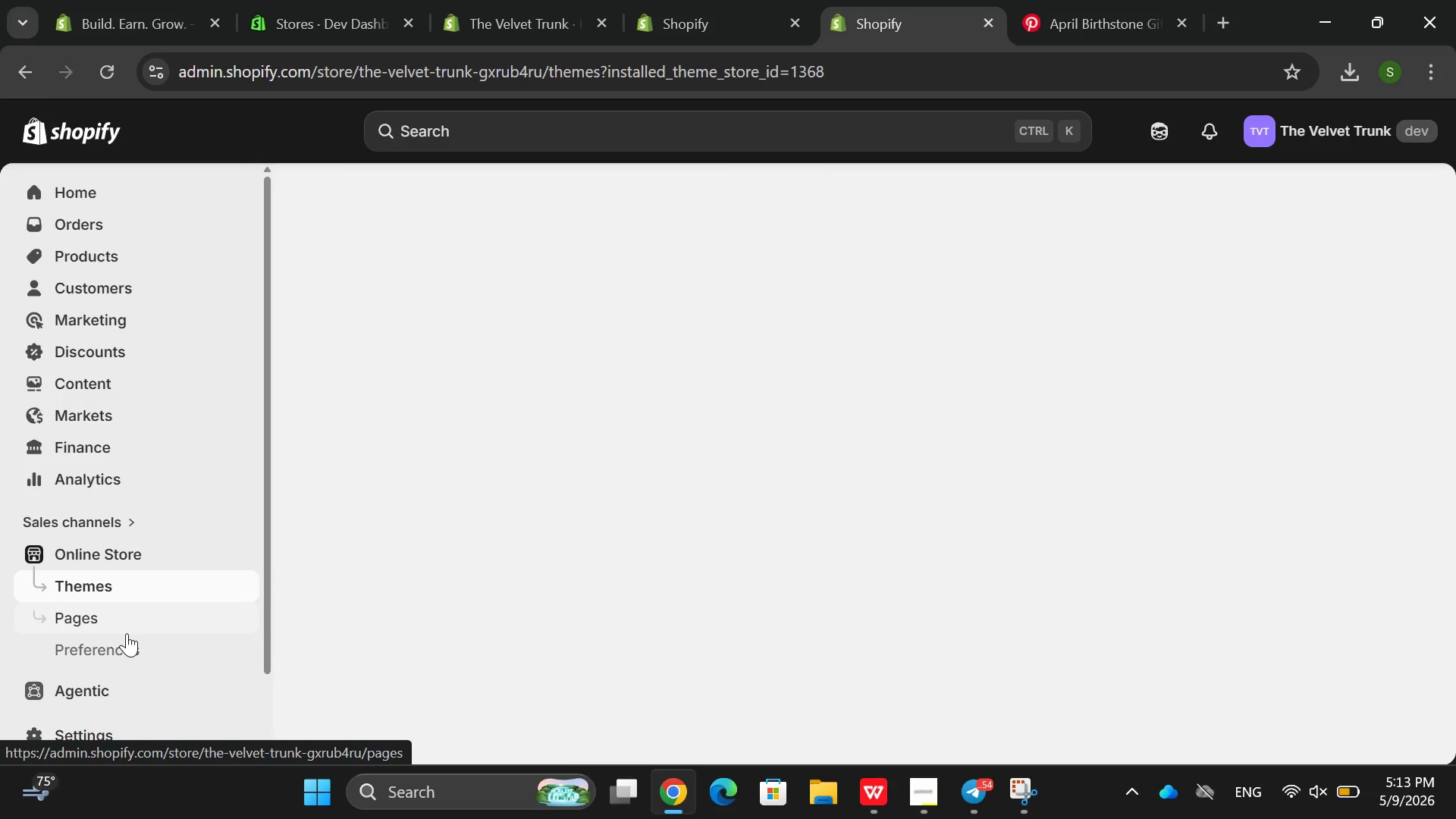 
left_click([105, 622])
 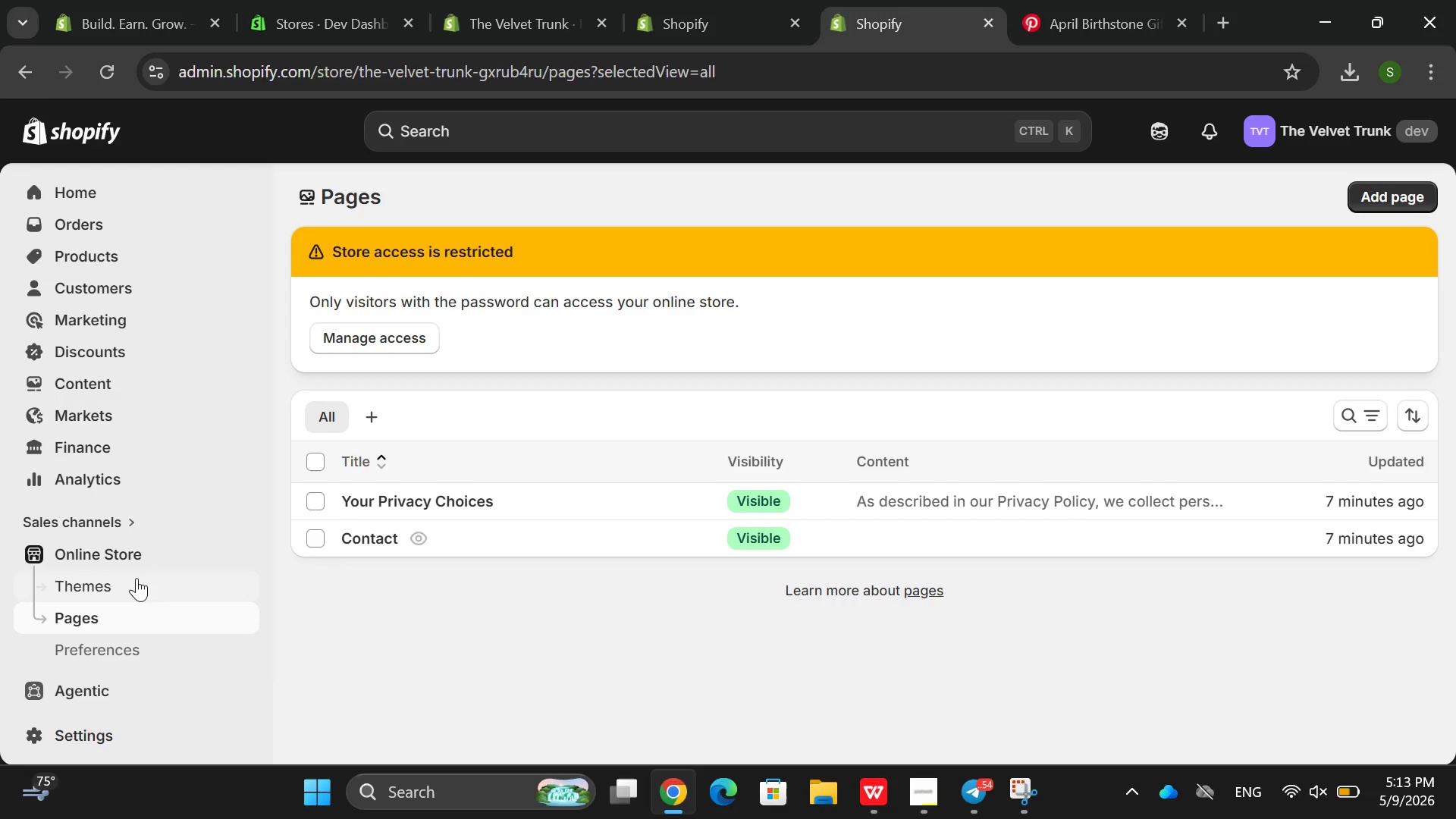 
left_click([74, 571])
 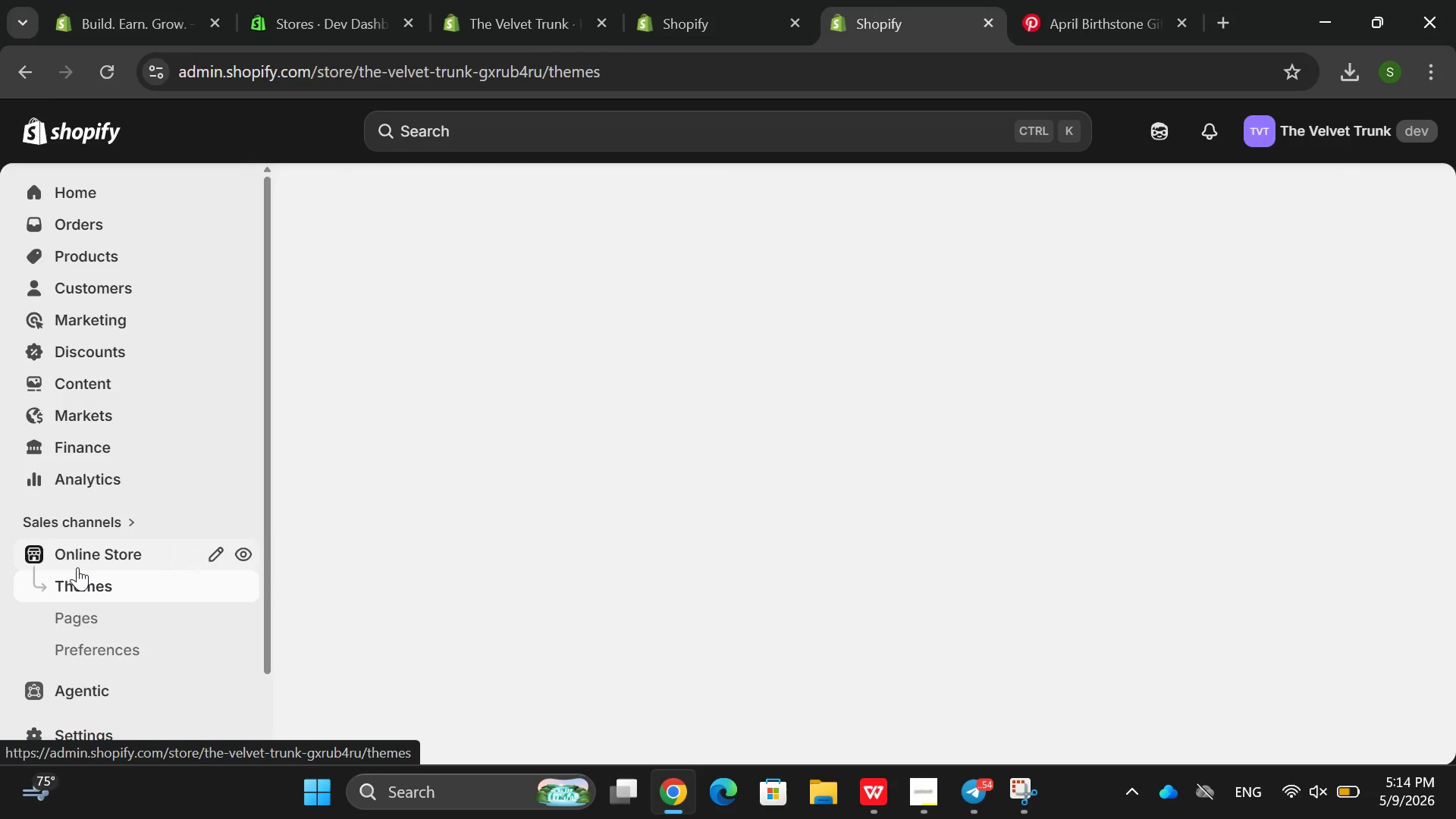 
wait(15.81)
 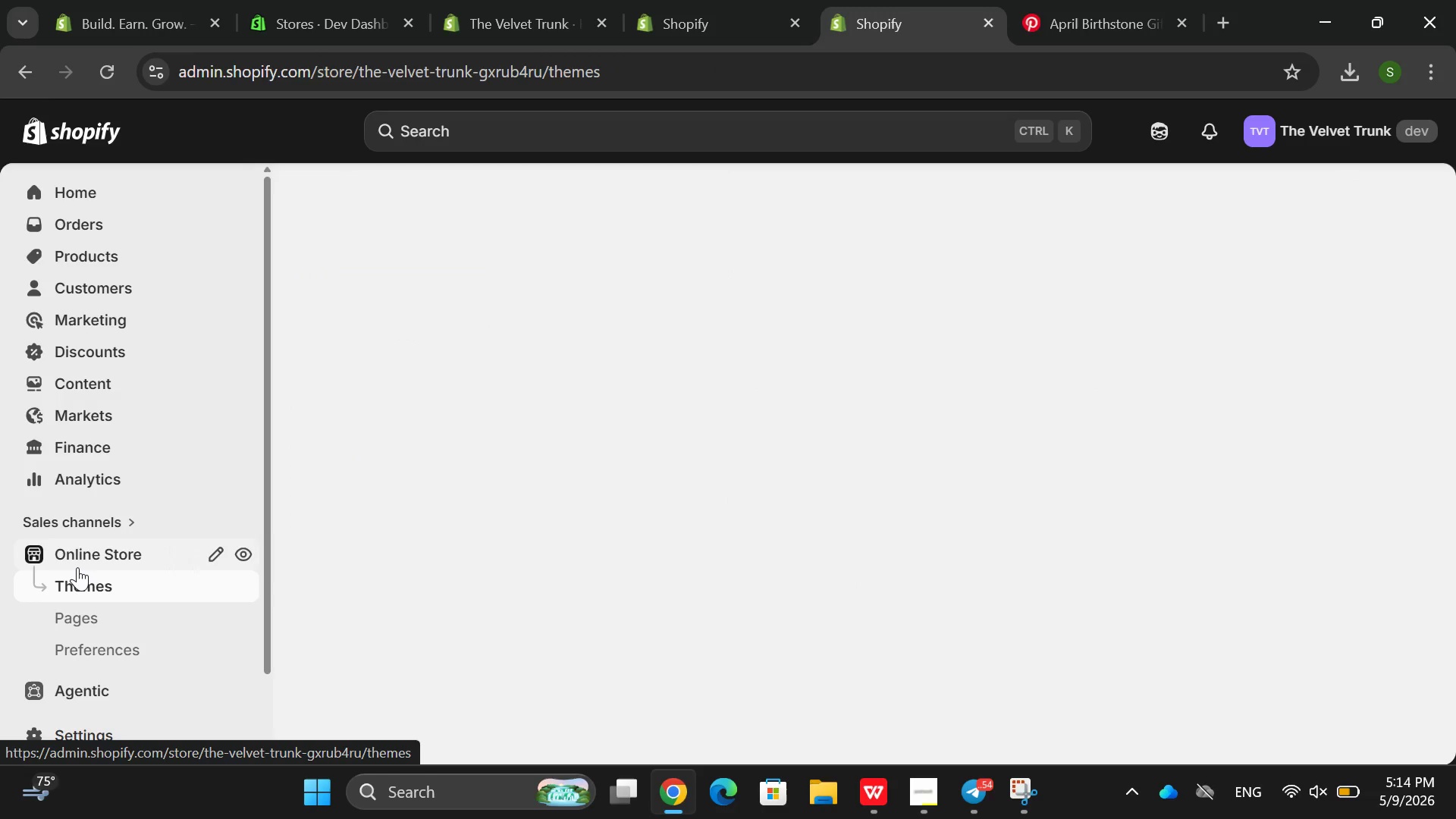 
left_click([745, 0])
 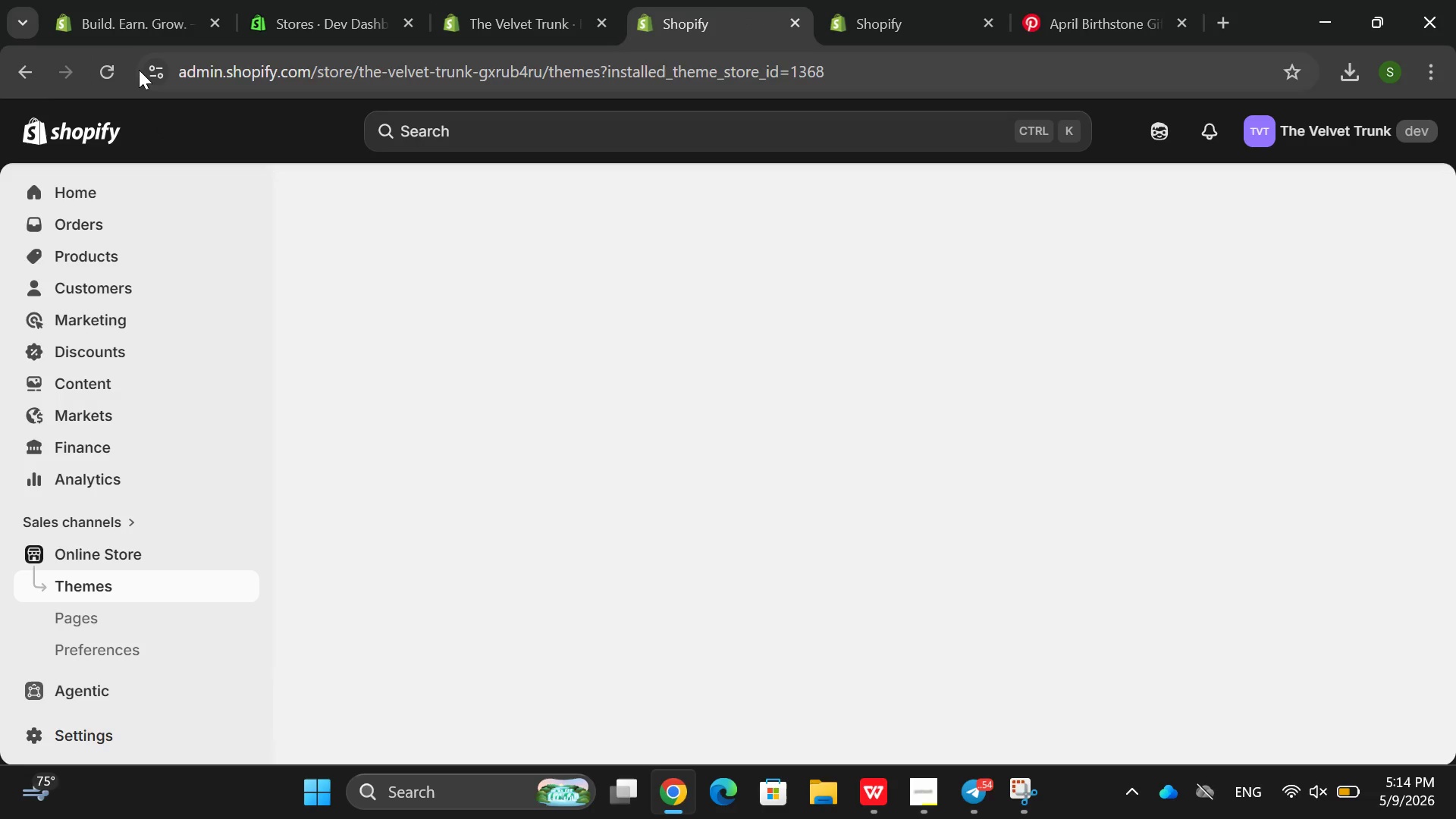 
left_click([119, 70])
 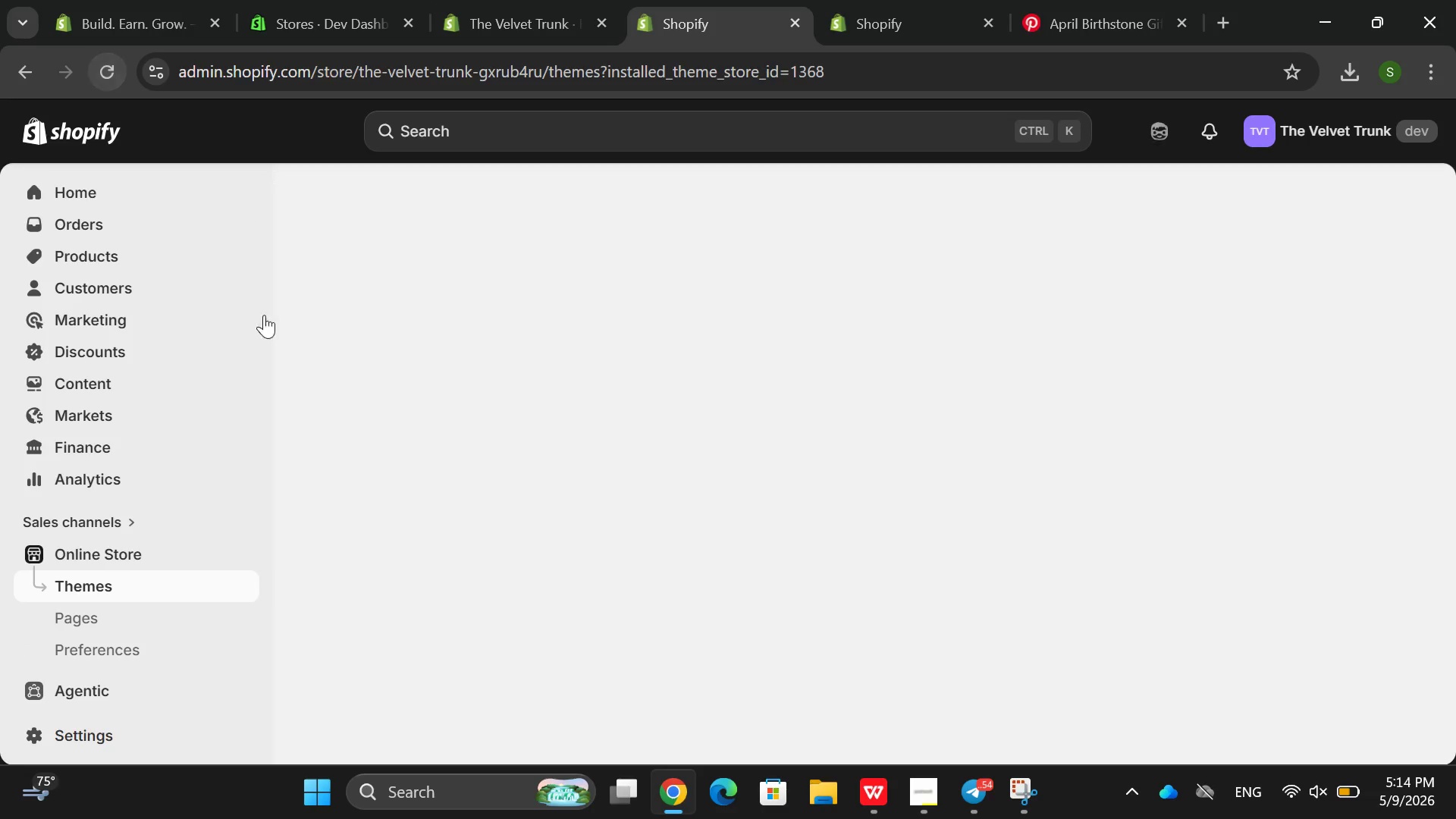 
left_click([123, 579])
 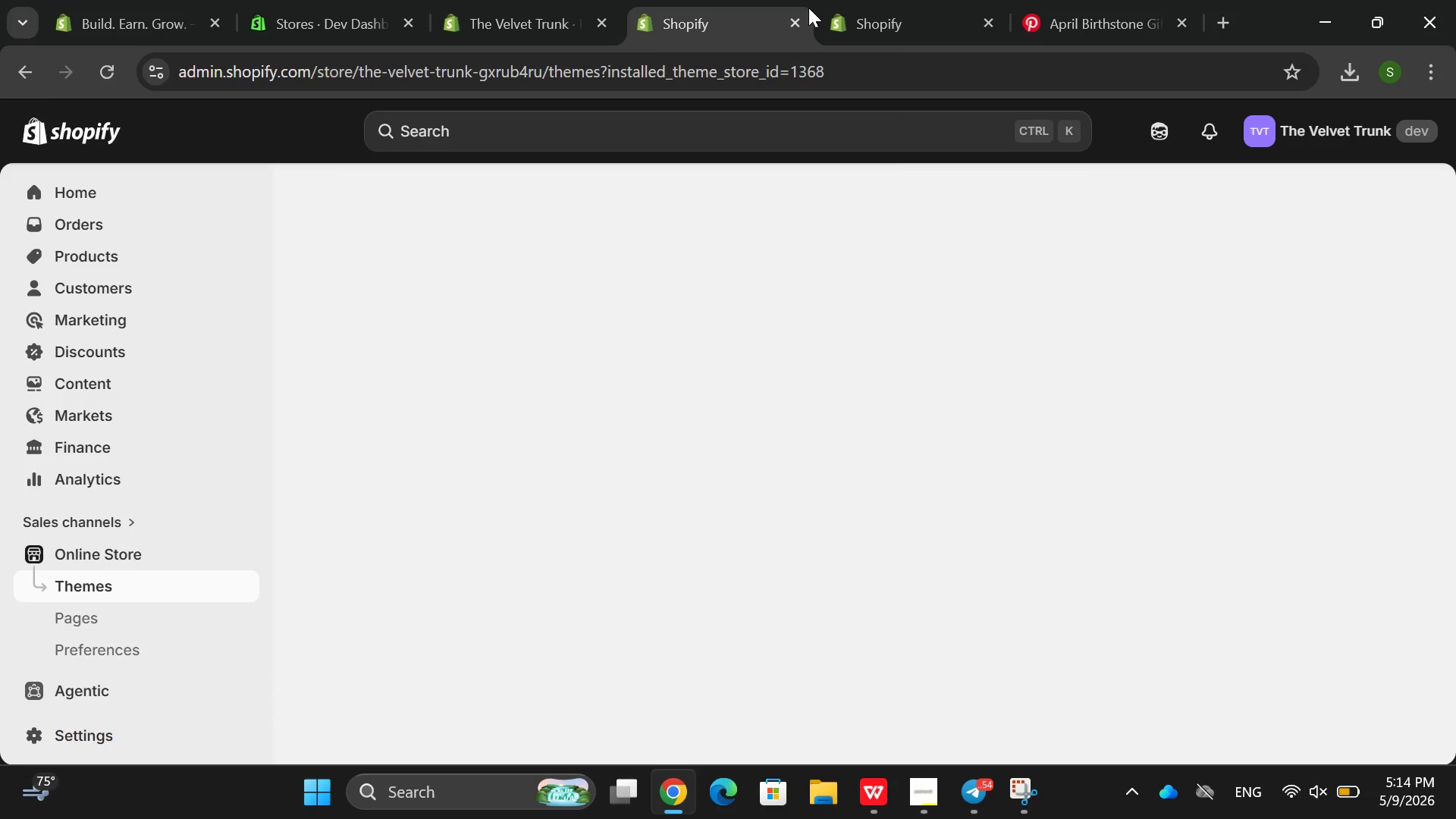 
left_click([919, 3])
 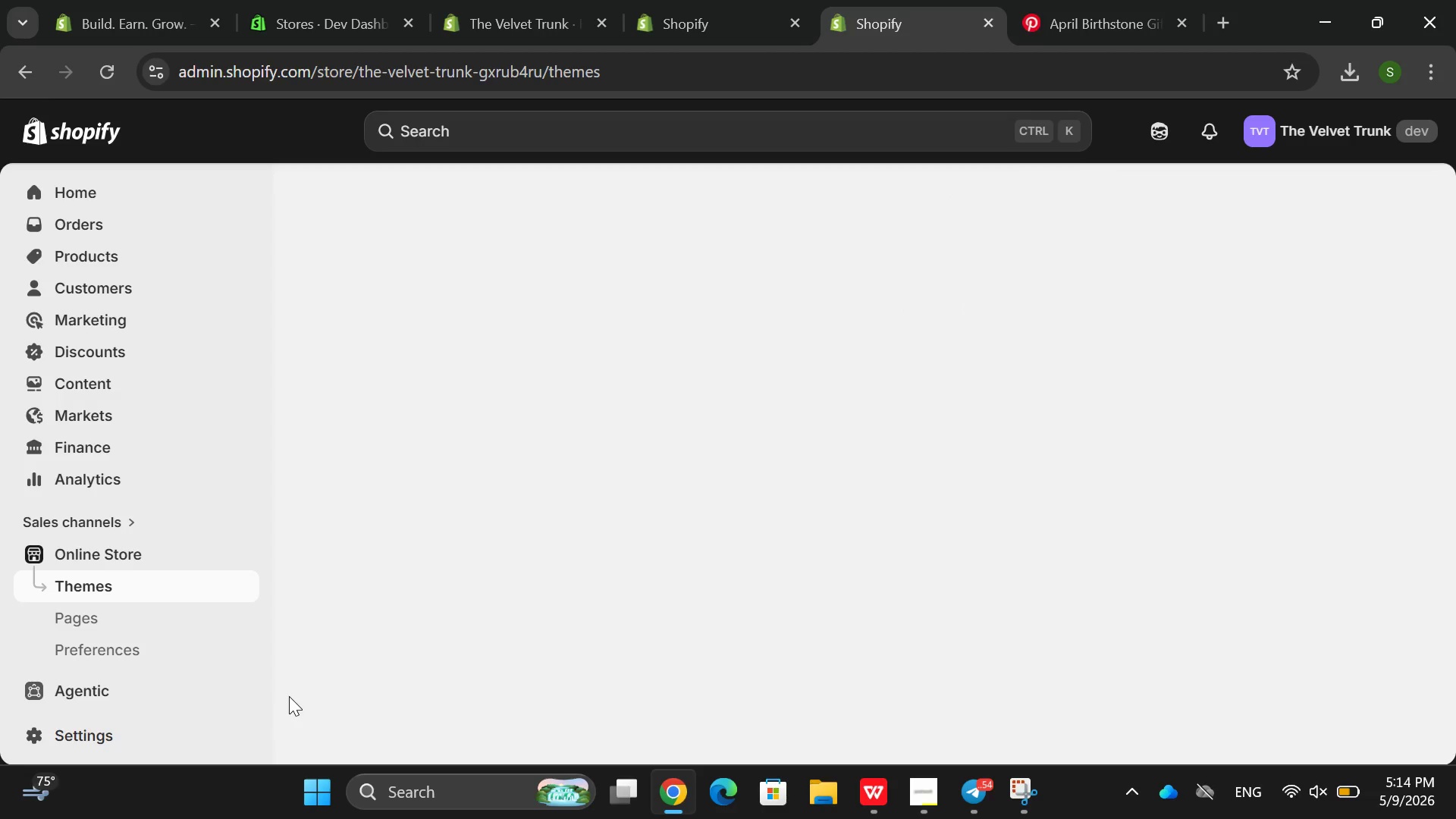 
wait(5.47)
 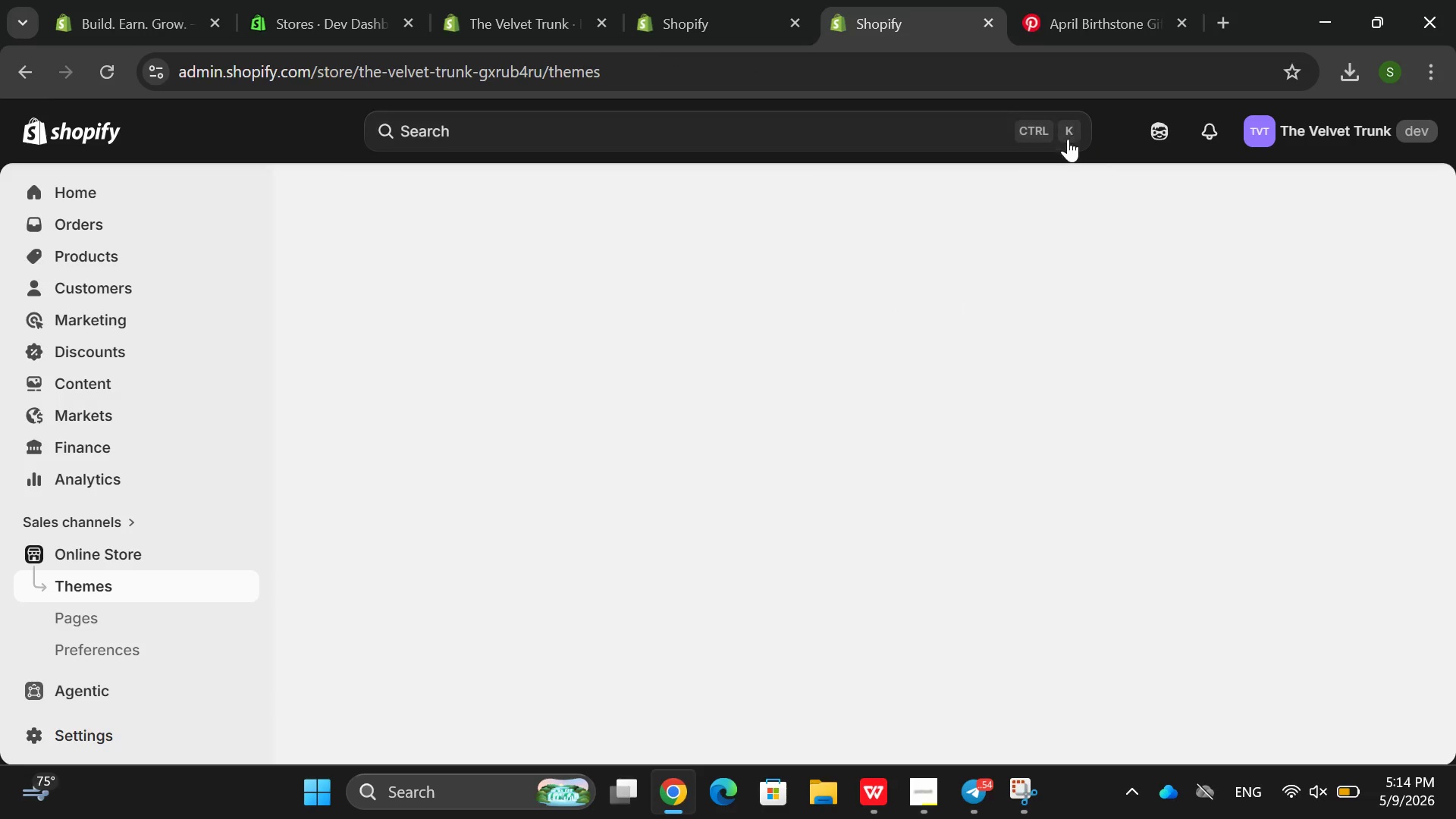 
left_click([74, 591])
 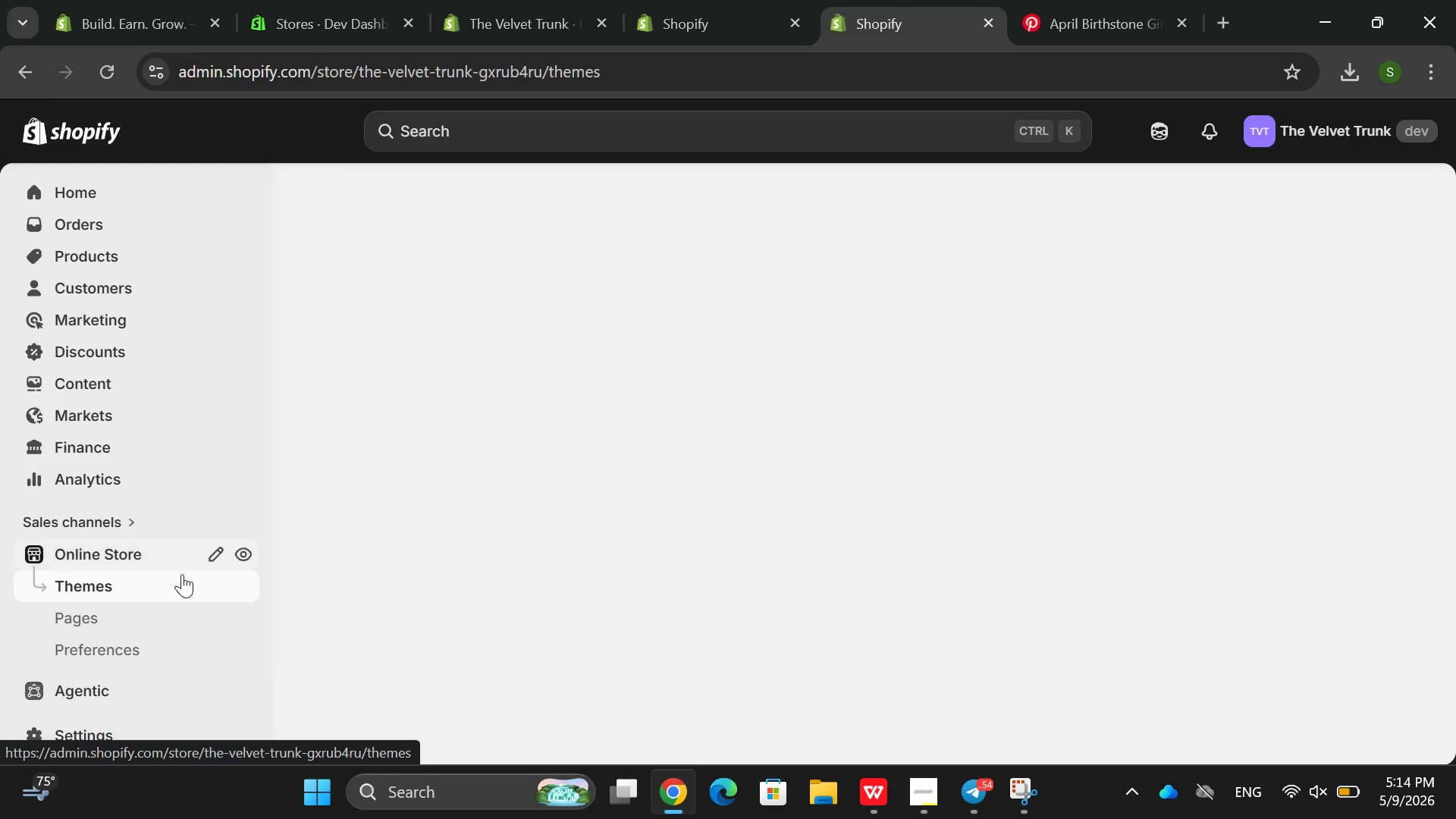 
left_click([176, 576])
 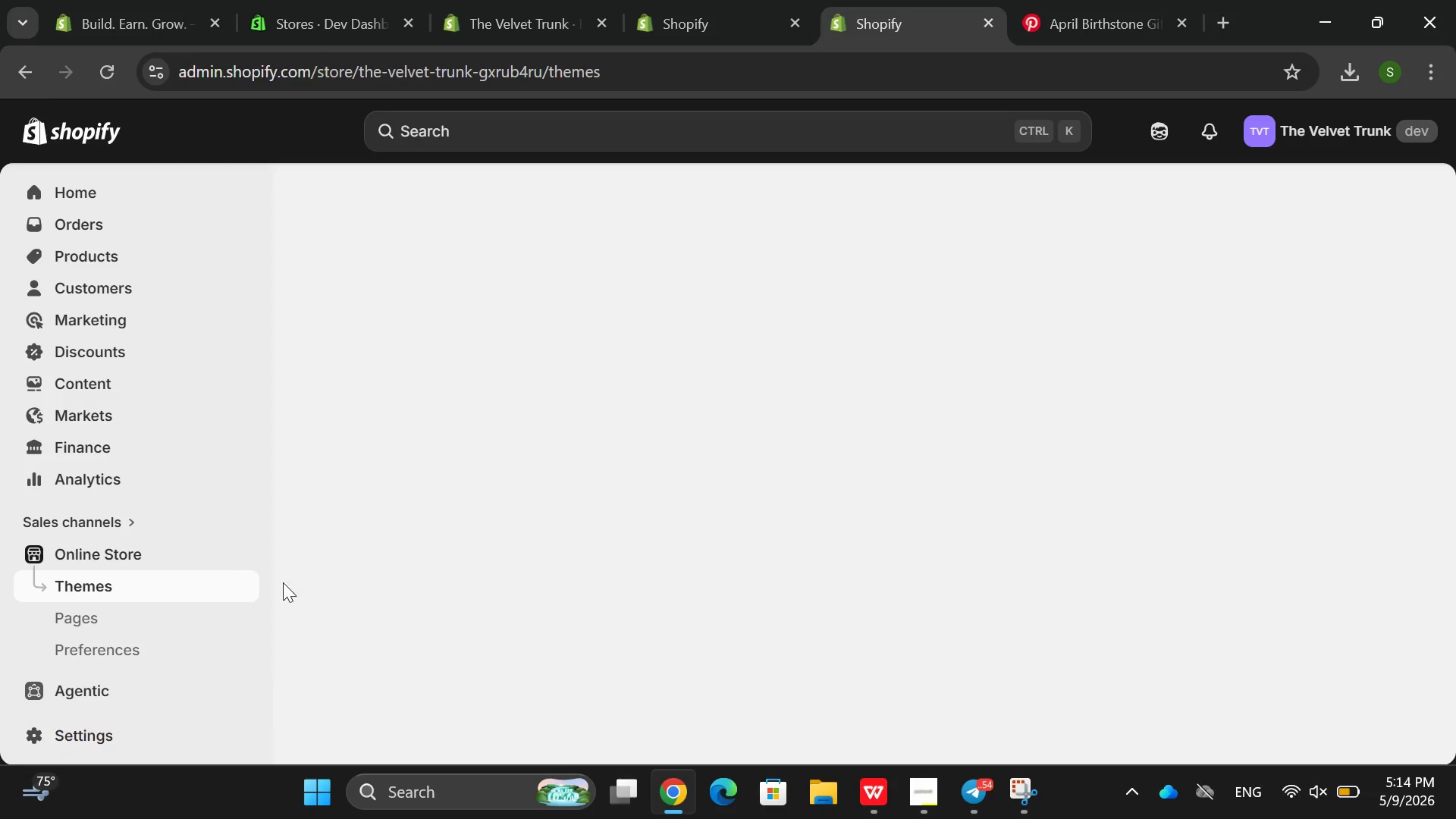 
mouse_move([99, 583])
 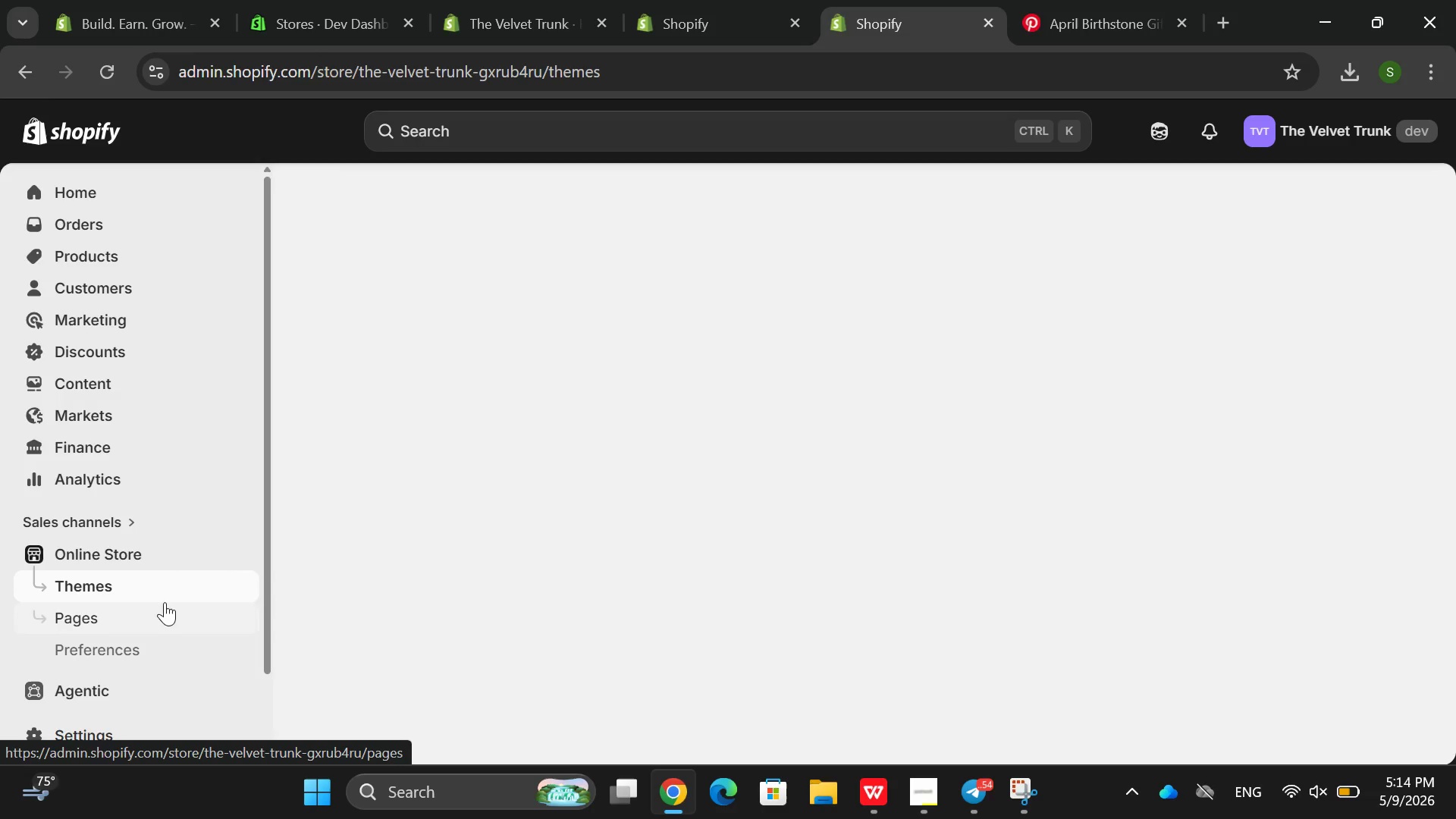 
left_click([74, 582])
 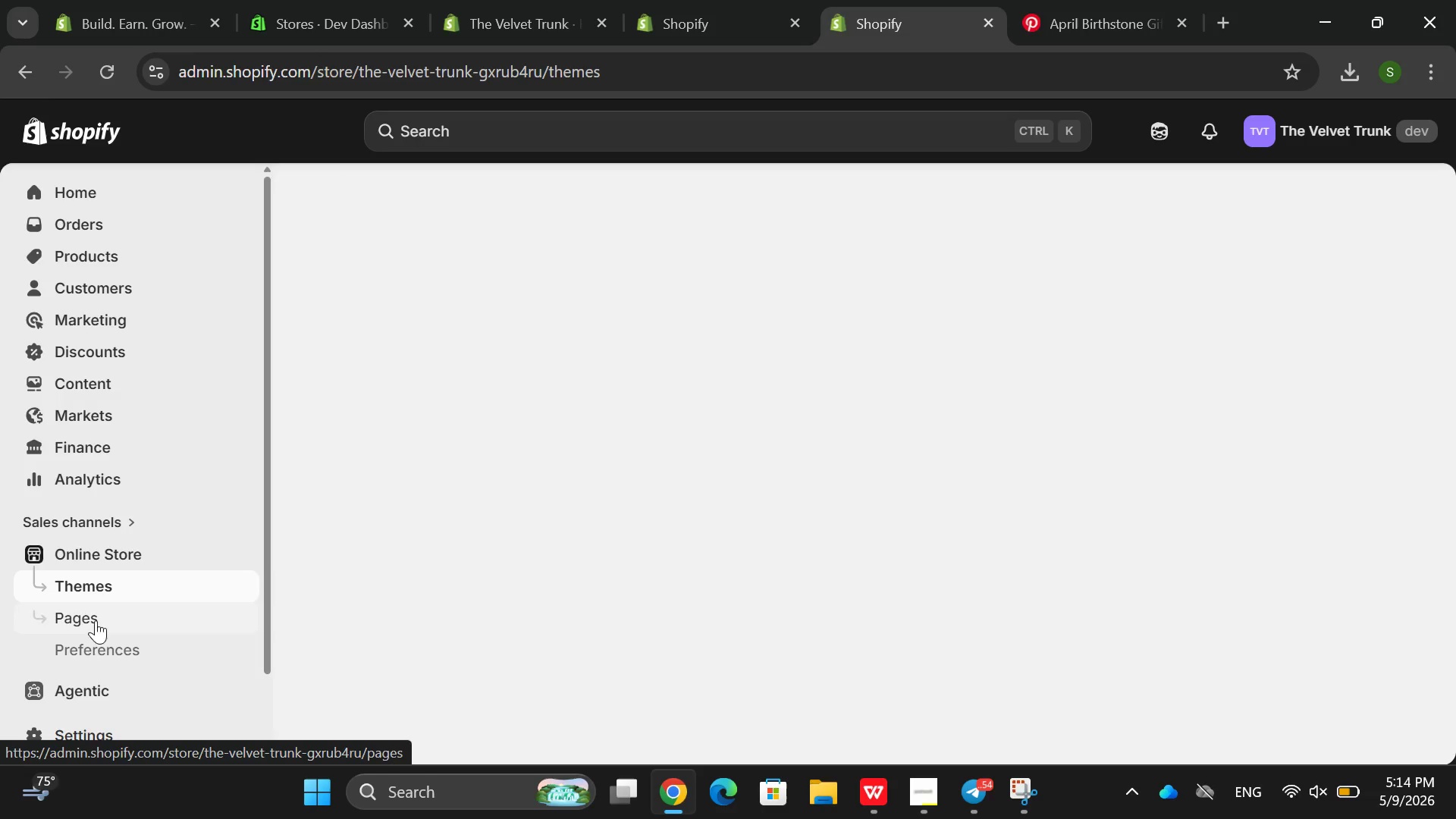 
left_click([717, 15])
 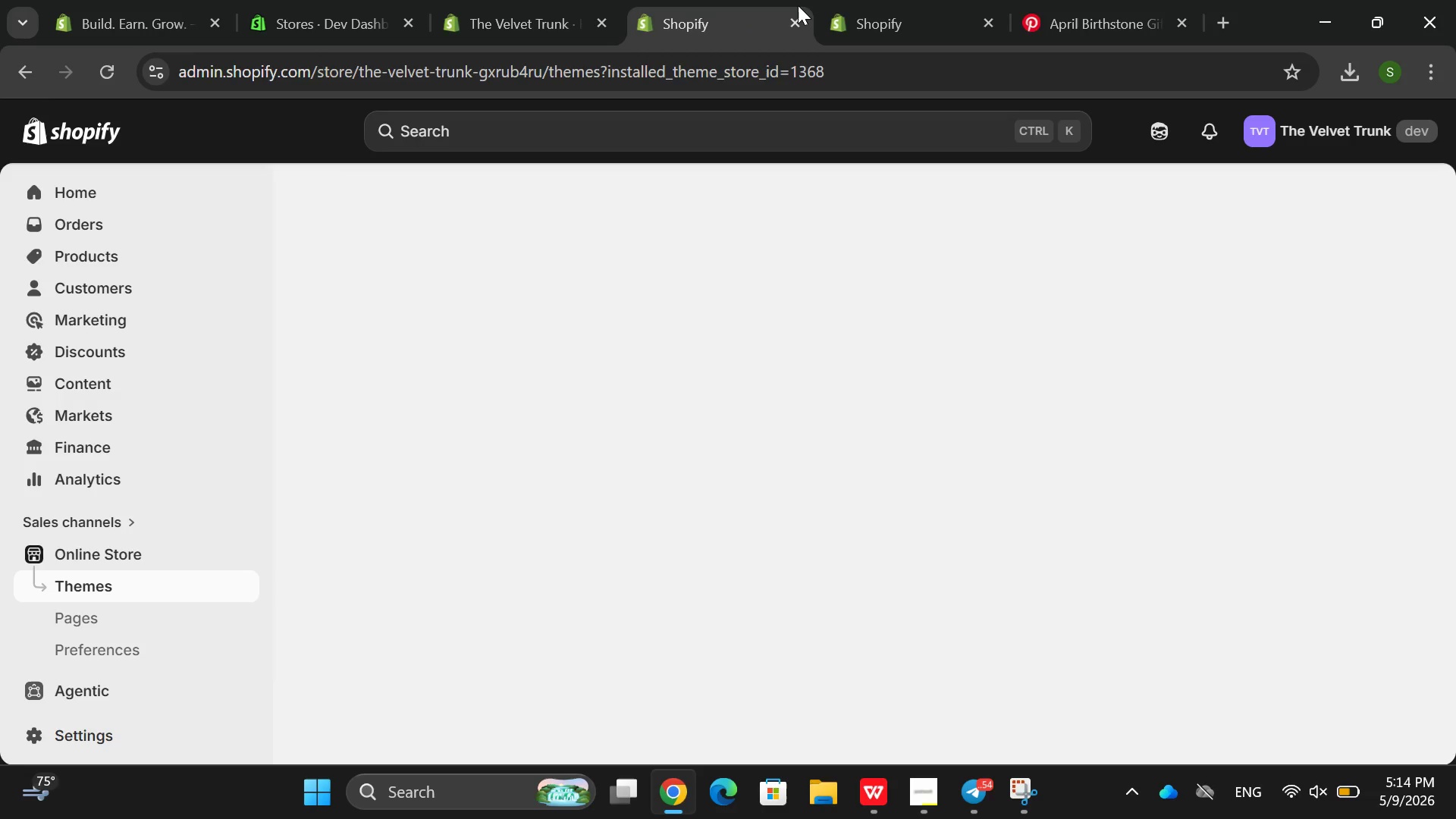 
left_click([799, 27])
 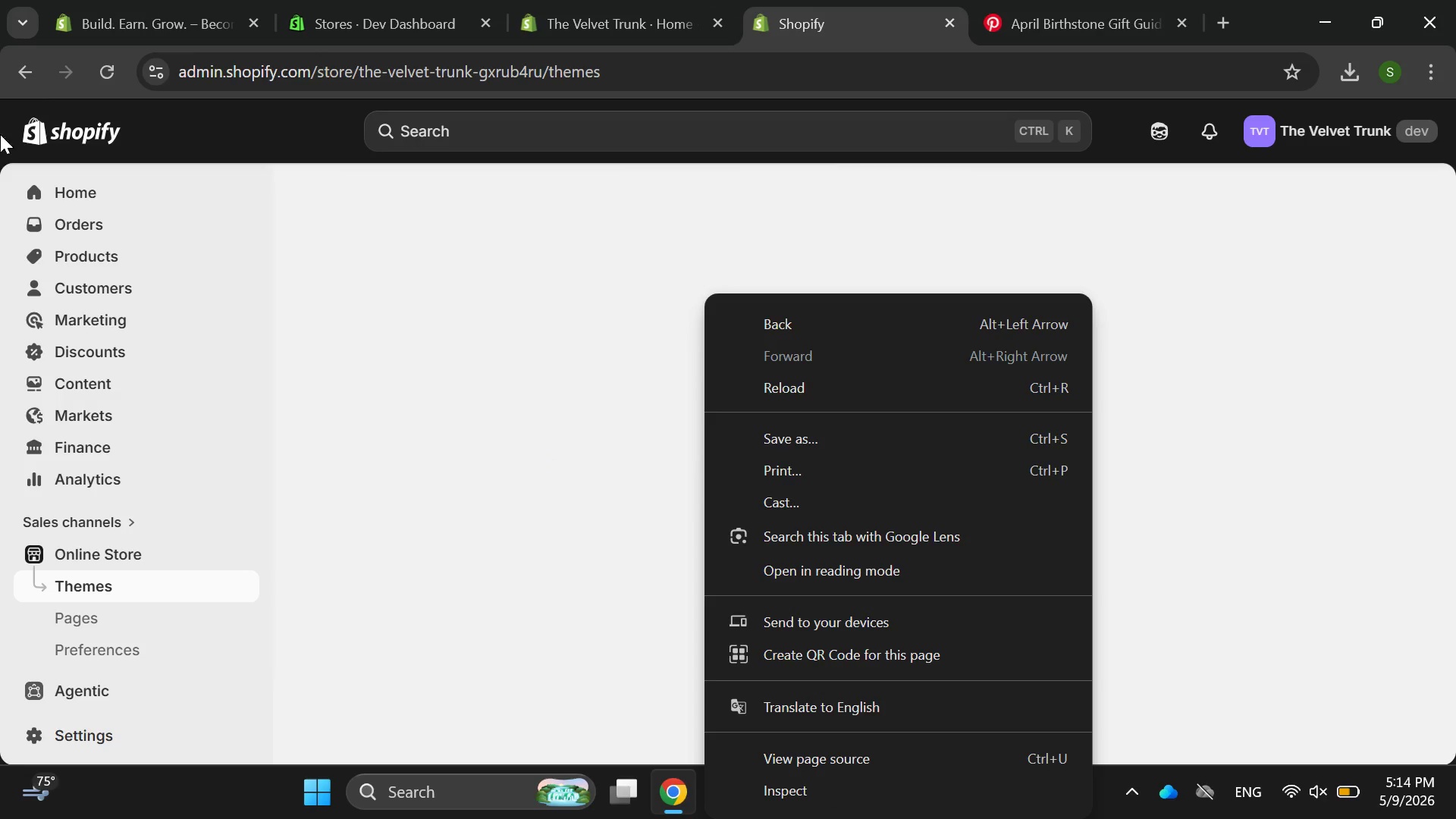 
wait(5.78)
 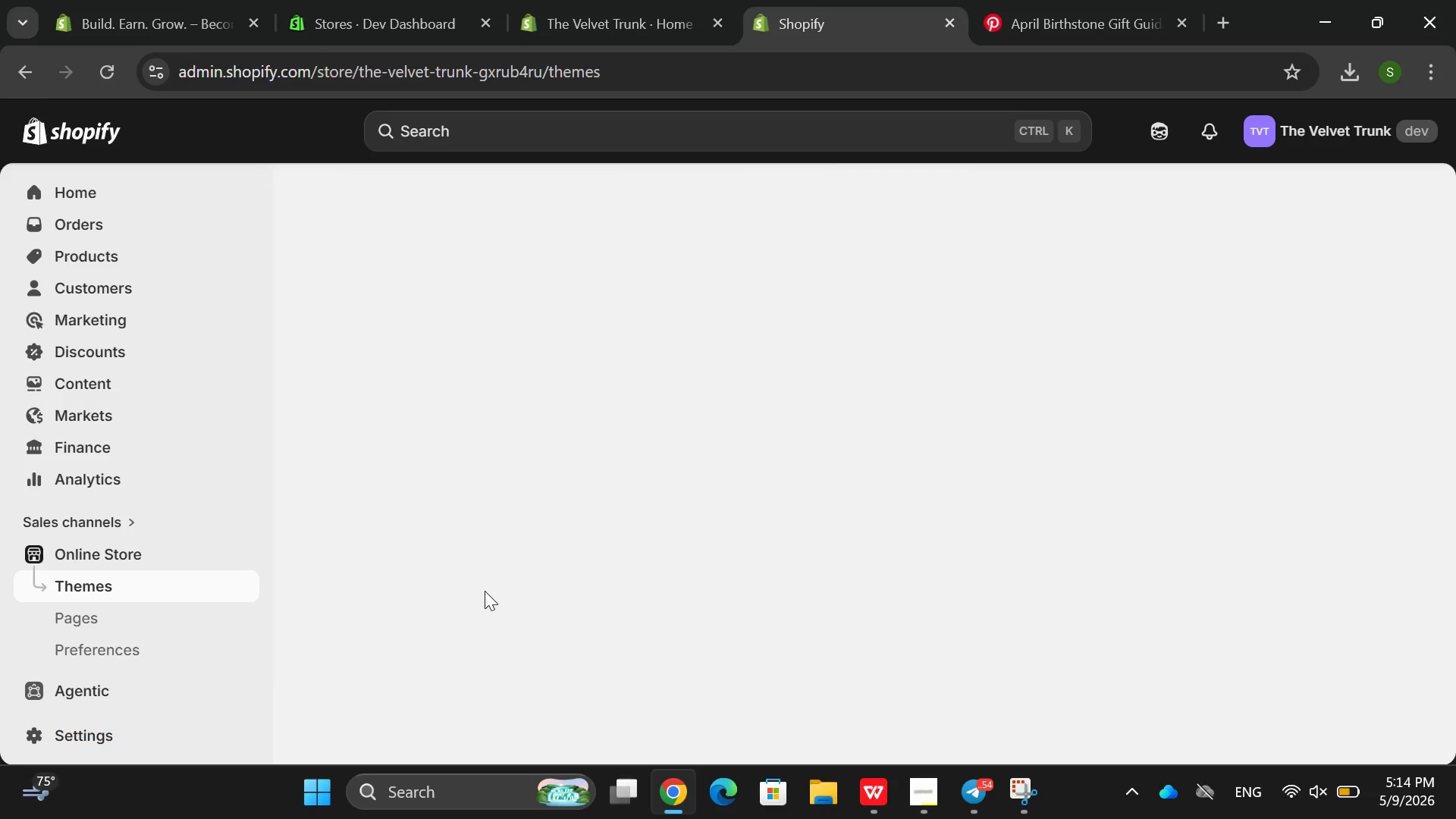 
left_click([108, 79])
 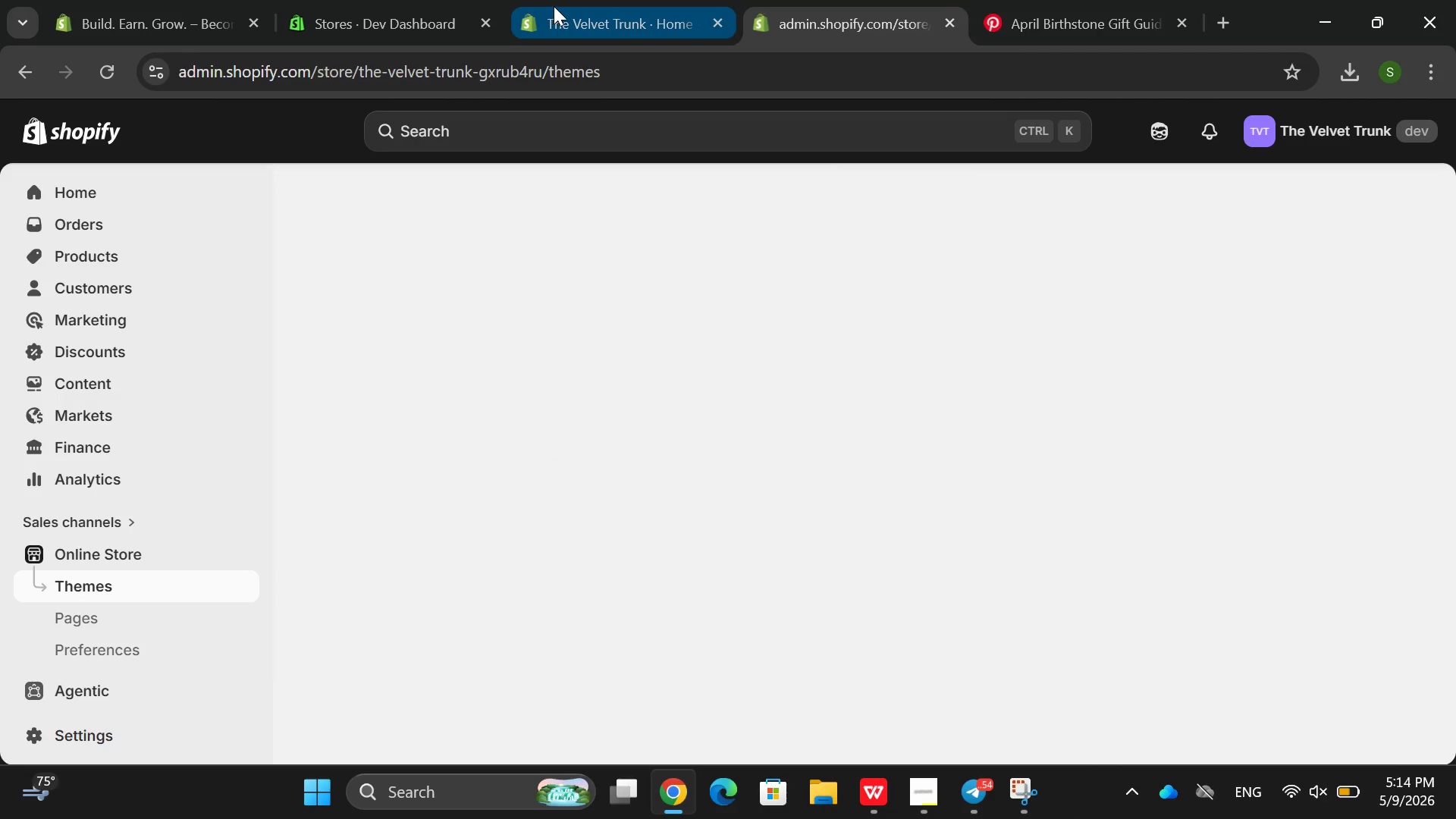 
left_click([556, 5])
 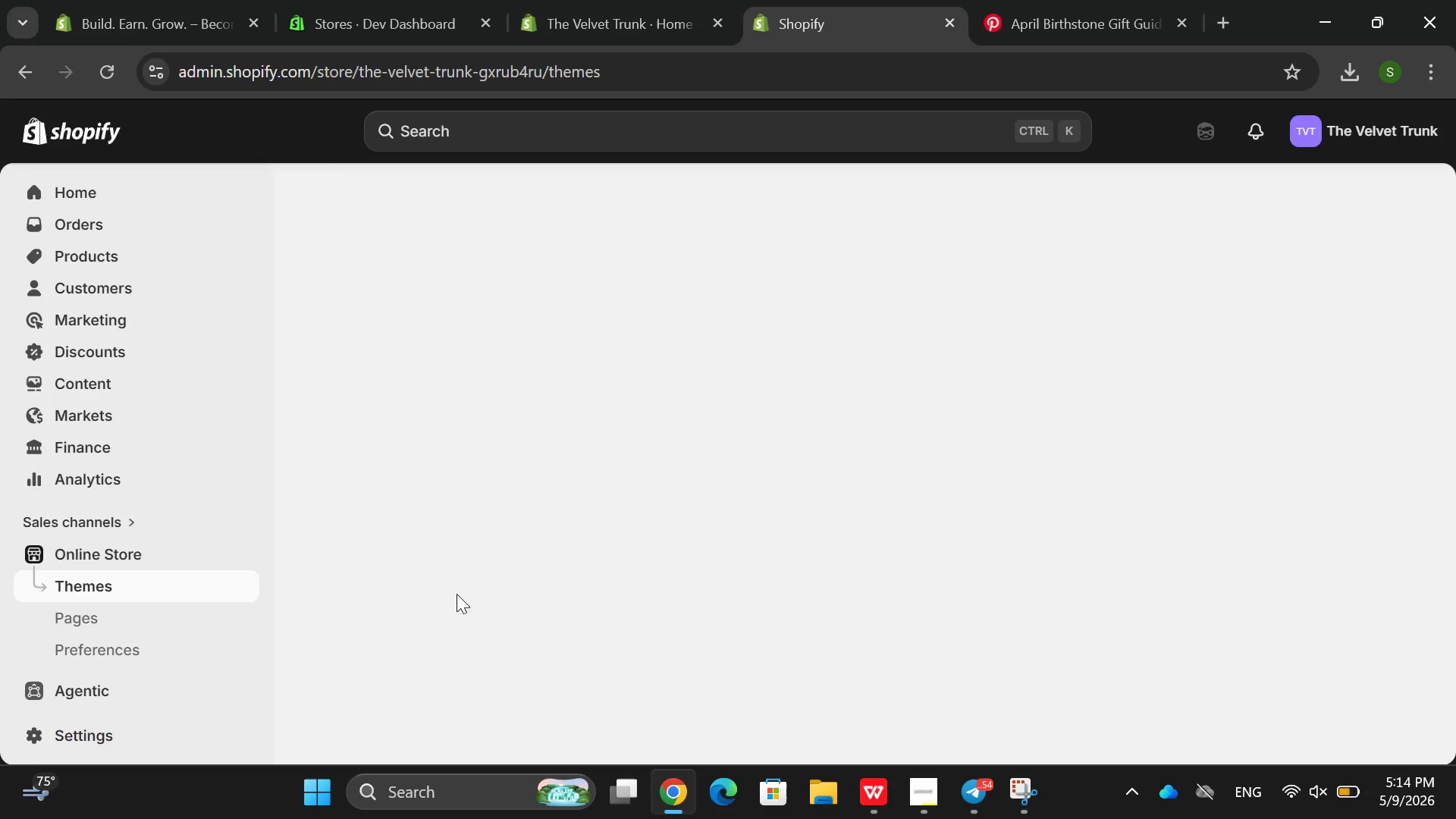 
left_click([125, 642])
 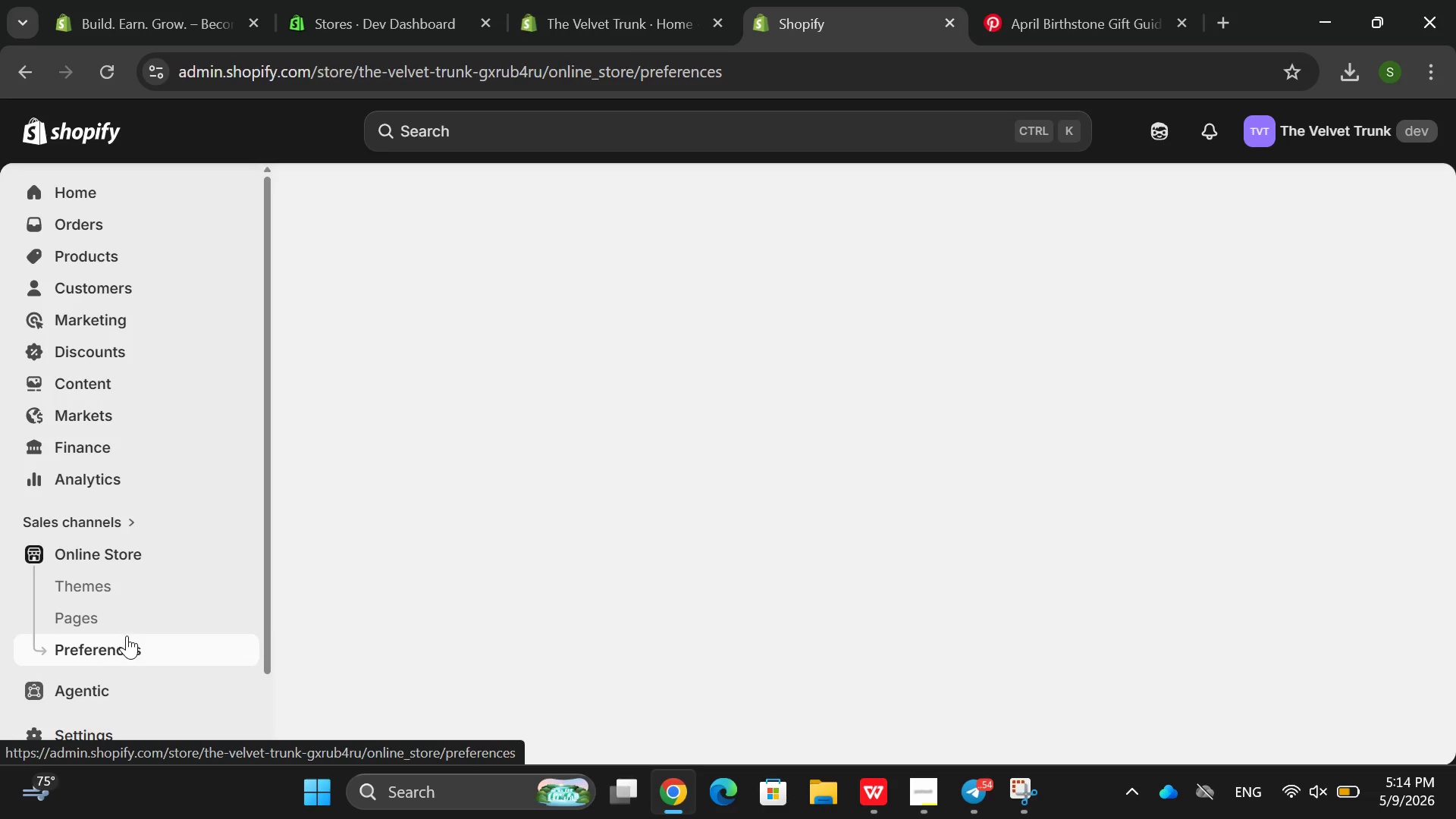 
left_click([644, 0])
 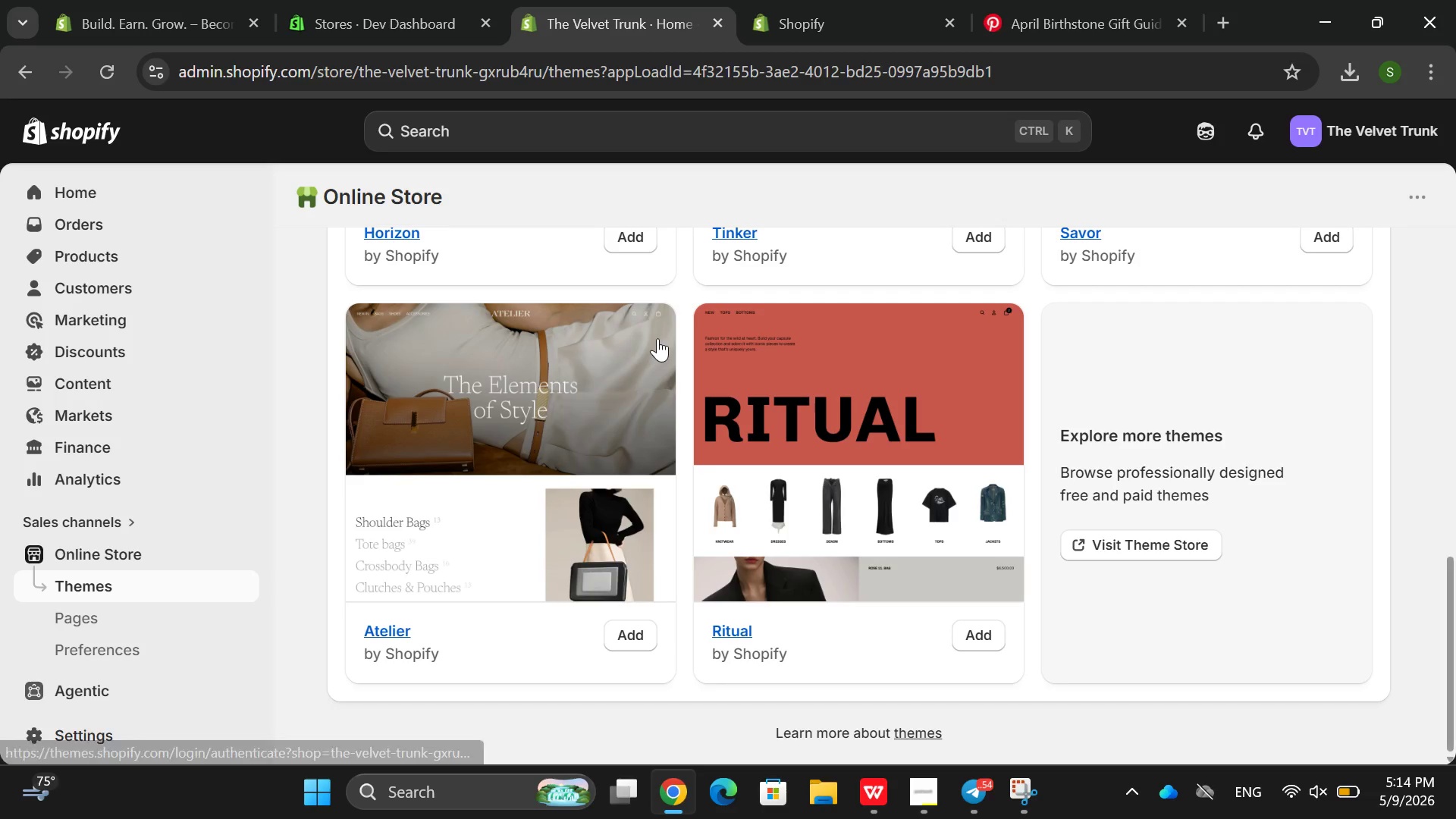 
scroll: coordinate [667, 311], scroll_direction: up, amount: 9.0
 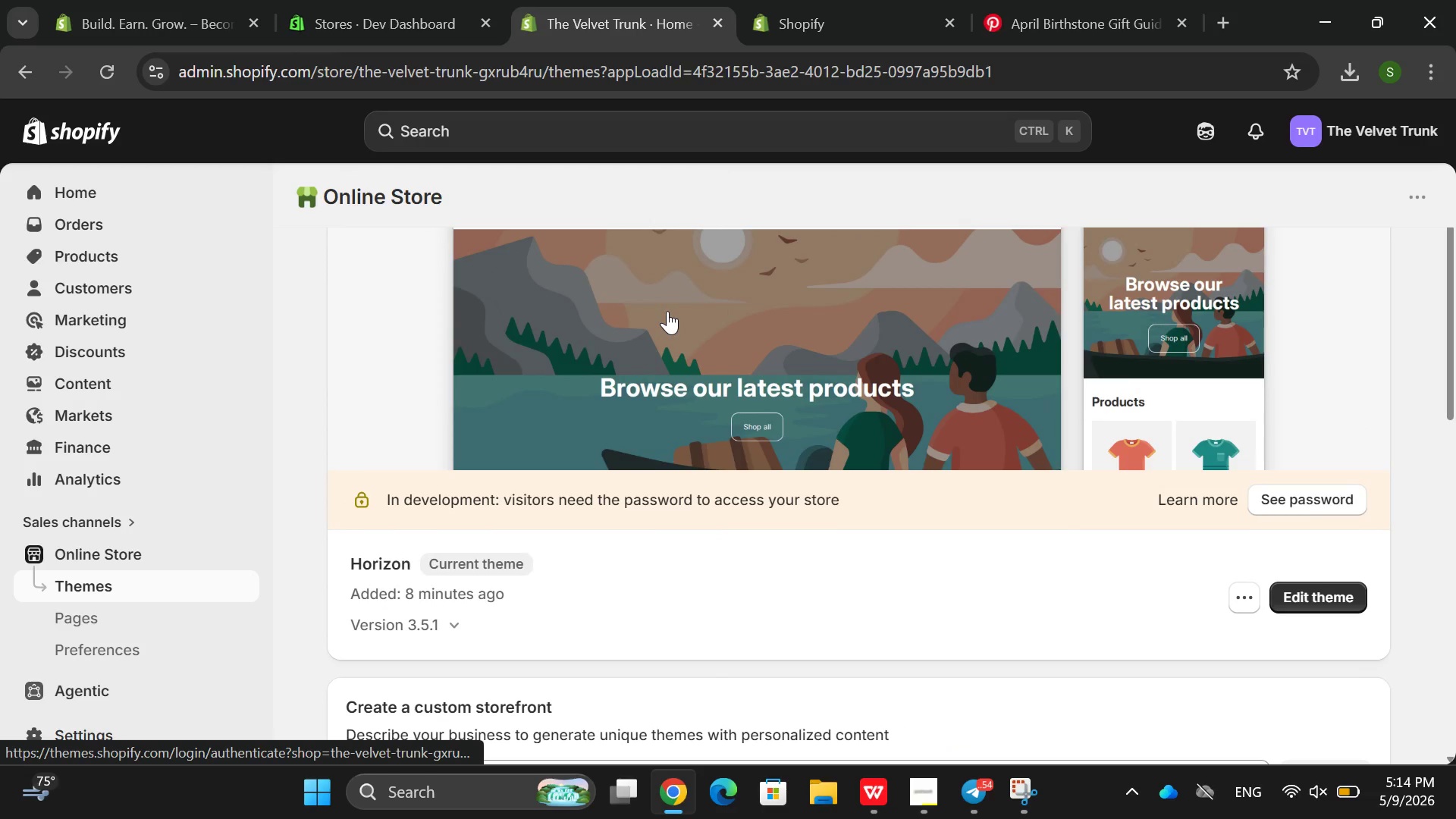 
scroll: coordinate [667, 312], scroll_direction: none, amount: 0.0
 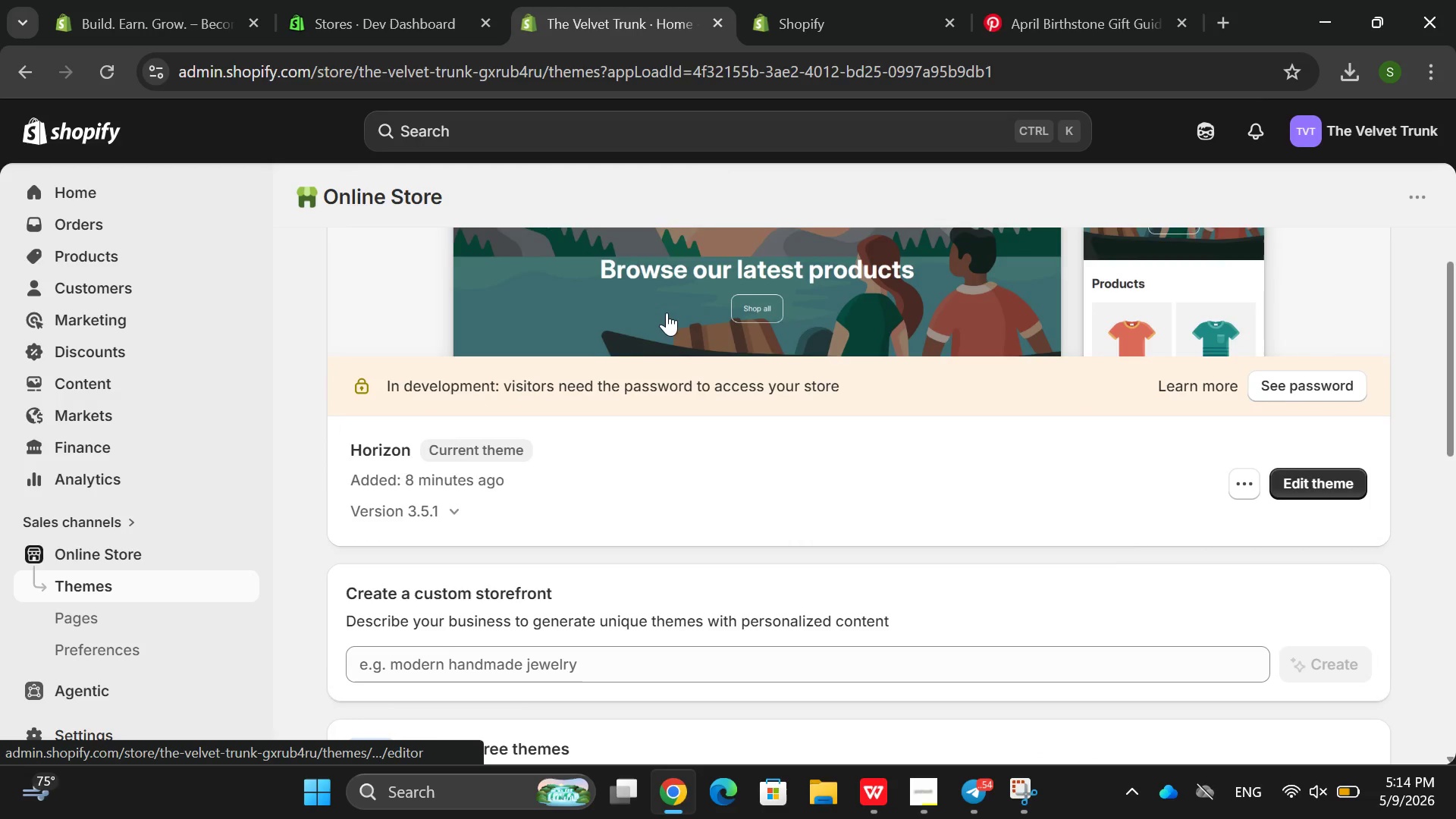 
scroll: coordinate [666, 316], scroll_direction: down, amount: 1.0
 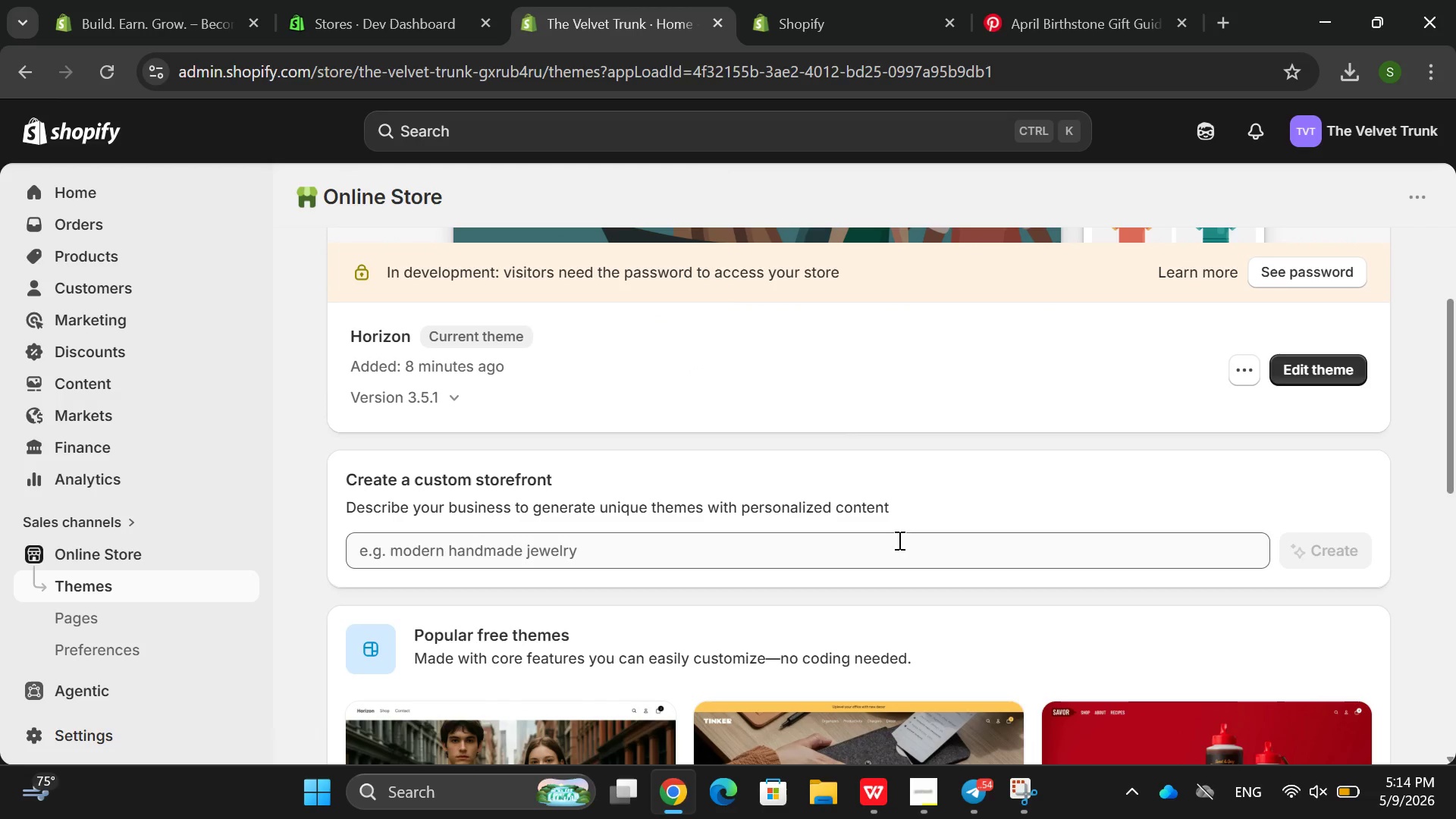 
left_click([884, 538])
 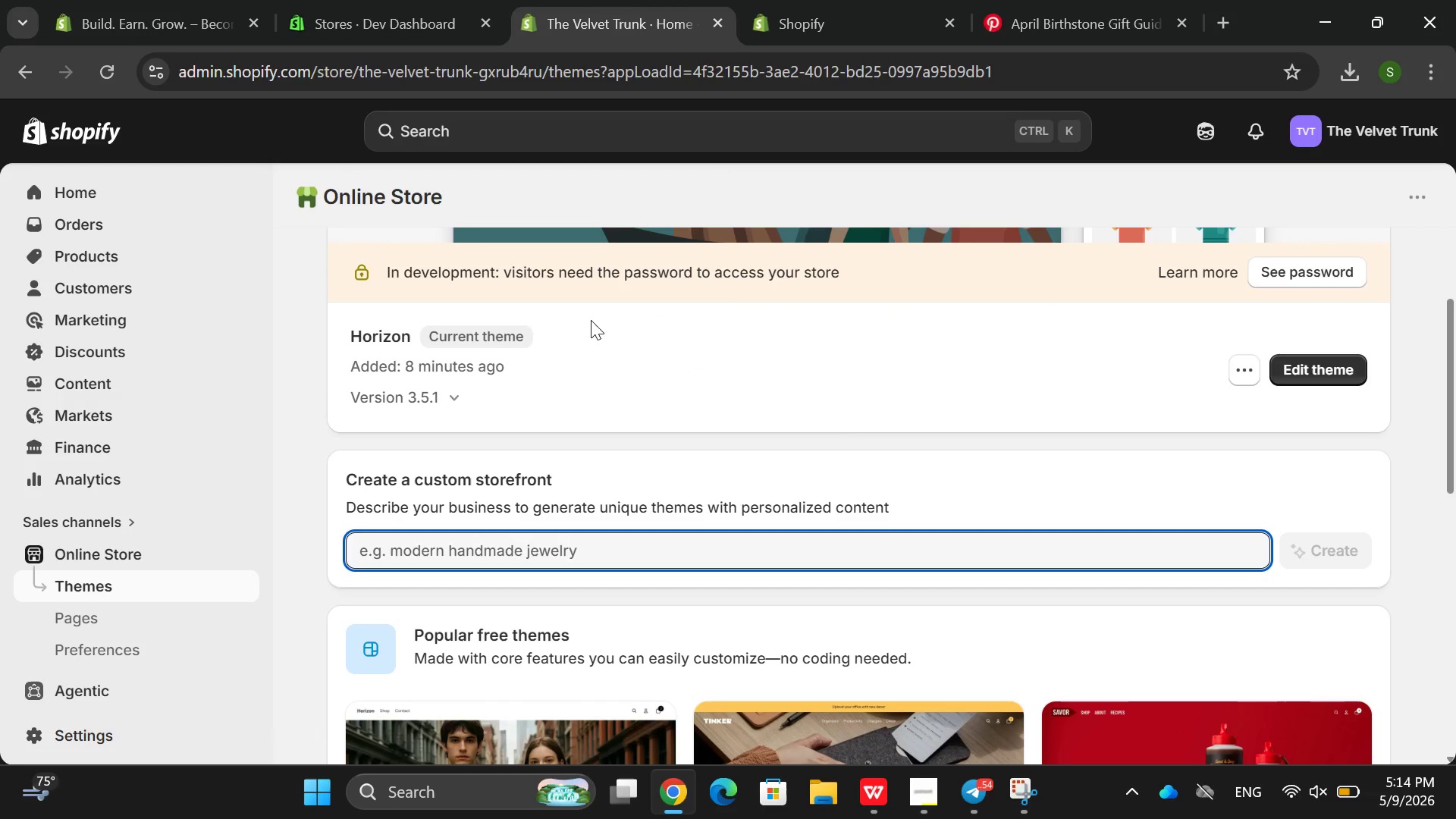 
scroll: coordinate [720, 293], scroll_direction: up, amount: 7.0
 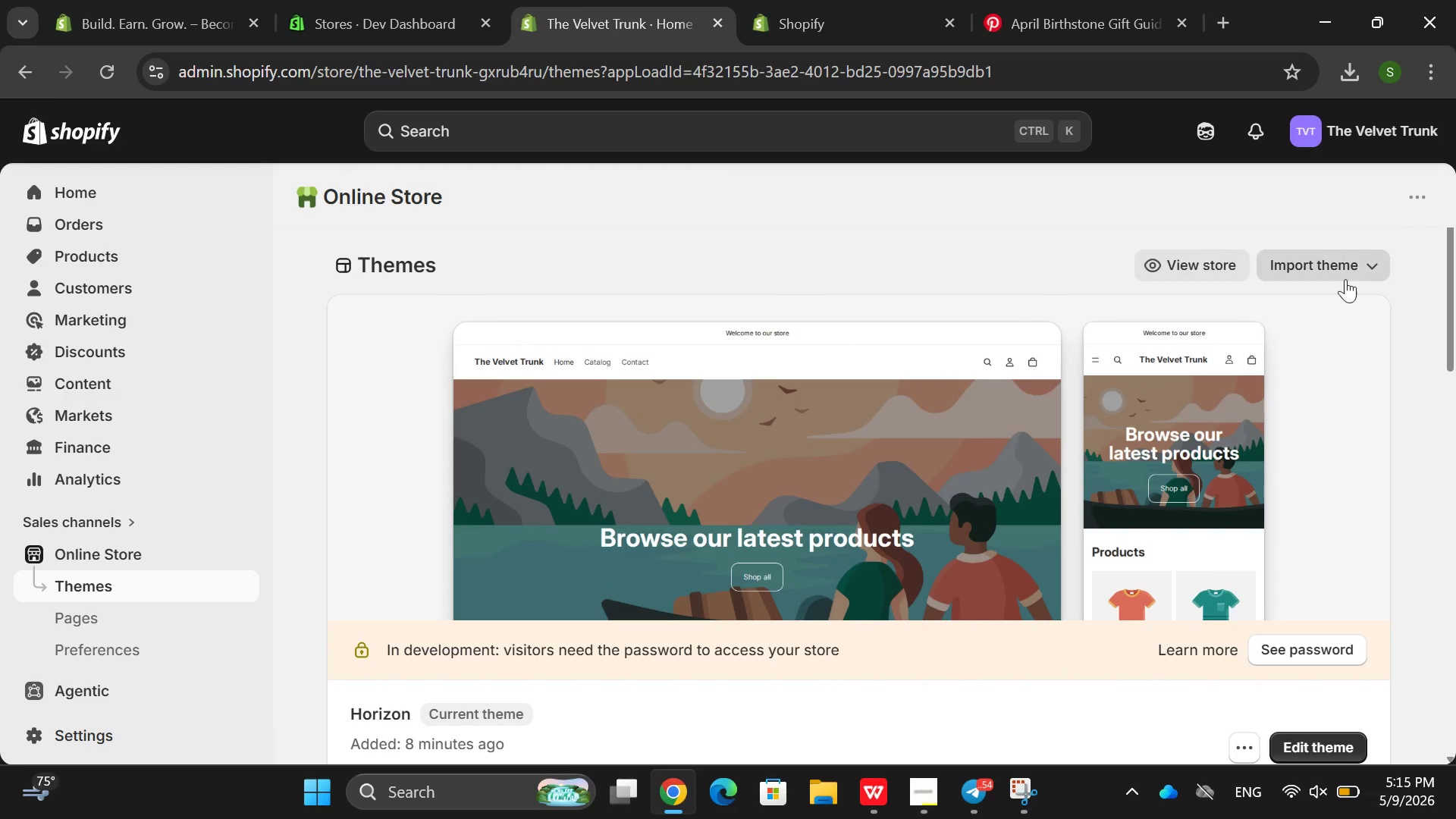 
left_click([1340, 281])
 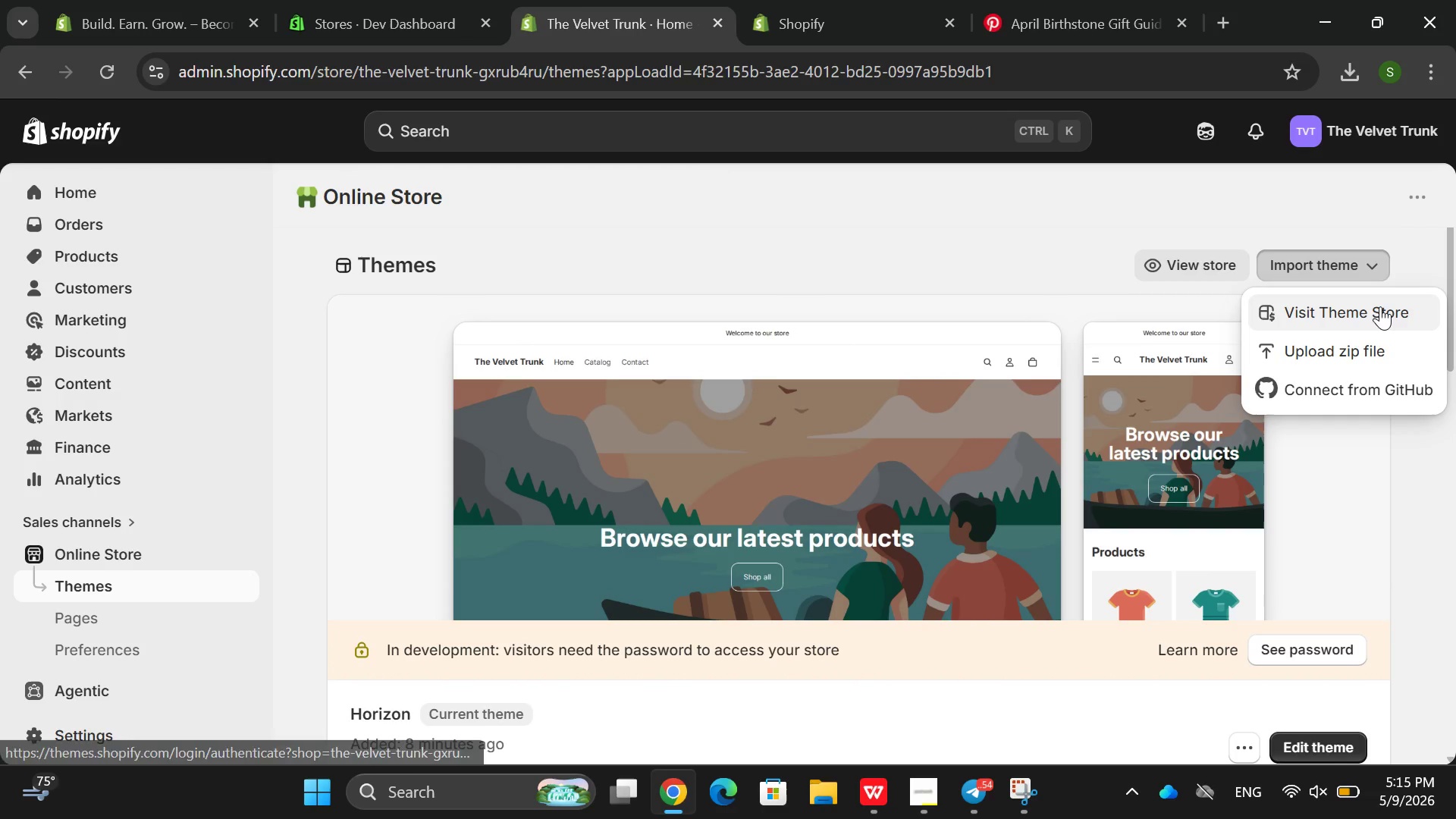 
left_click([1359, 313])
 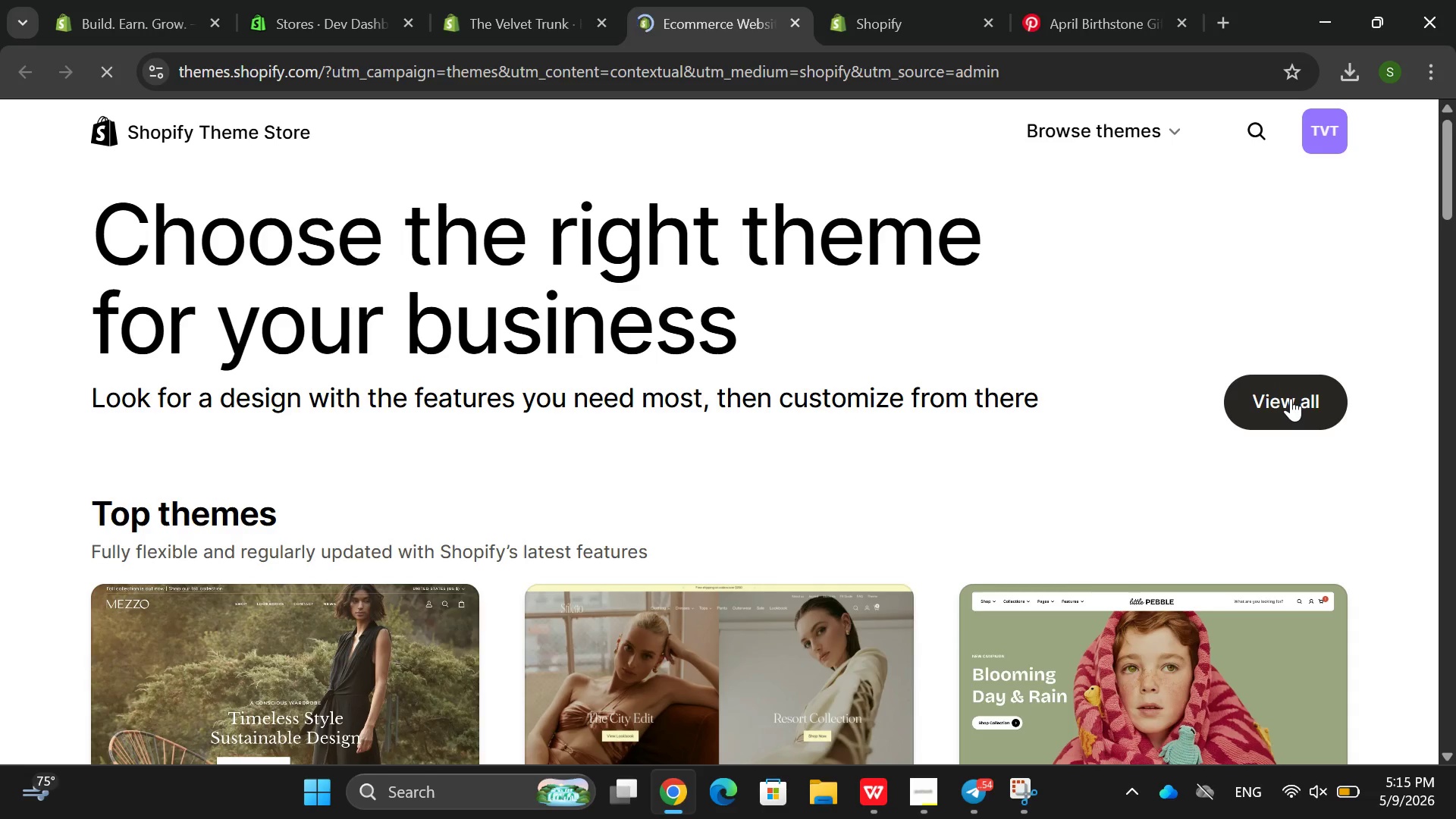 
wait(5.02)
 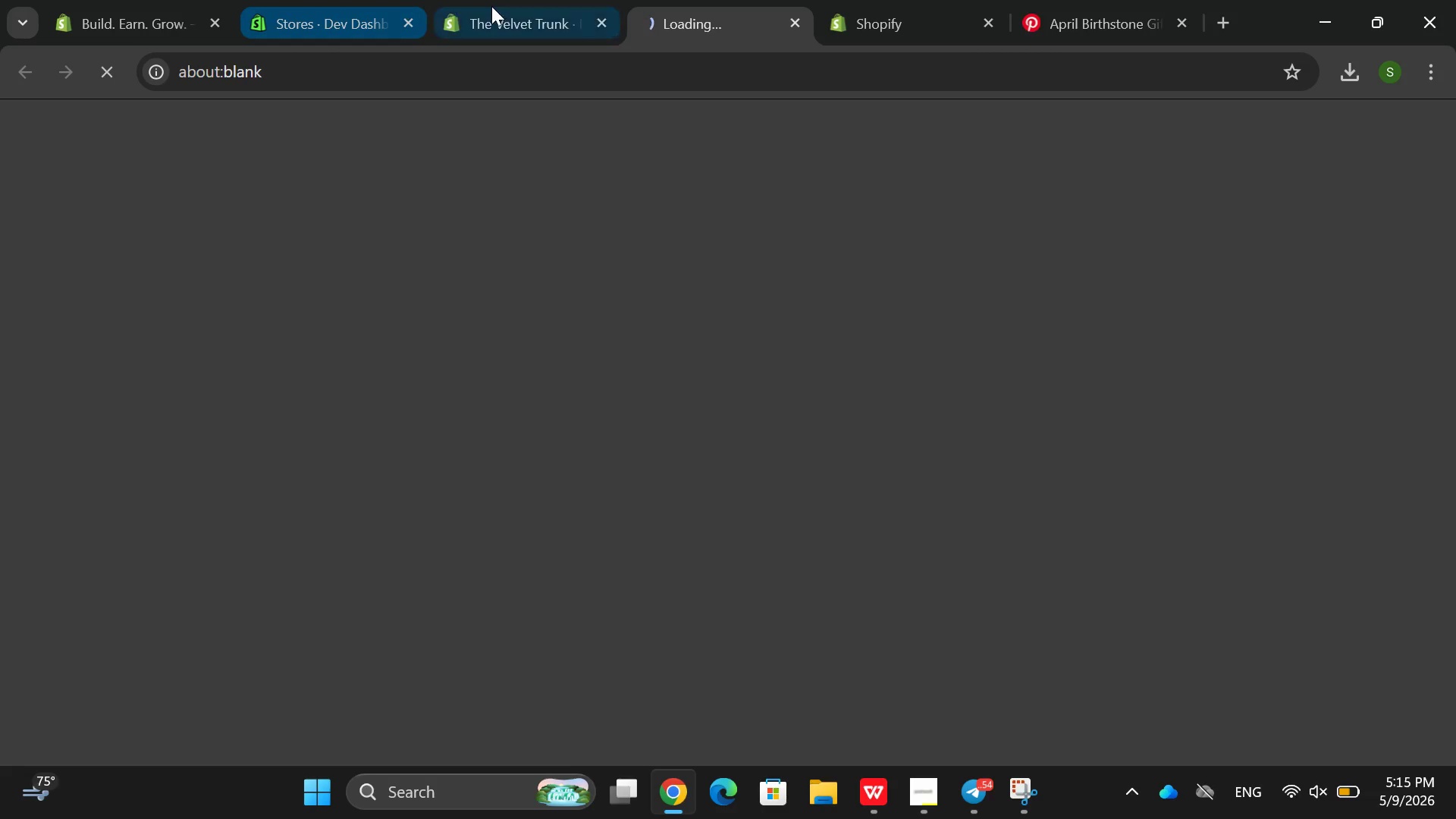 
left_click([1263, 130])
 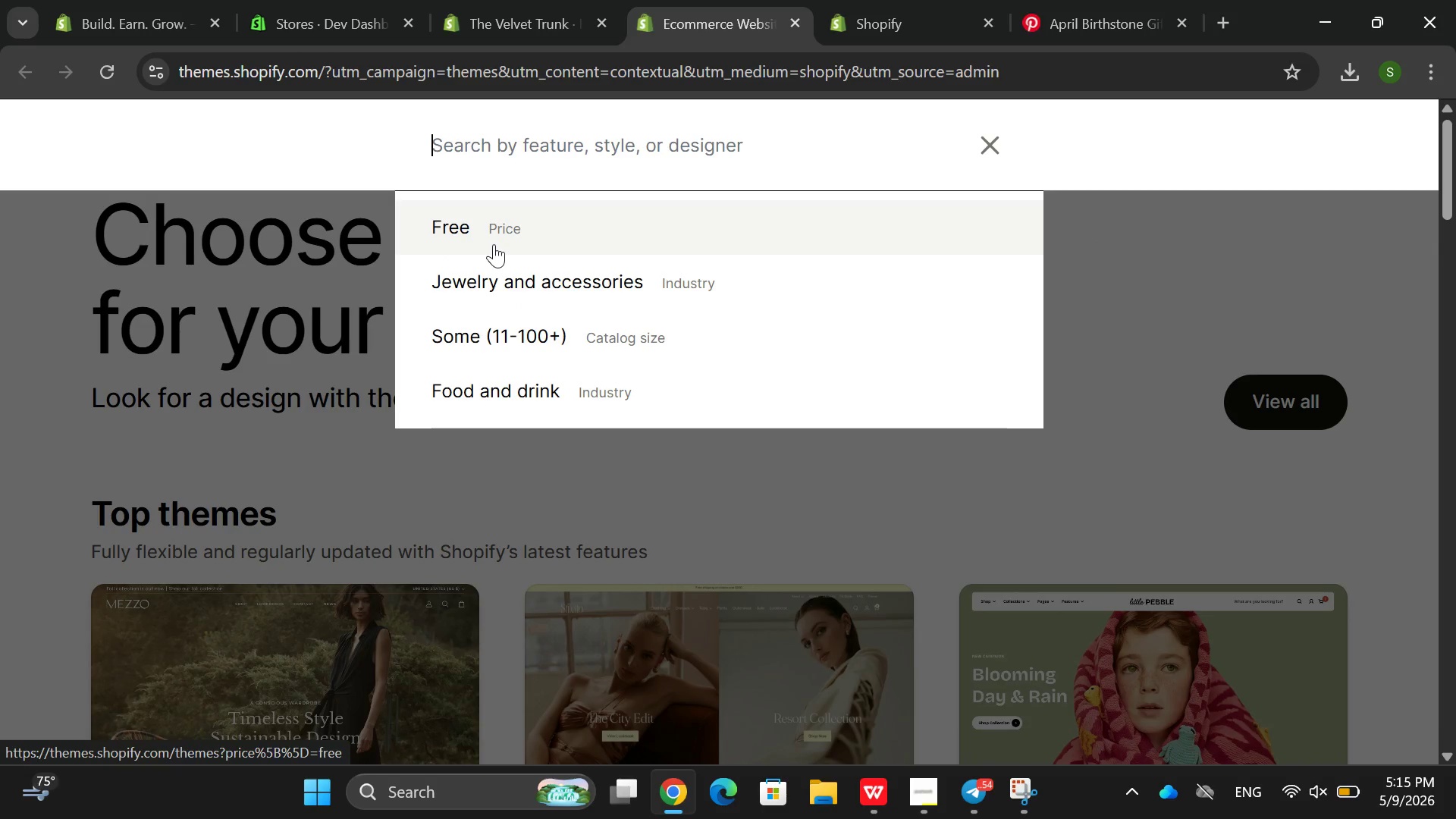 
type(craf)
 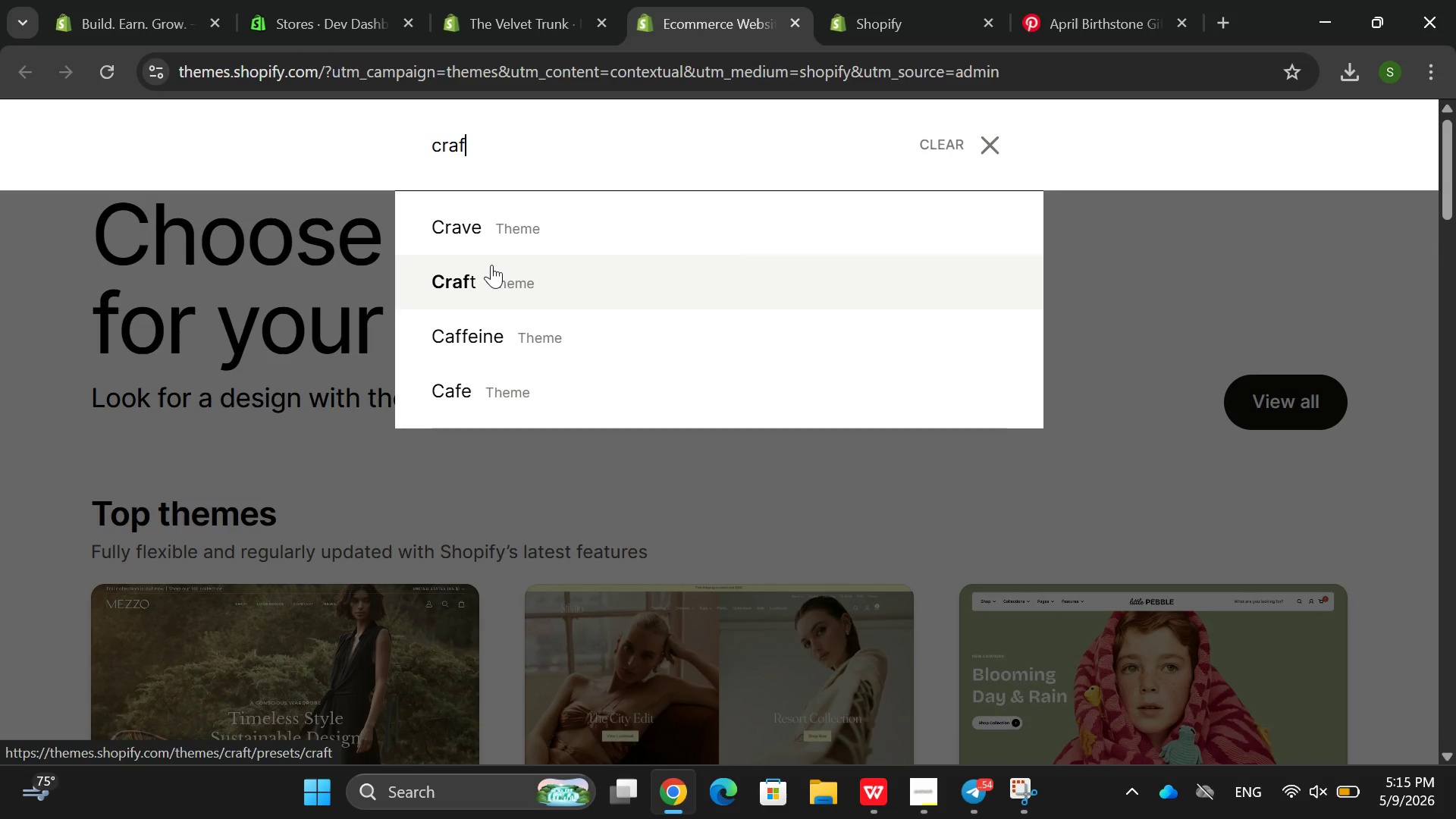 
left_click([491, 266])
 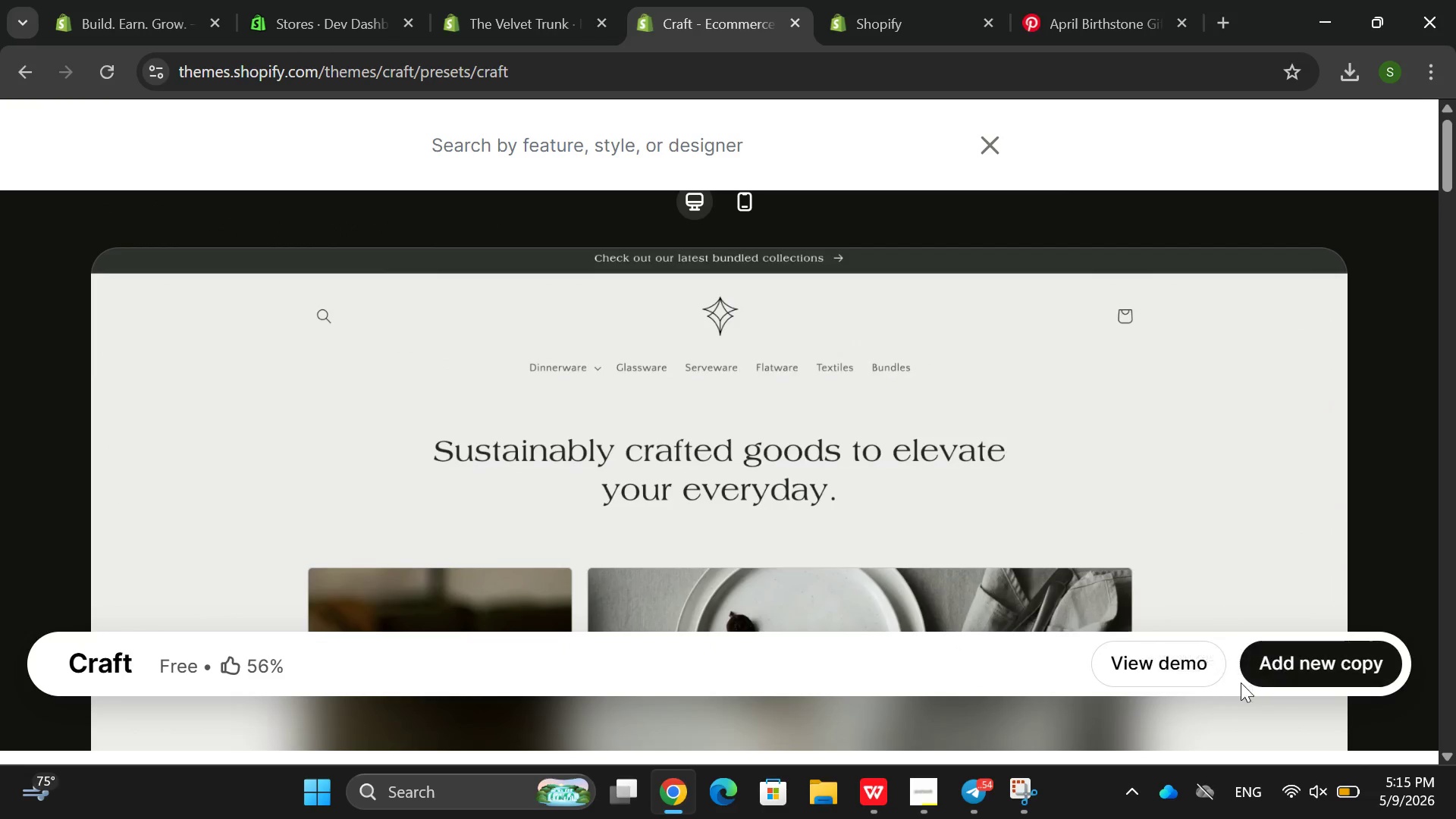 
left_click([1181, 661])
 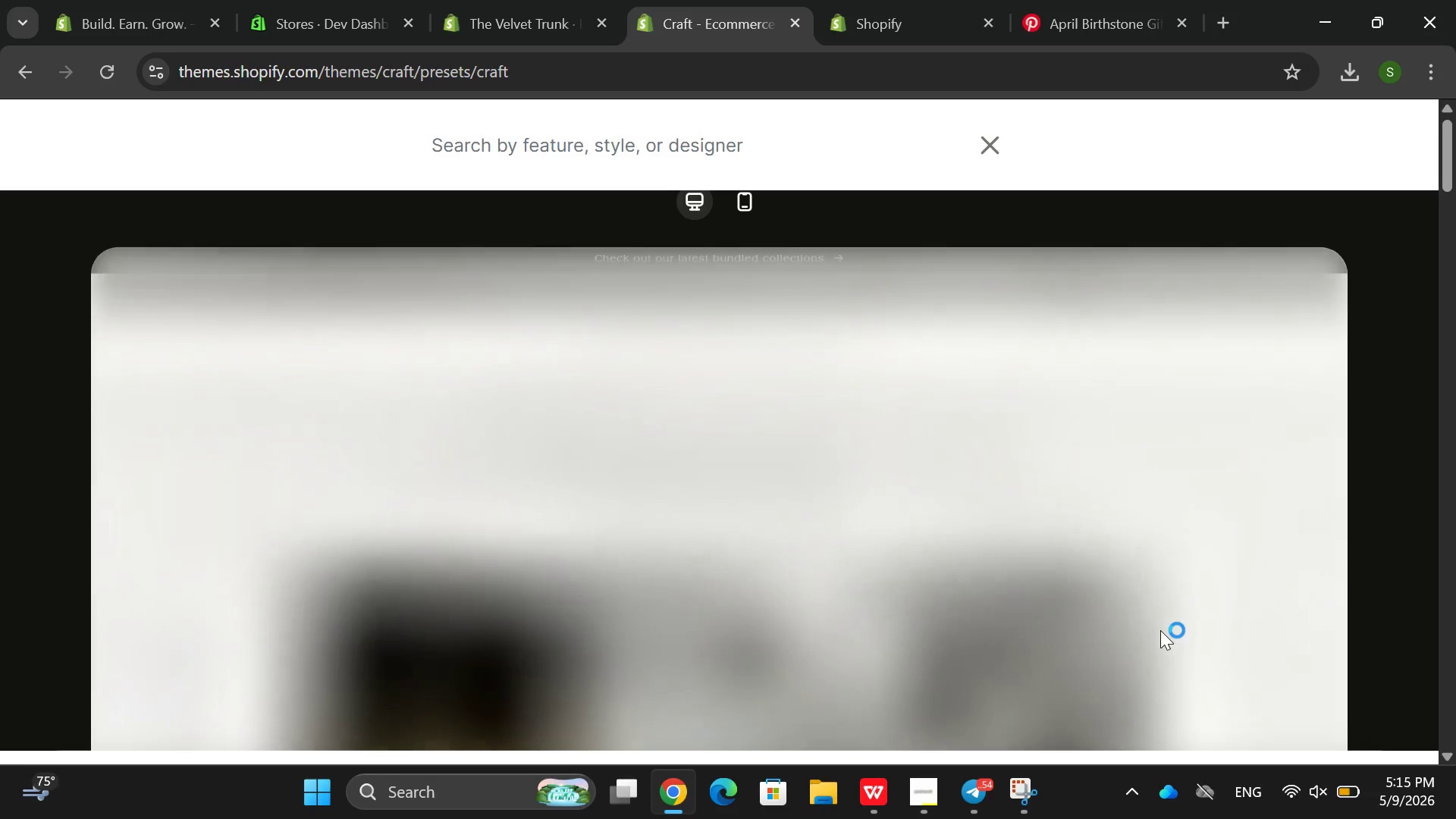 
scroll: coordinate [1153, 605], scroll_direction: down, amount: 10.0
 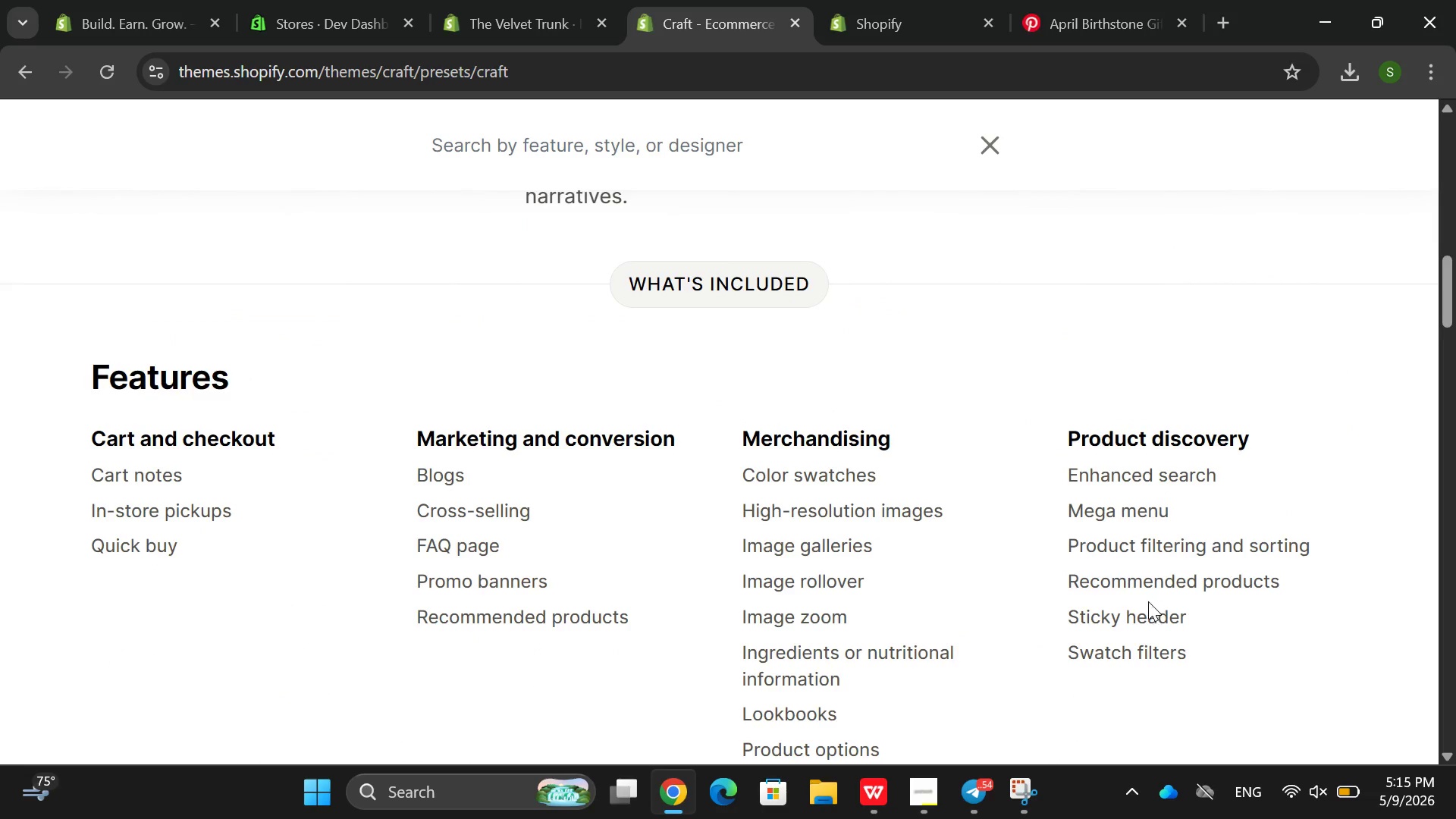 
scroll: coordinate [1116, 557], scroll_direction: up, amount: 11.0
 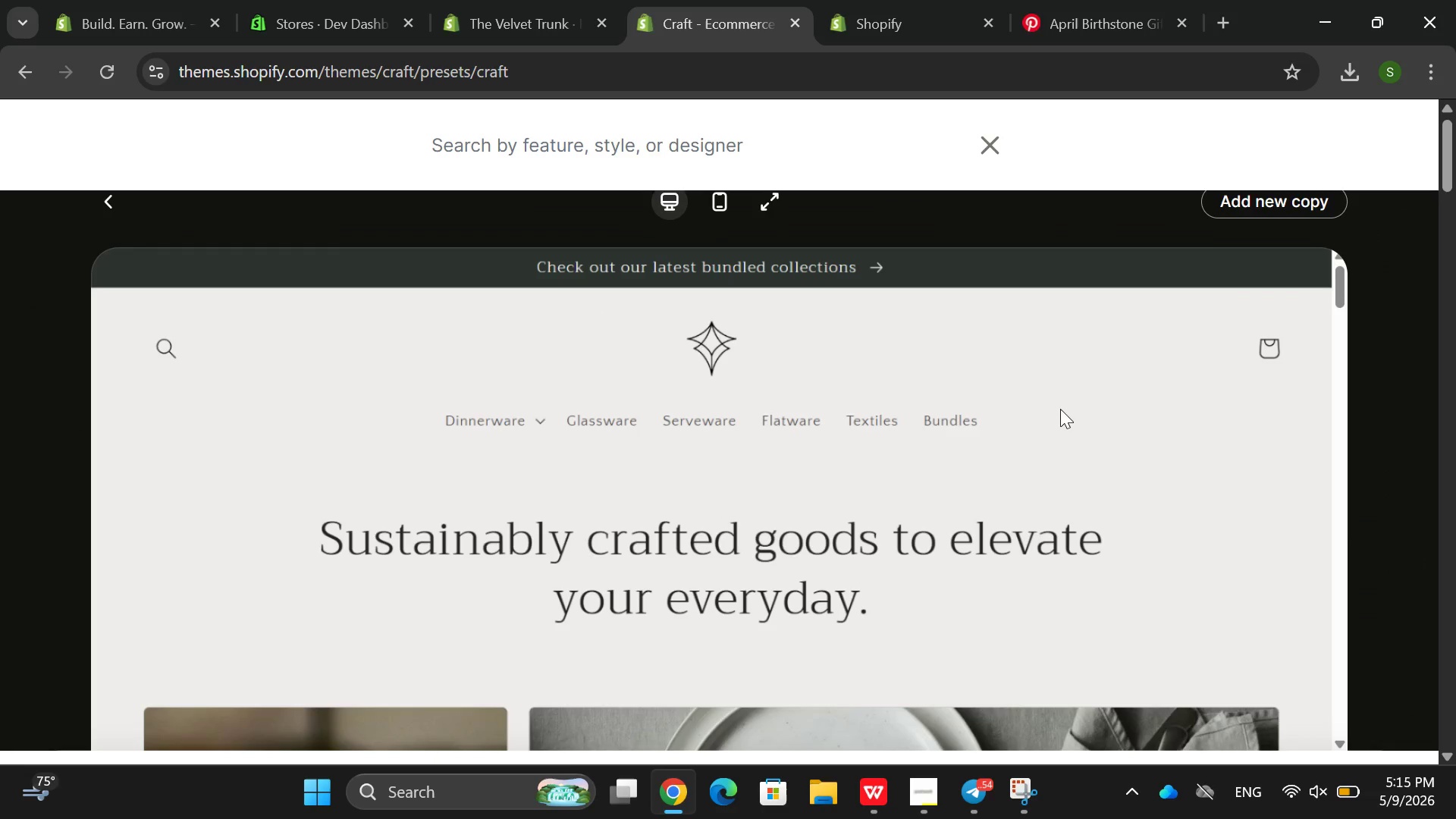 
scroll: coordinate [1076, 460], scroll_direction: down, amount: 2.0
 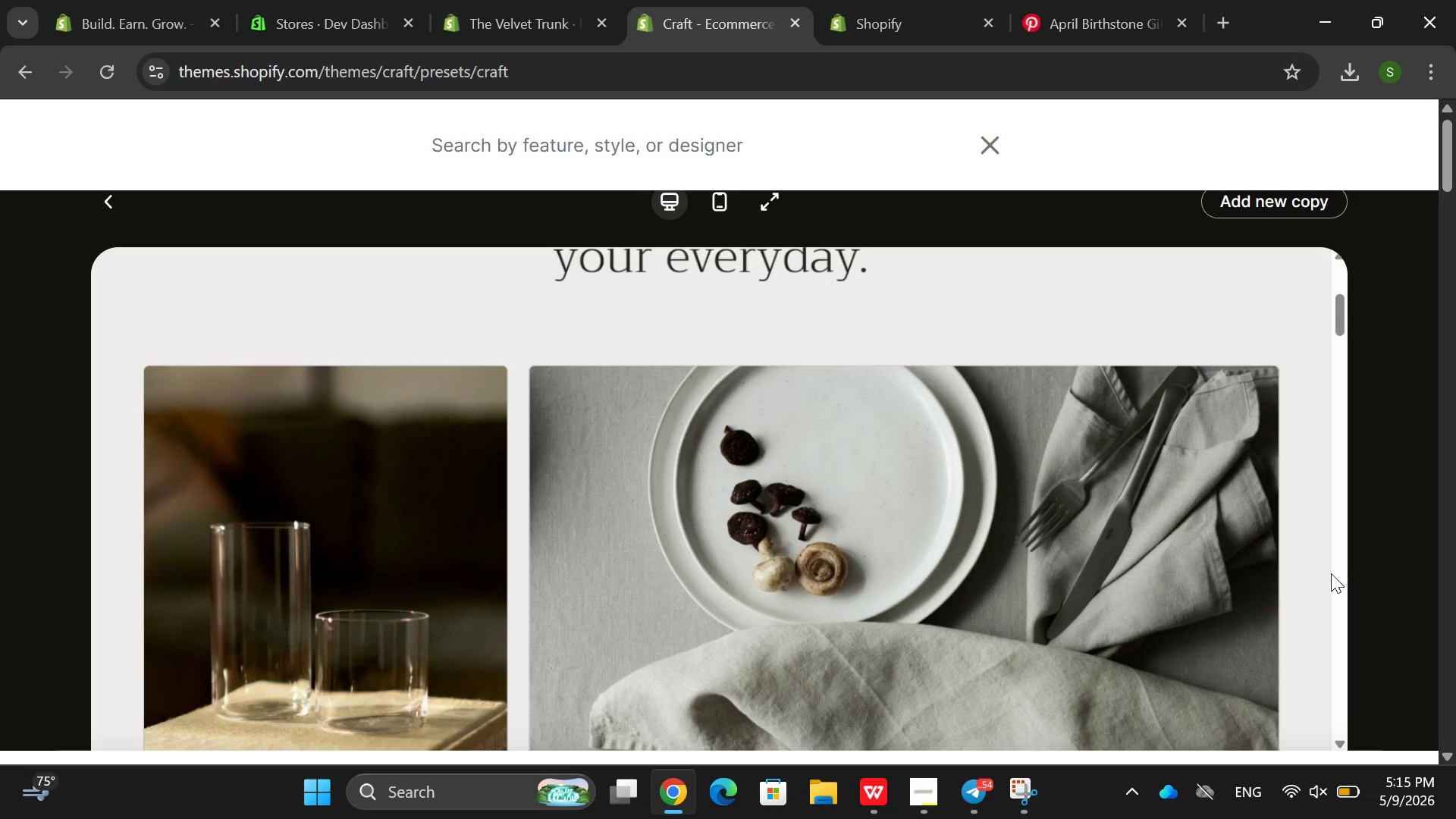 
scroll: coordinate [1217, 437], scroll_direction: up, amount: 3.0
 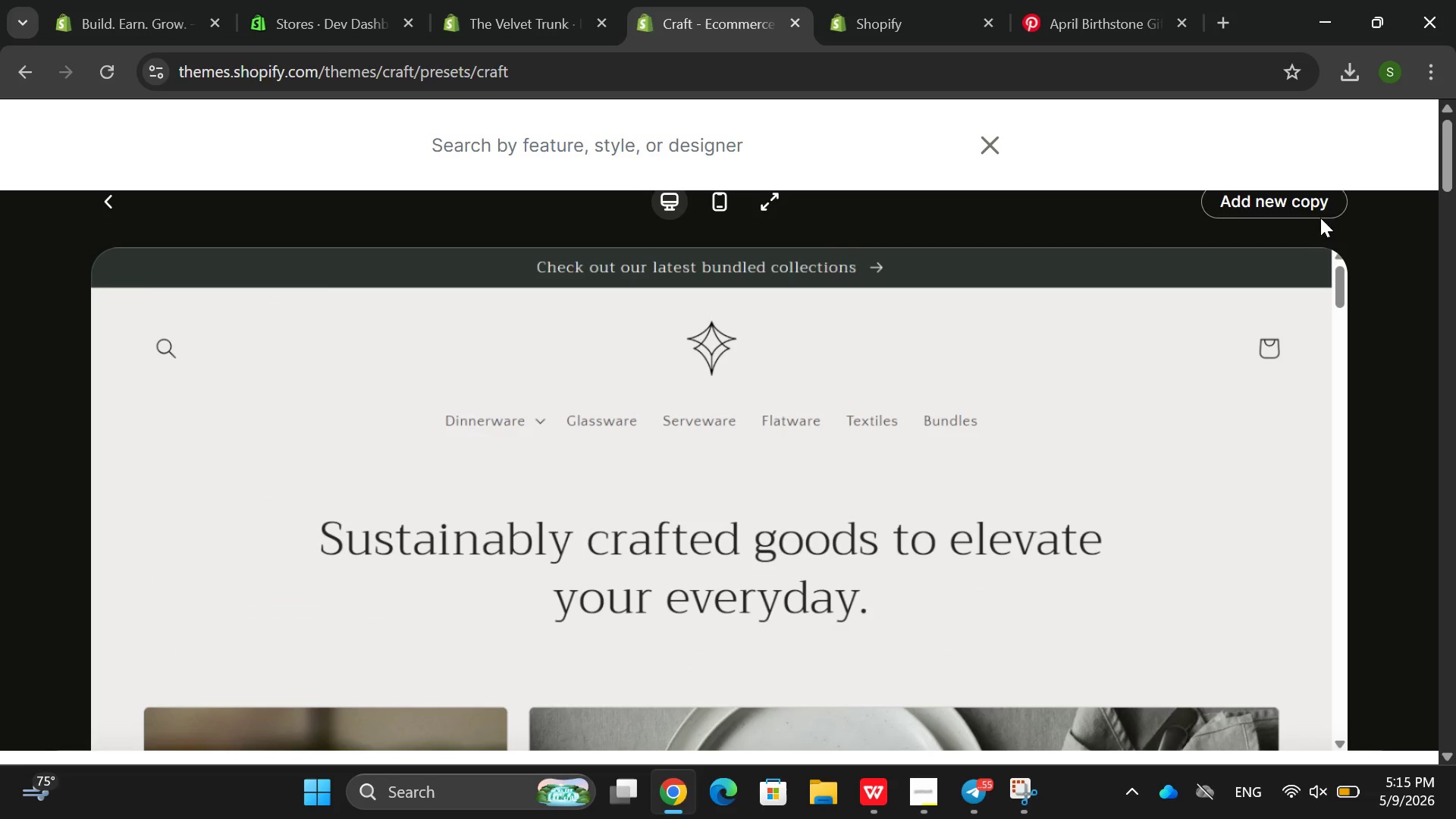 
left_click([1320, 215])
 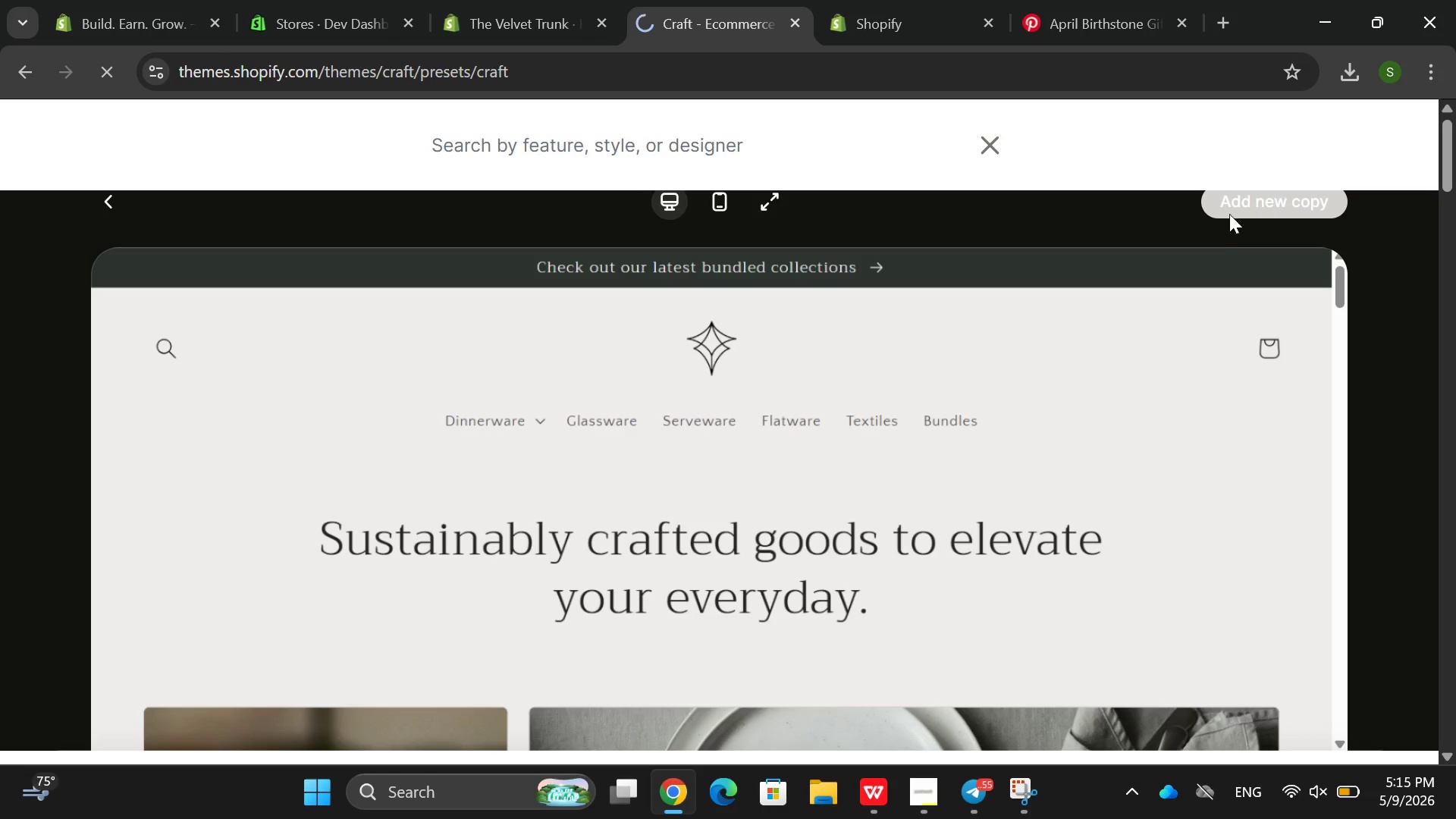 
scroll: coordinate [1215, 353], scroll_direction: up, amount: 3.0
 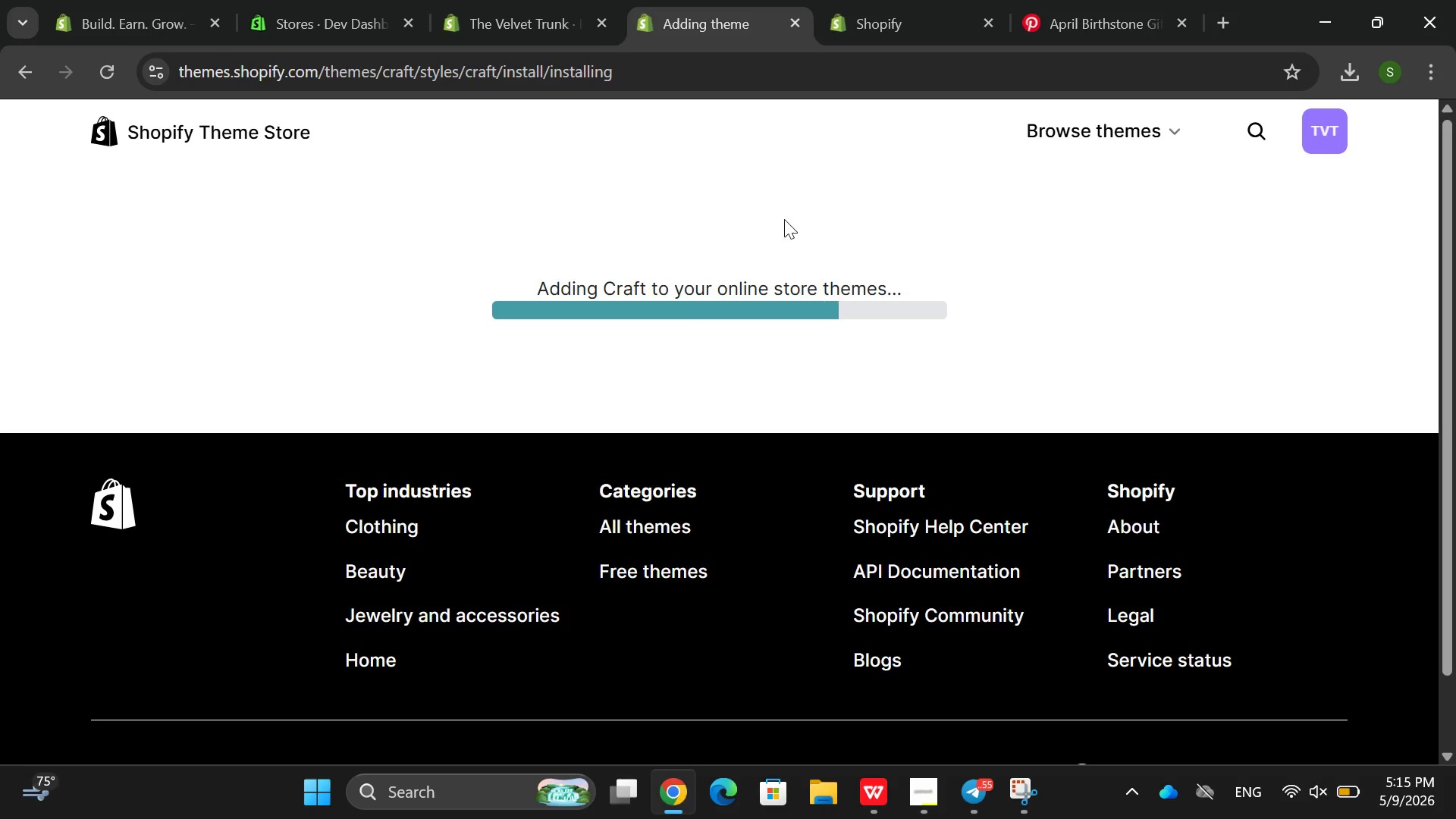 
left_click([936, 11])
 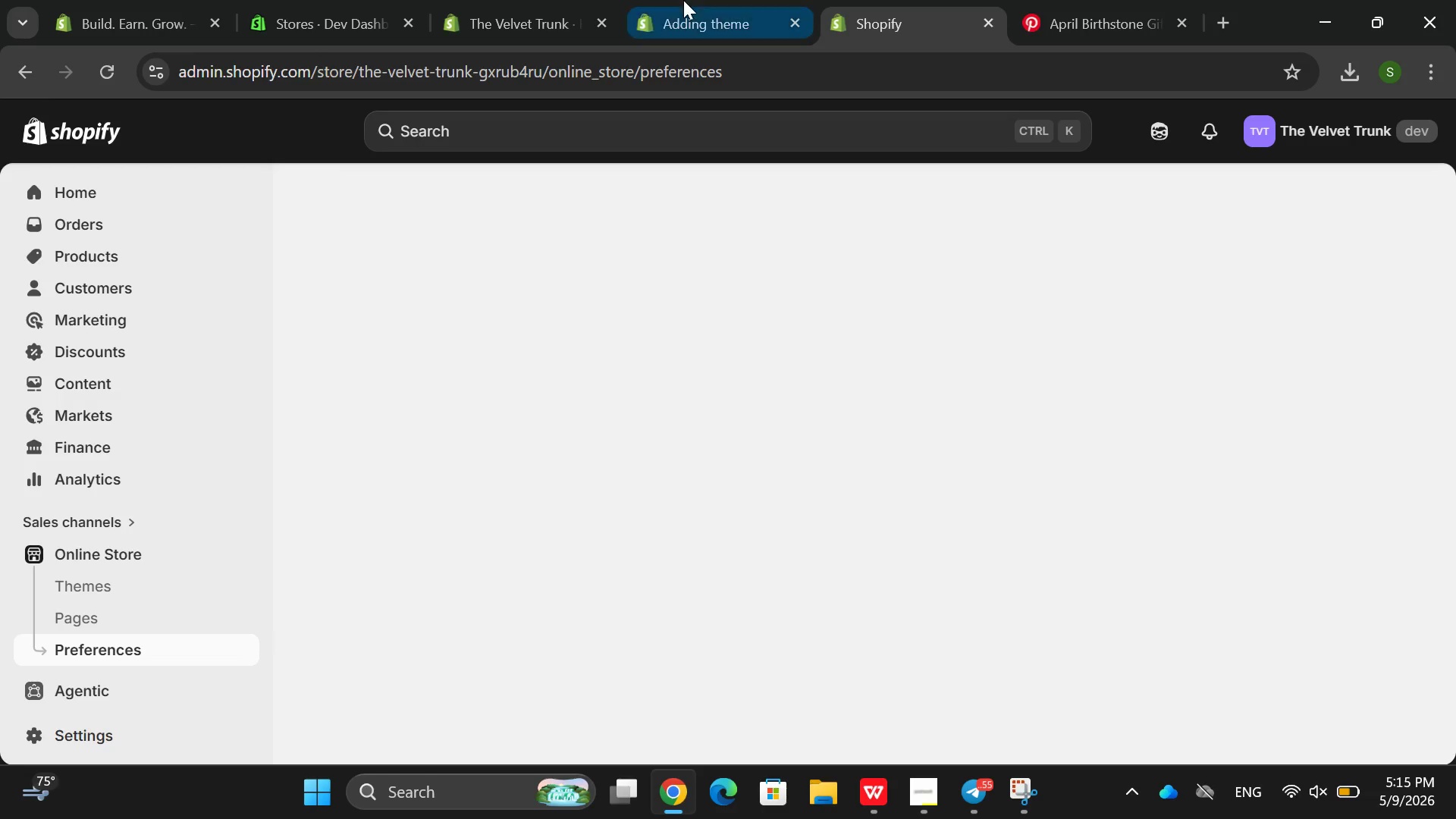 
left_click([683, 0])
 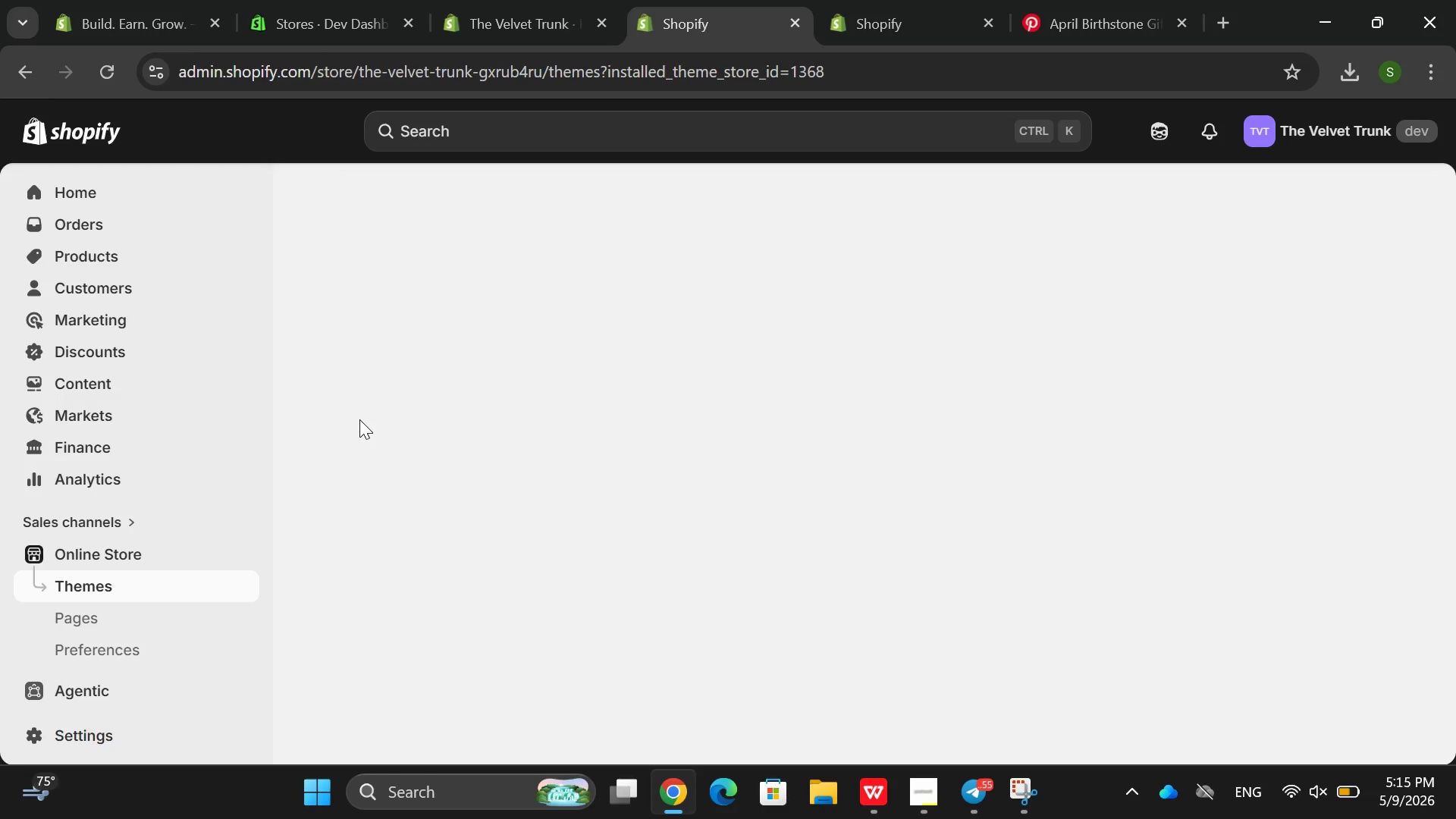 
wait(26.48)
 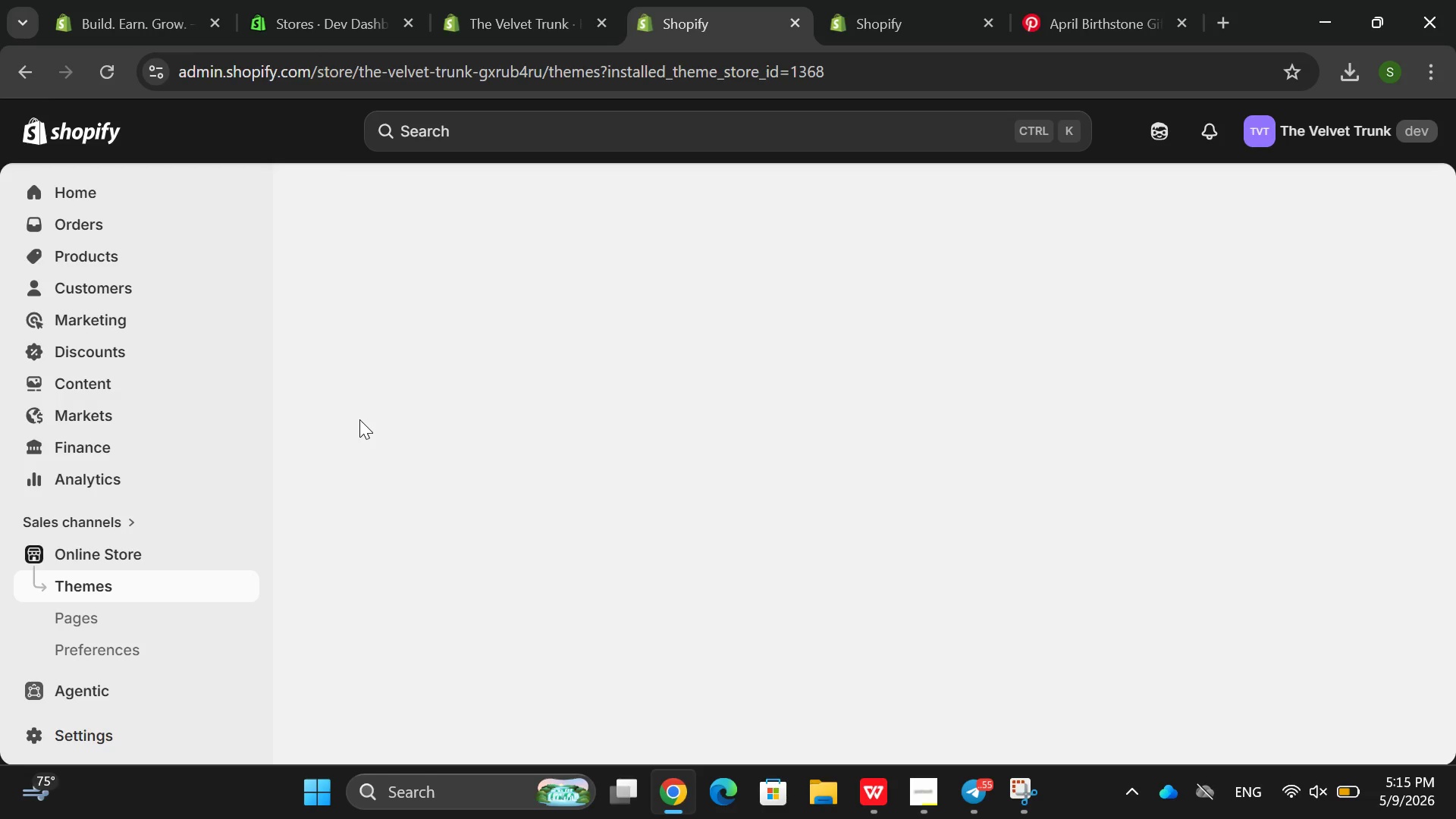 
scroll: coordinate [276, 546], scroll_direction: none, amount: 0.0
 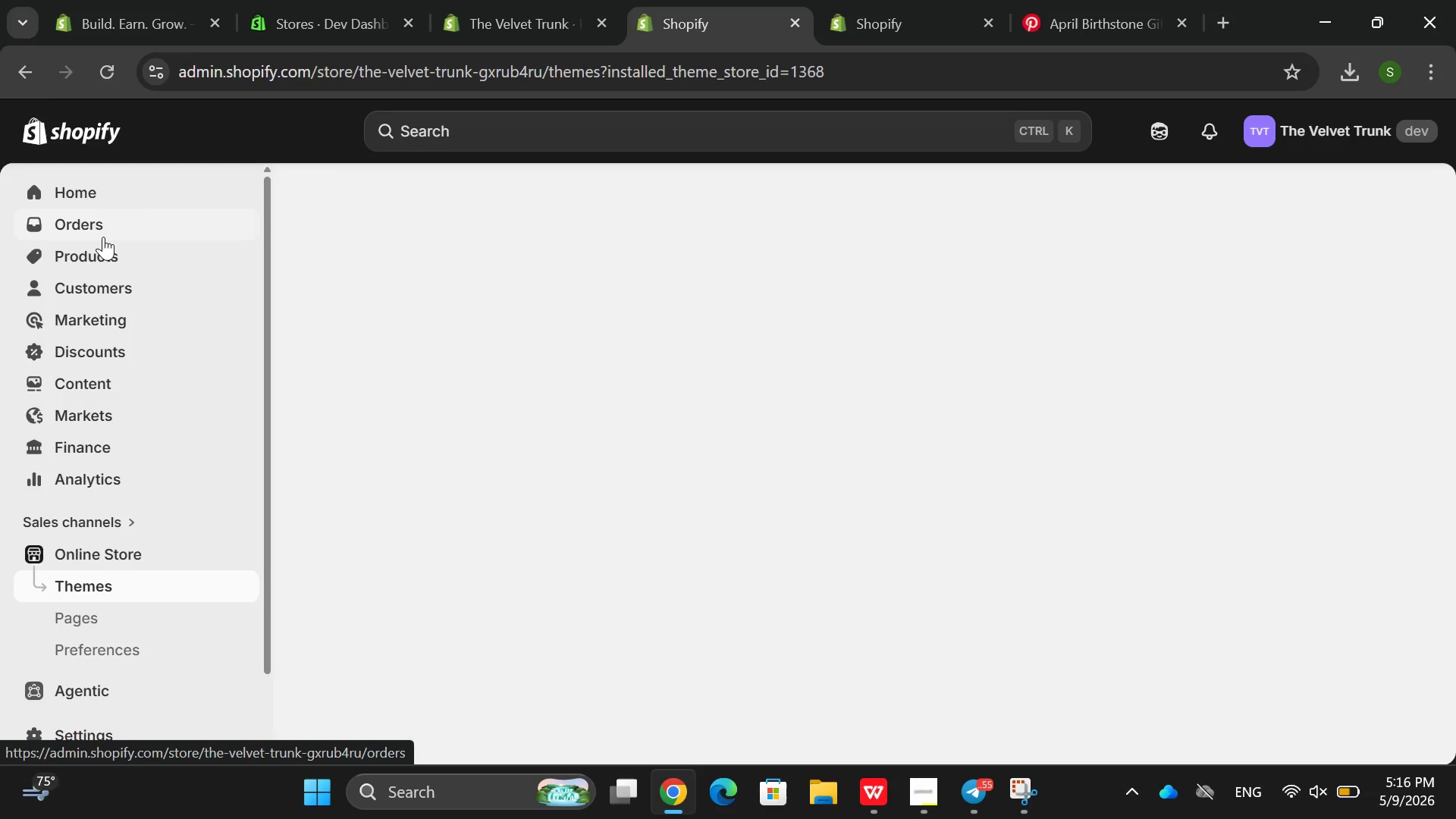 
left_click([97, 245])
 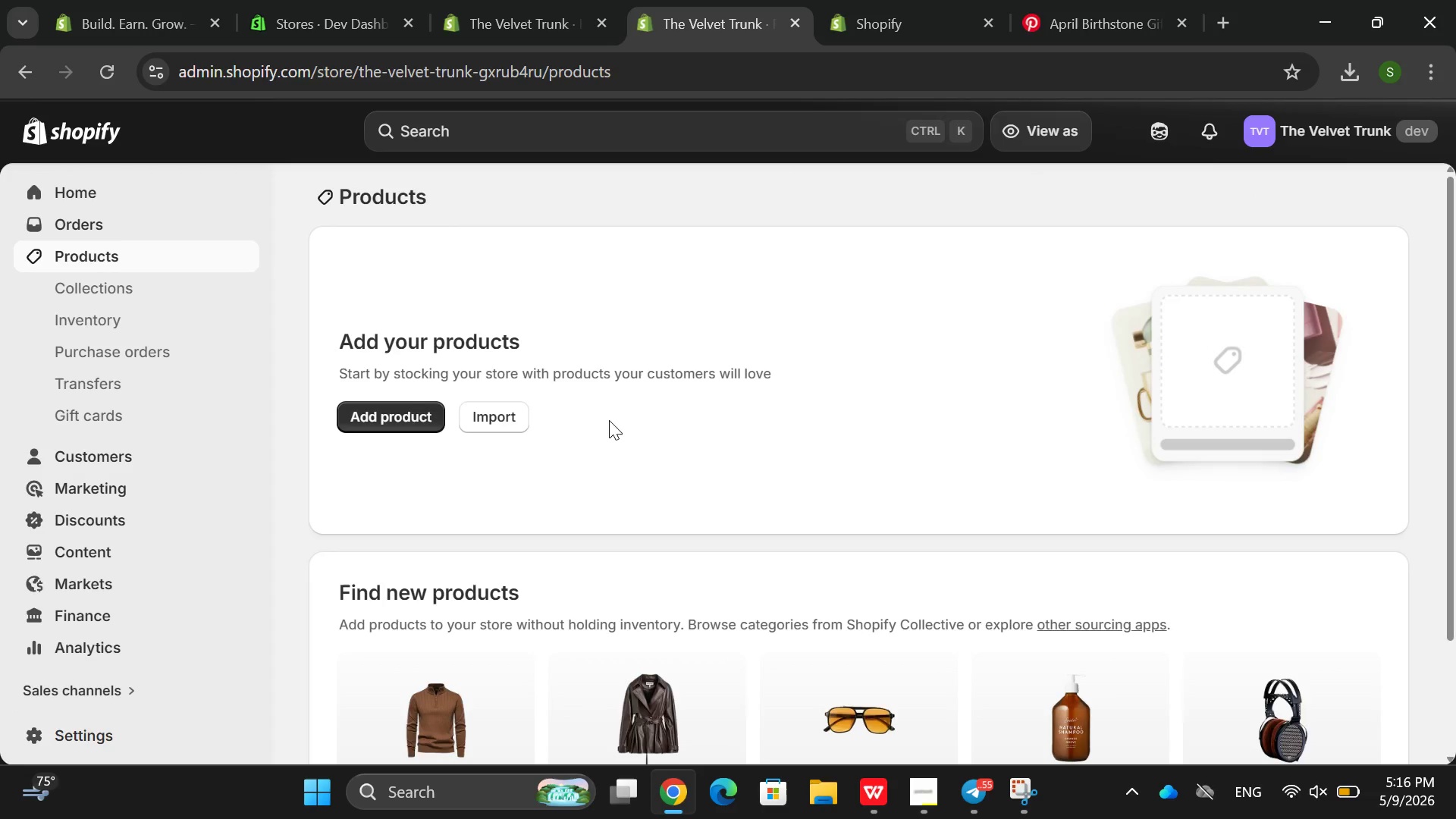 
left_click([512, 422])
 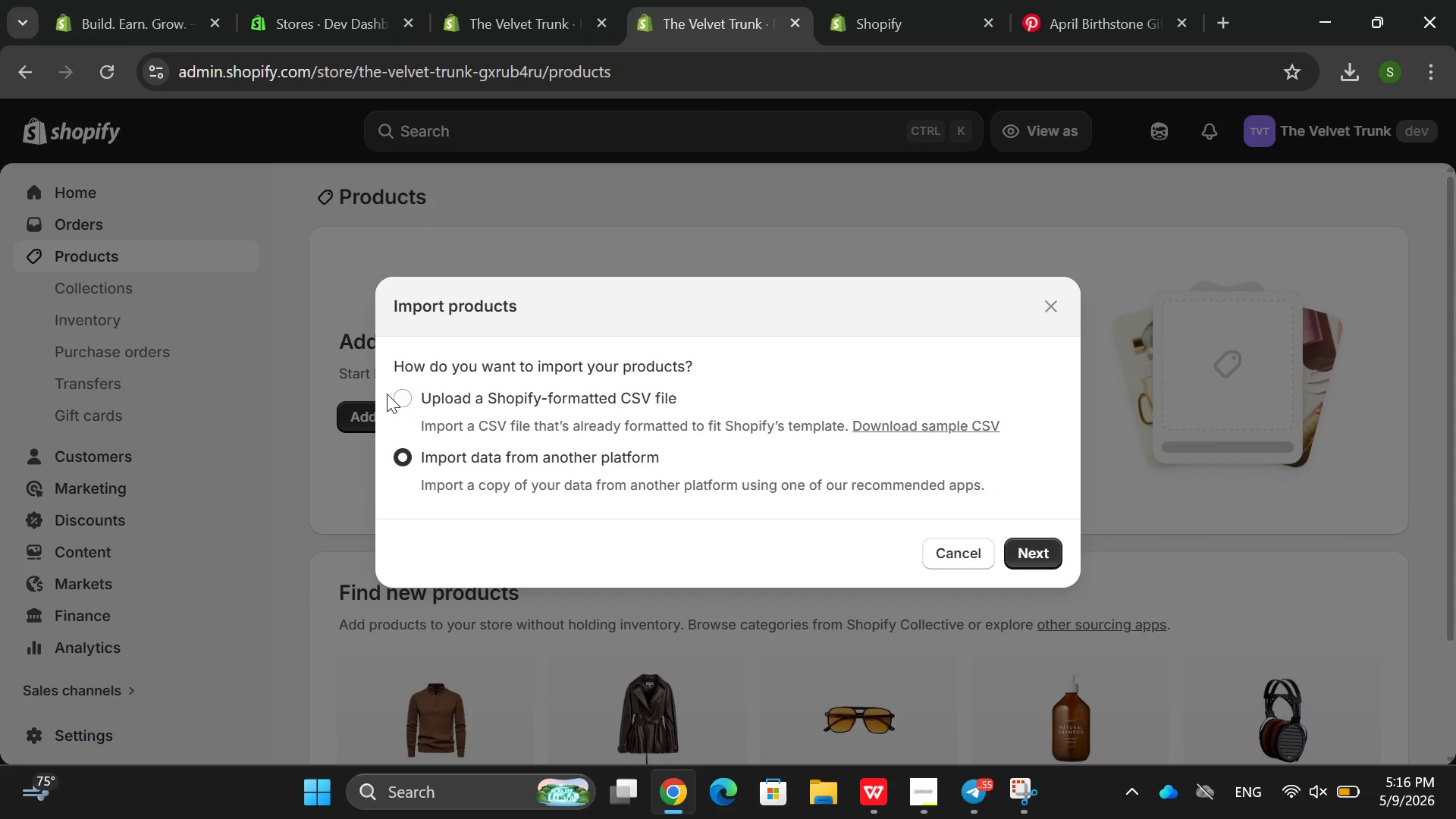 
left_click([393, 398])
 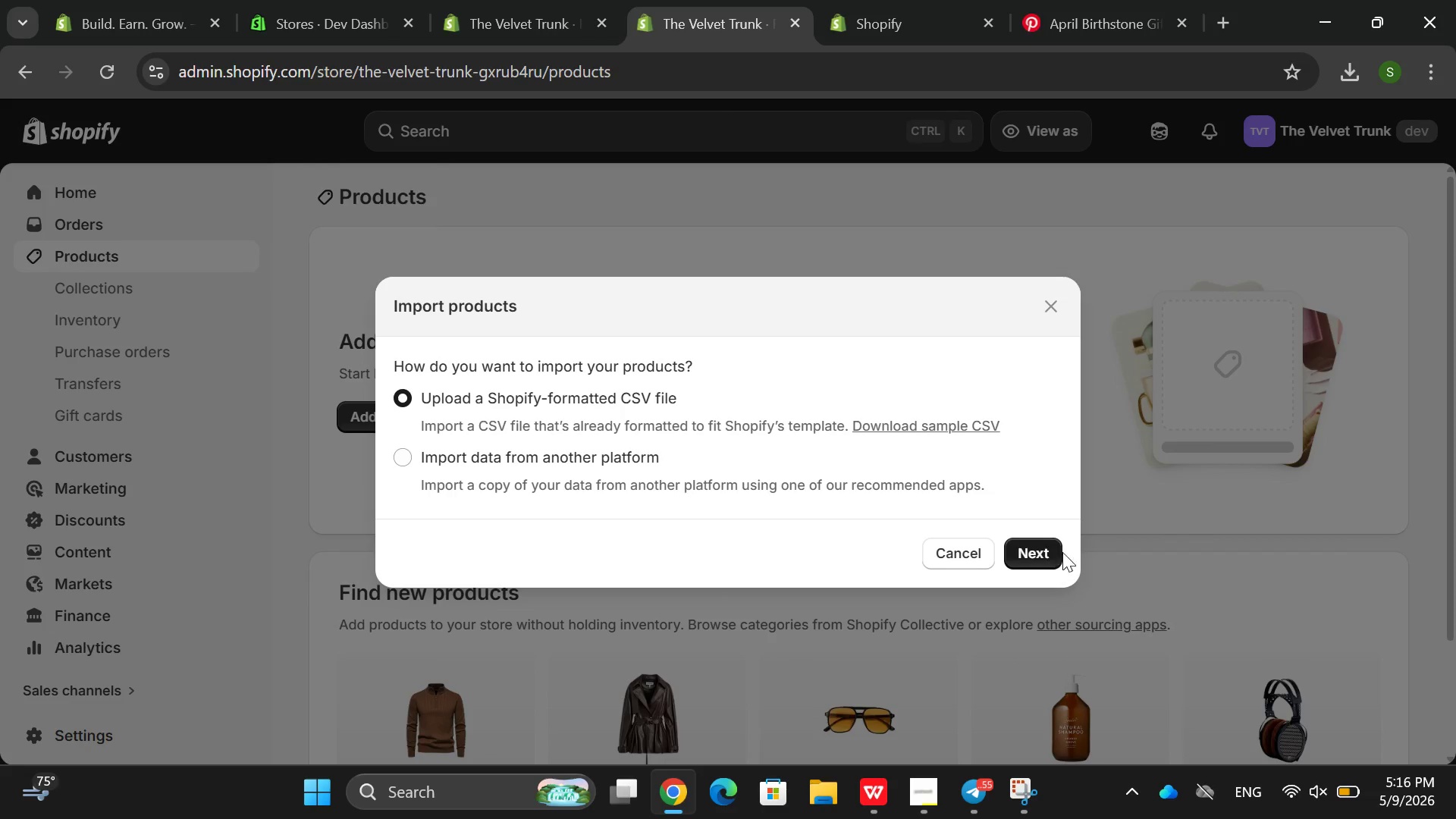 
left_click([1025, 551])
 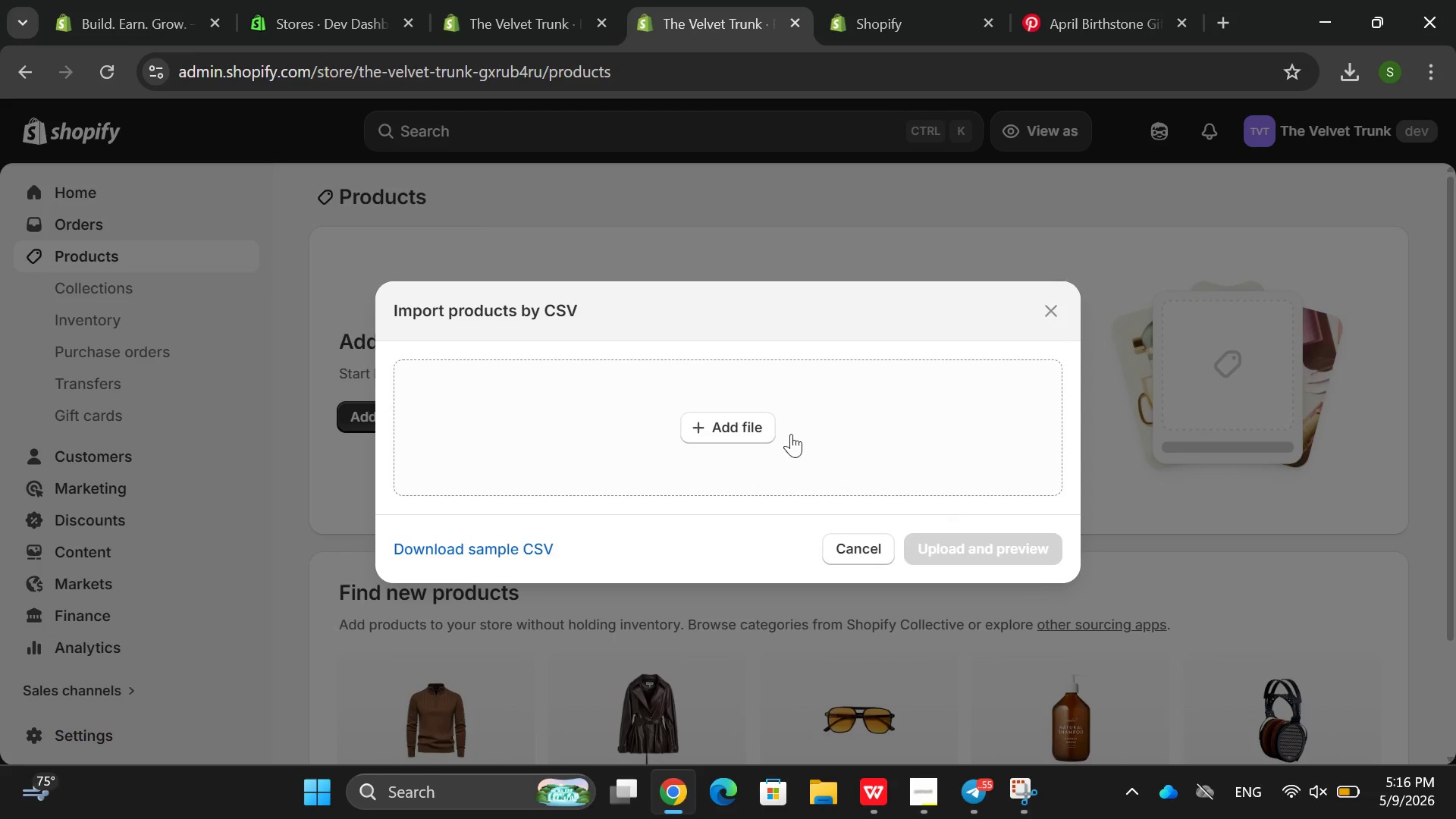 
left_click([693, 431])
 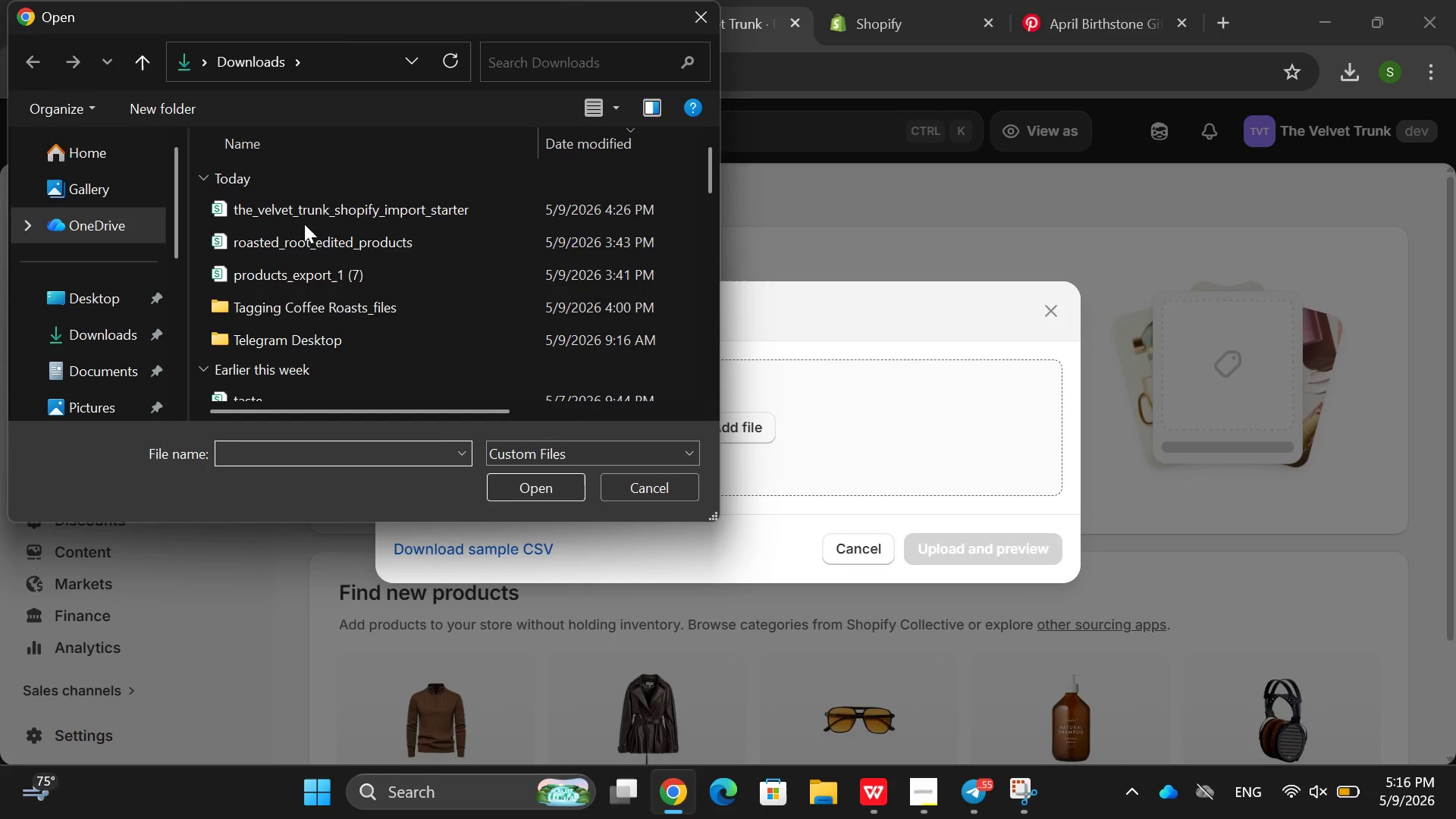 
left_click([343, 253])
 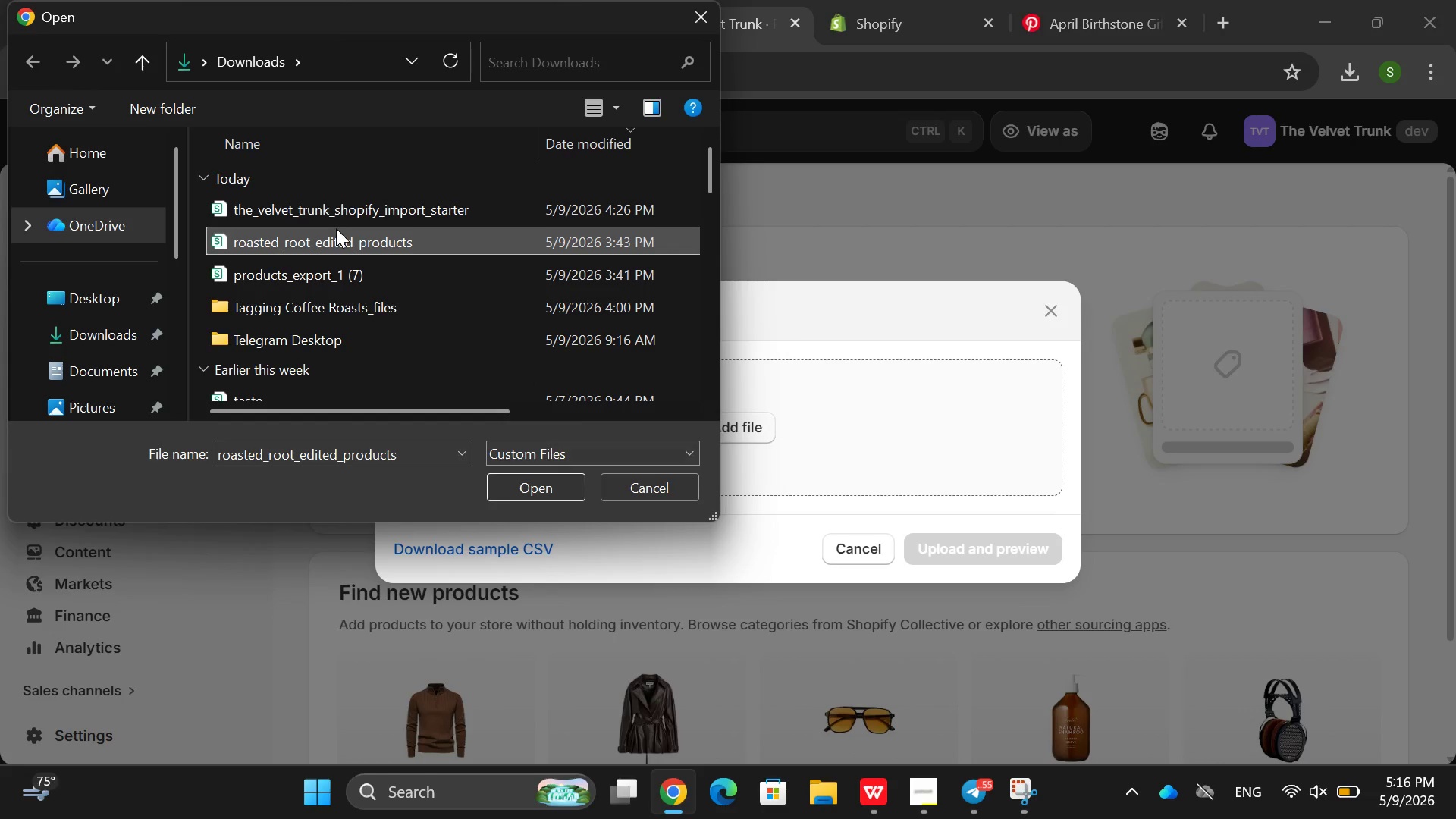 
left_click([329, 214])
 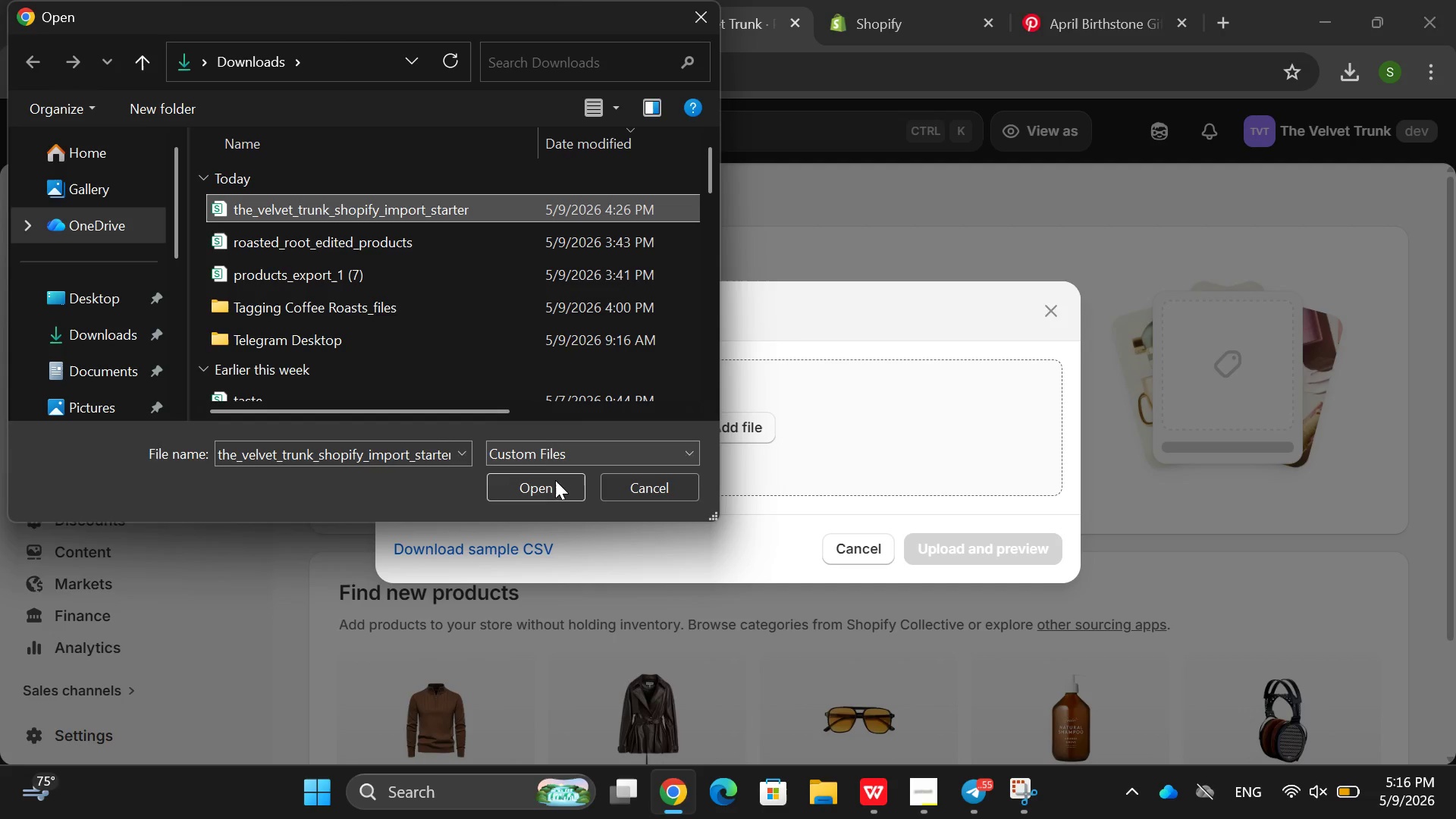 
left_click([555, 482])
 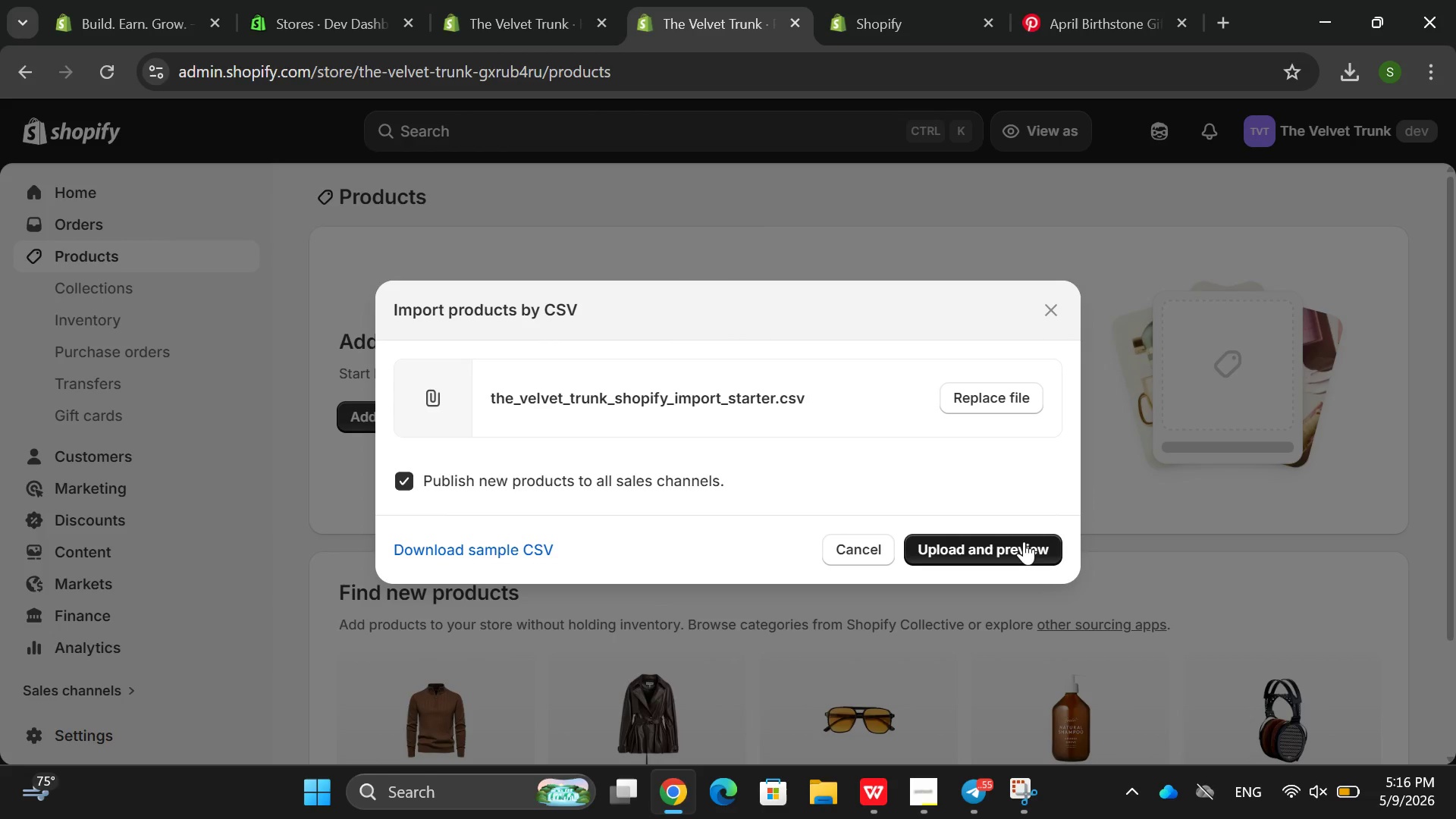 
left_click([1020, 548])
 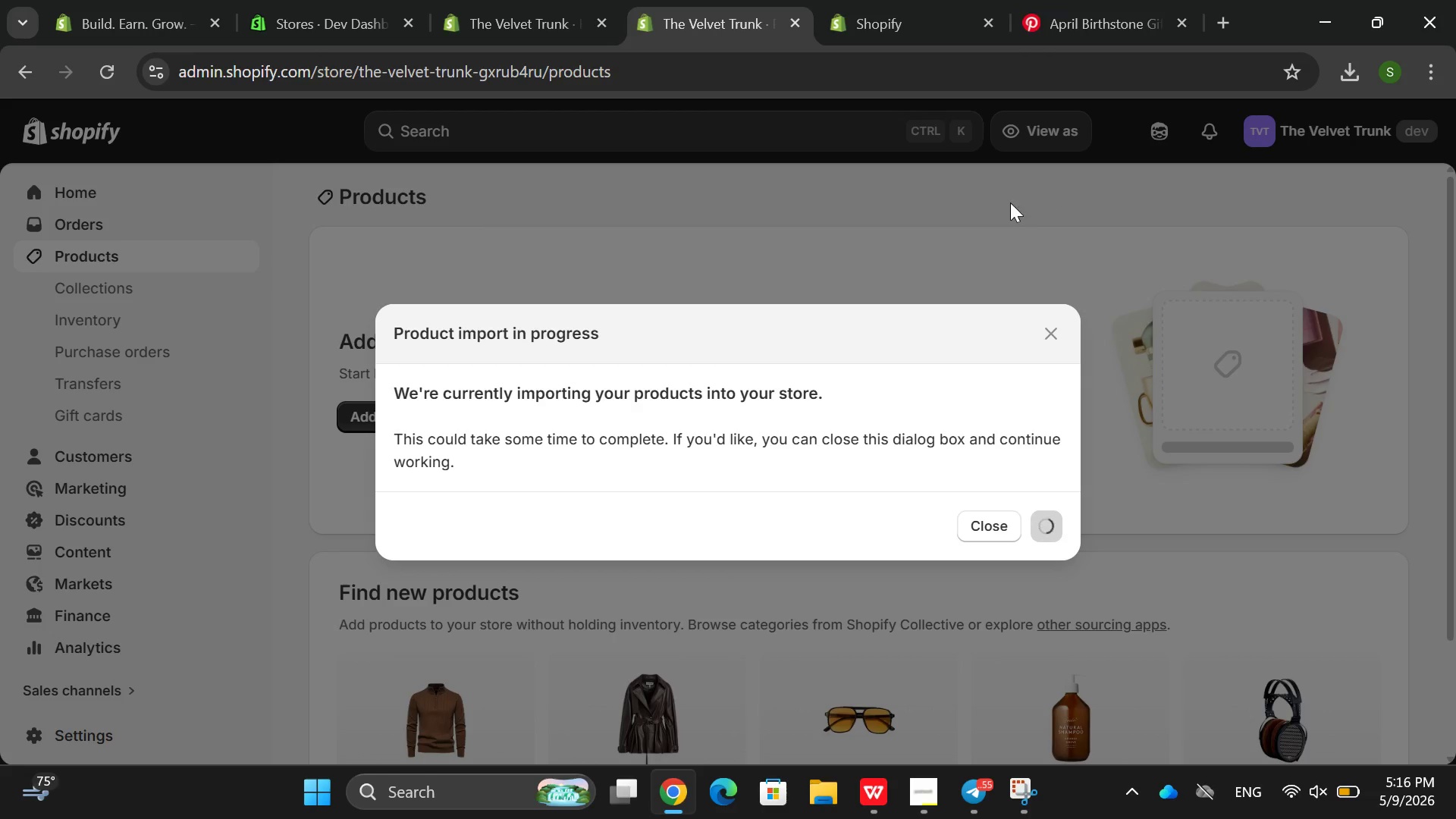 
wait(18.76)
 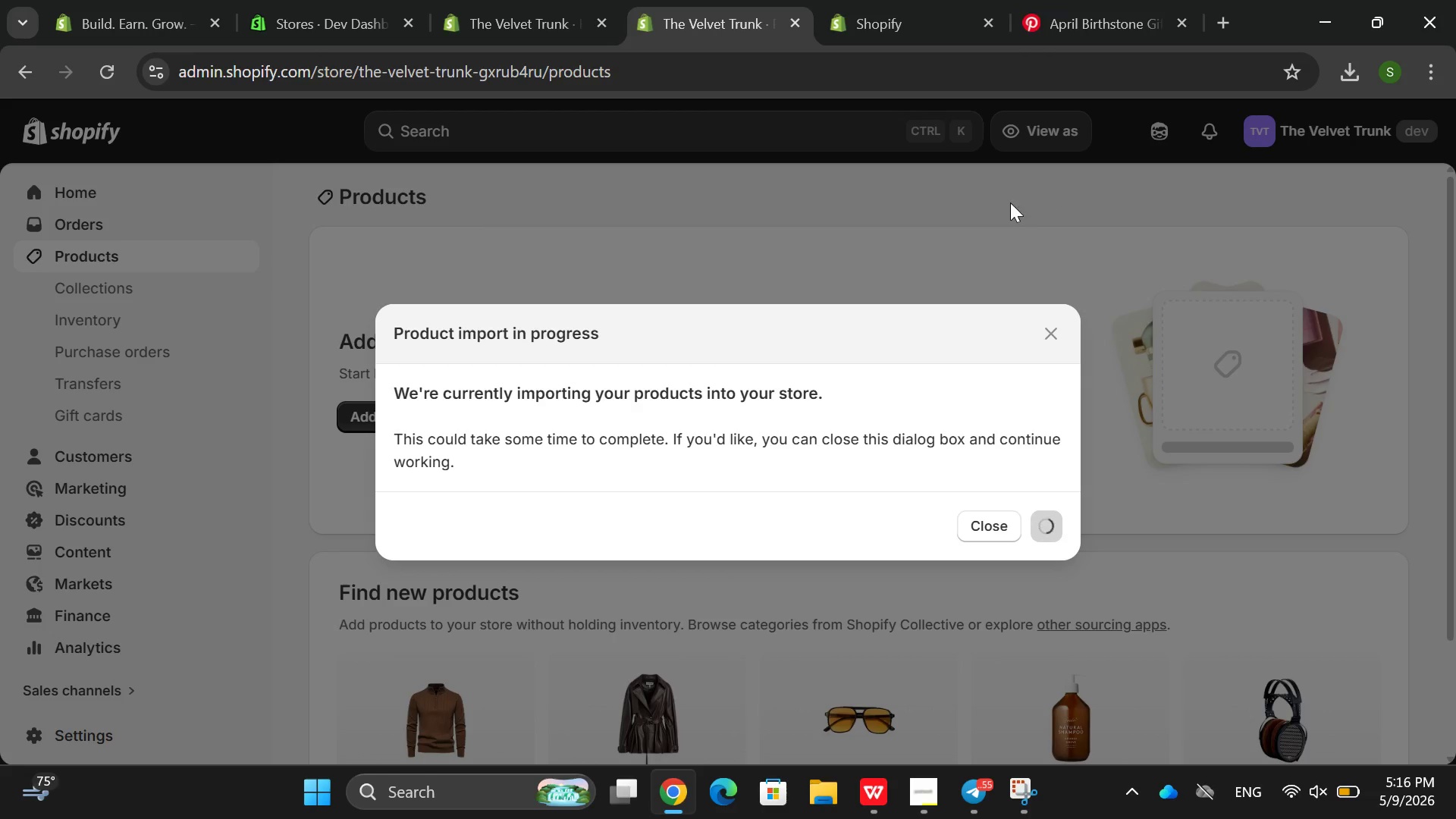 
mouse_move([690, 32])
 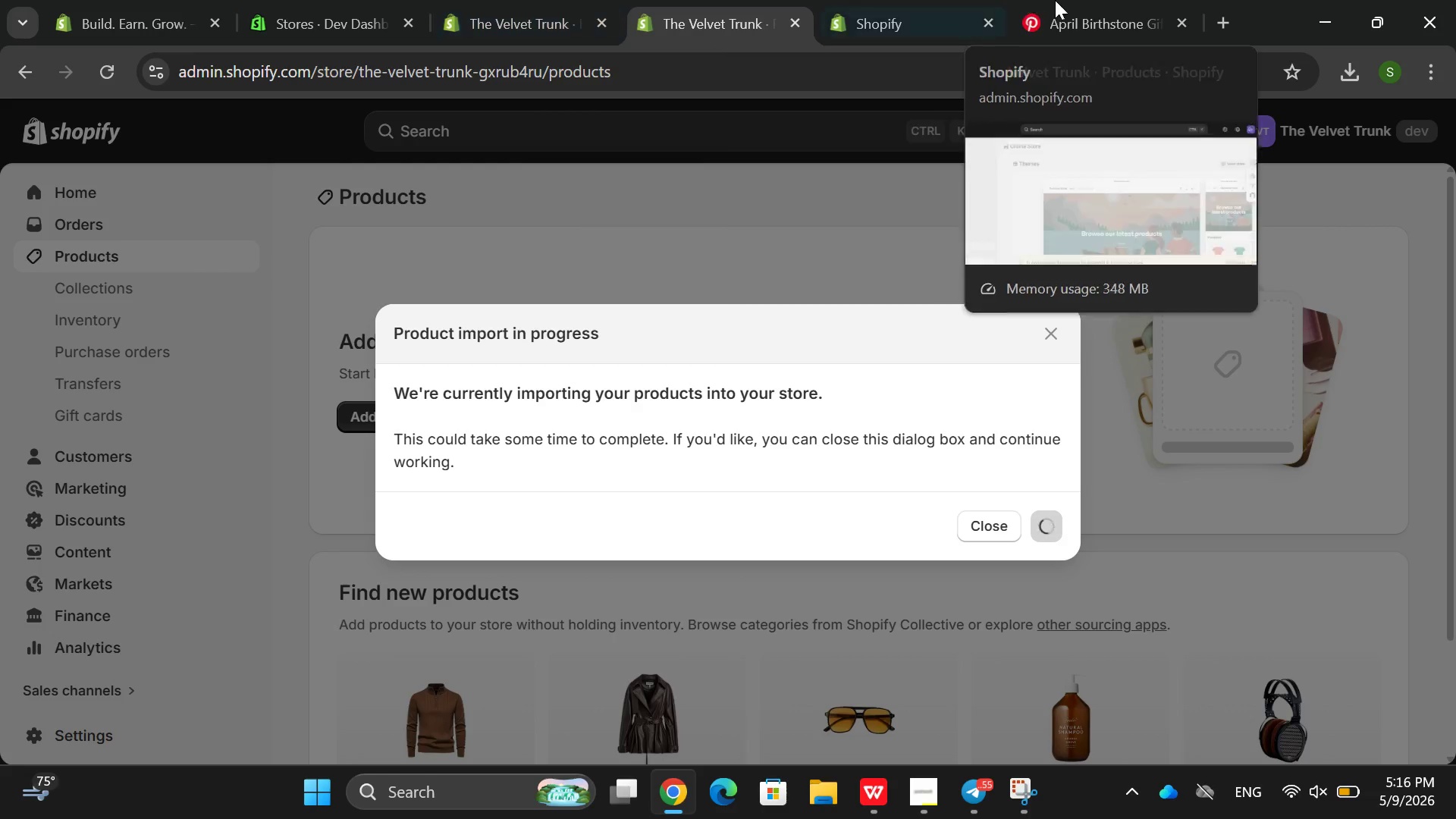 
left_click([1054, 0])
 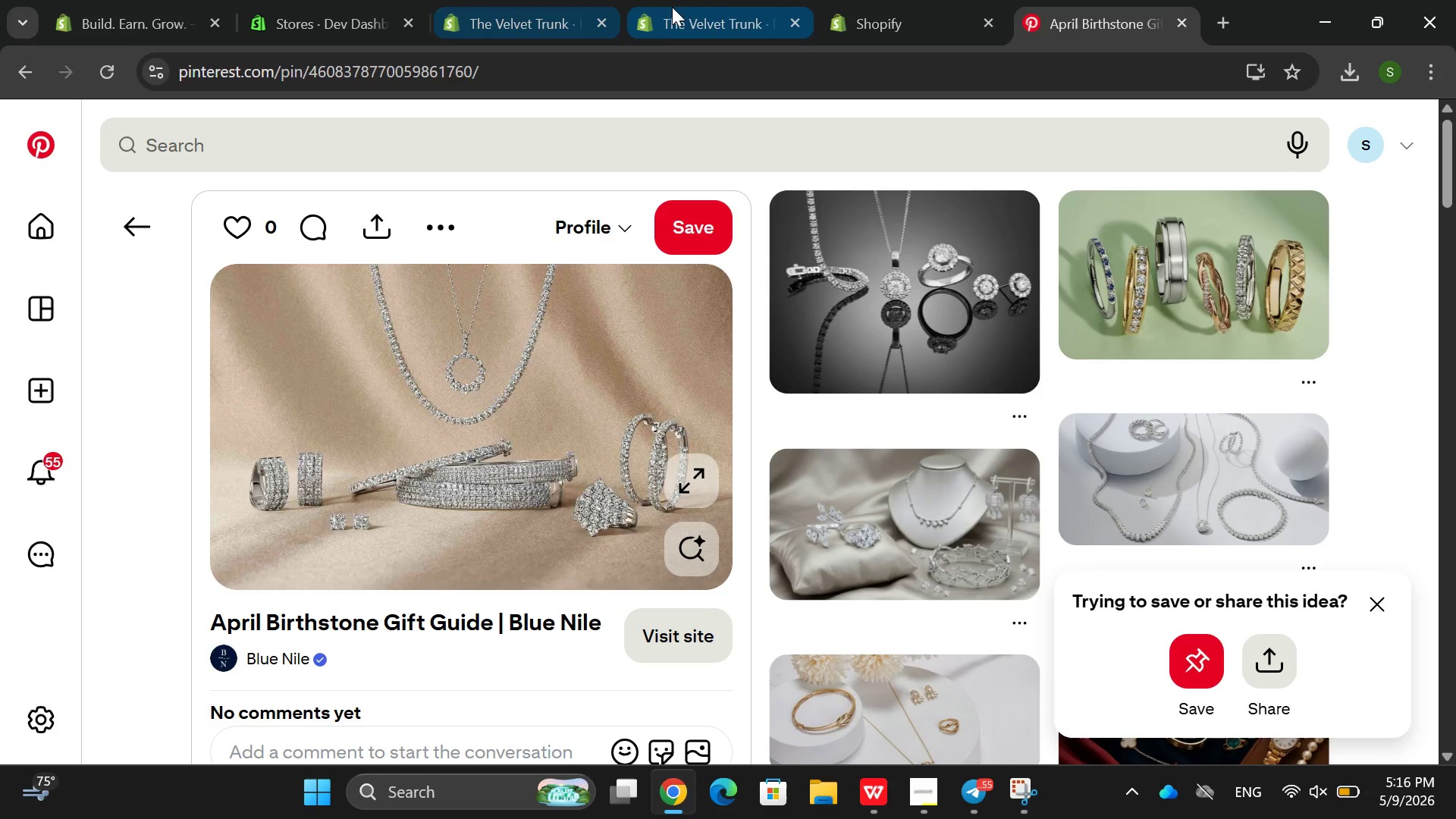 
left_click([722, 3])
 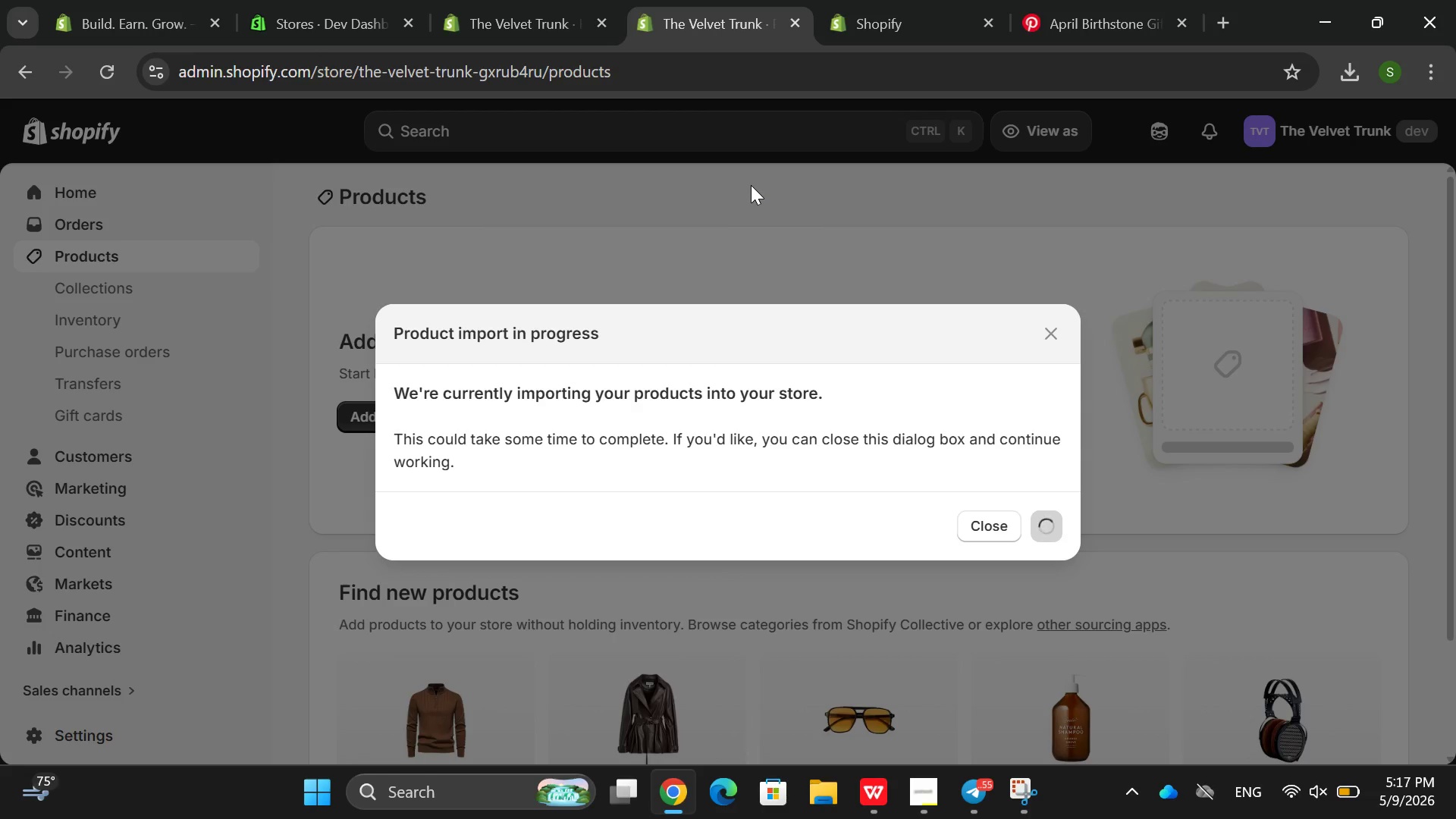 
wait(48.14)
 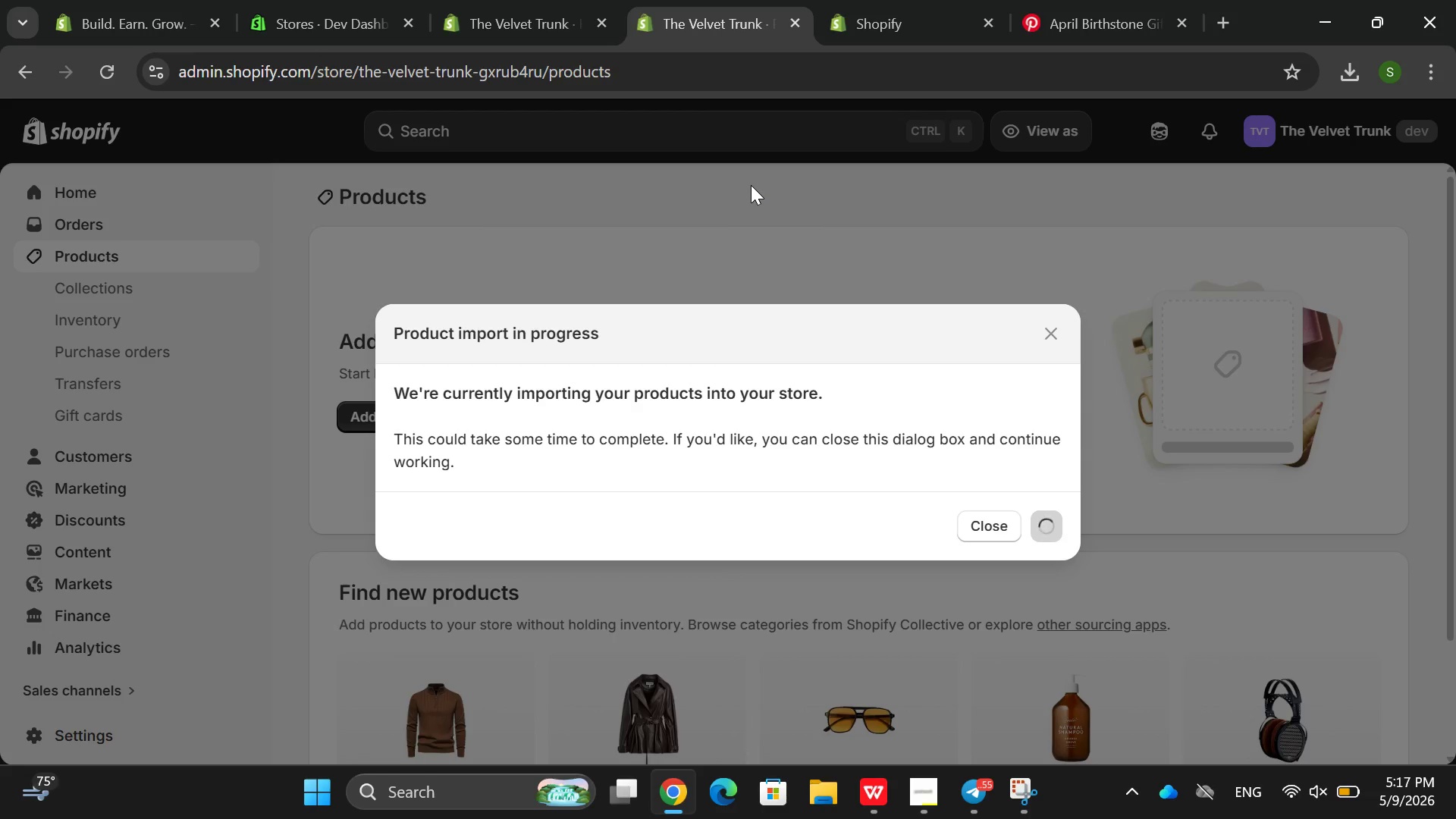 
left_click([223, 18])
 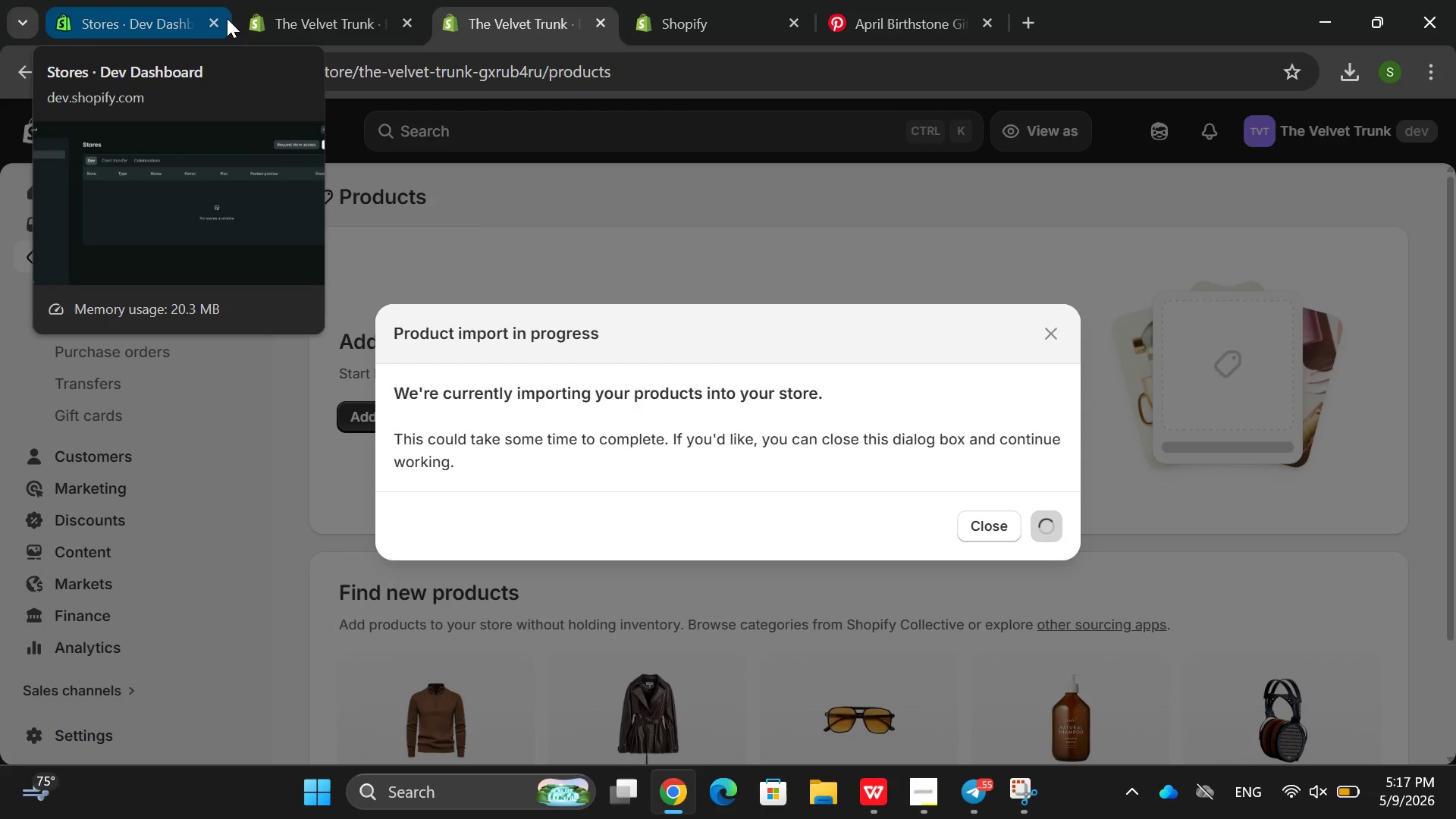 
left_click([215, 21])
 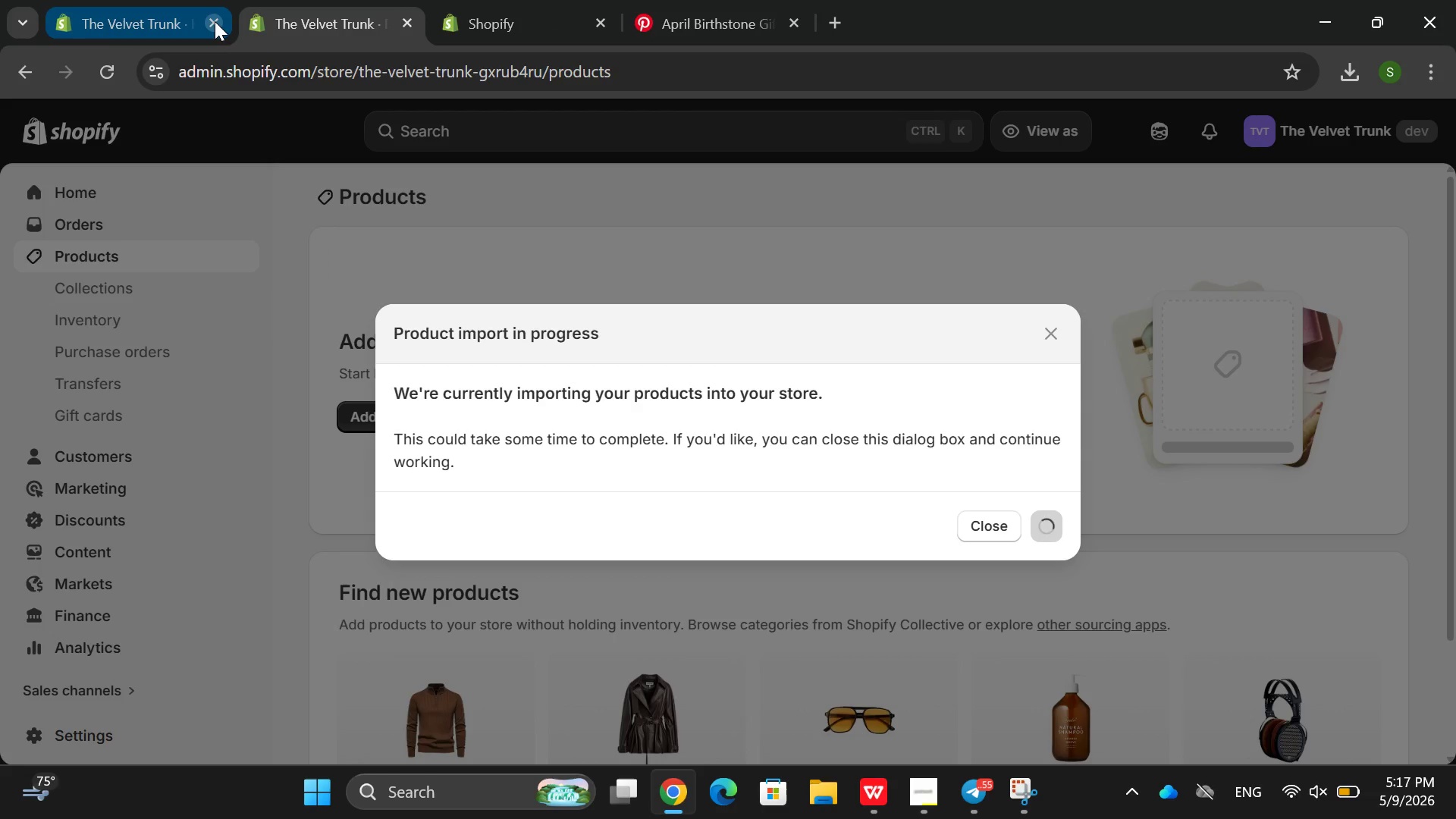 
left_click([214, 20])
 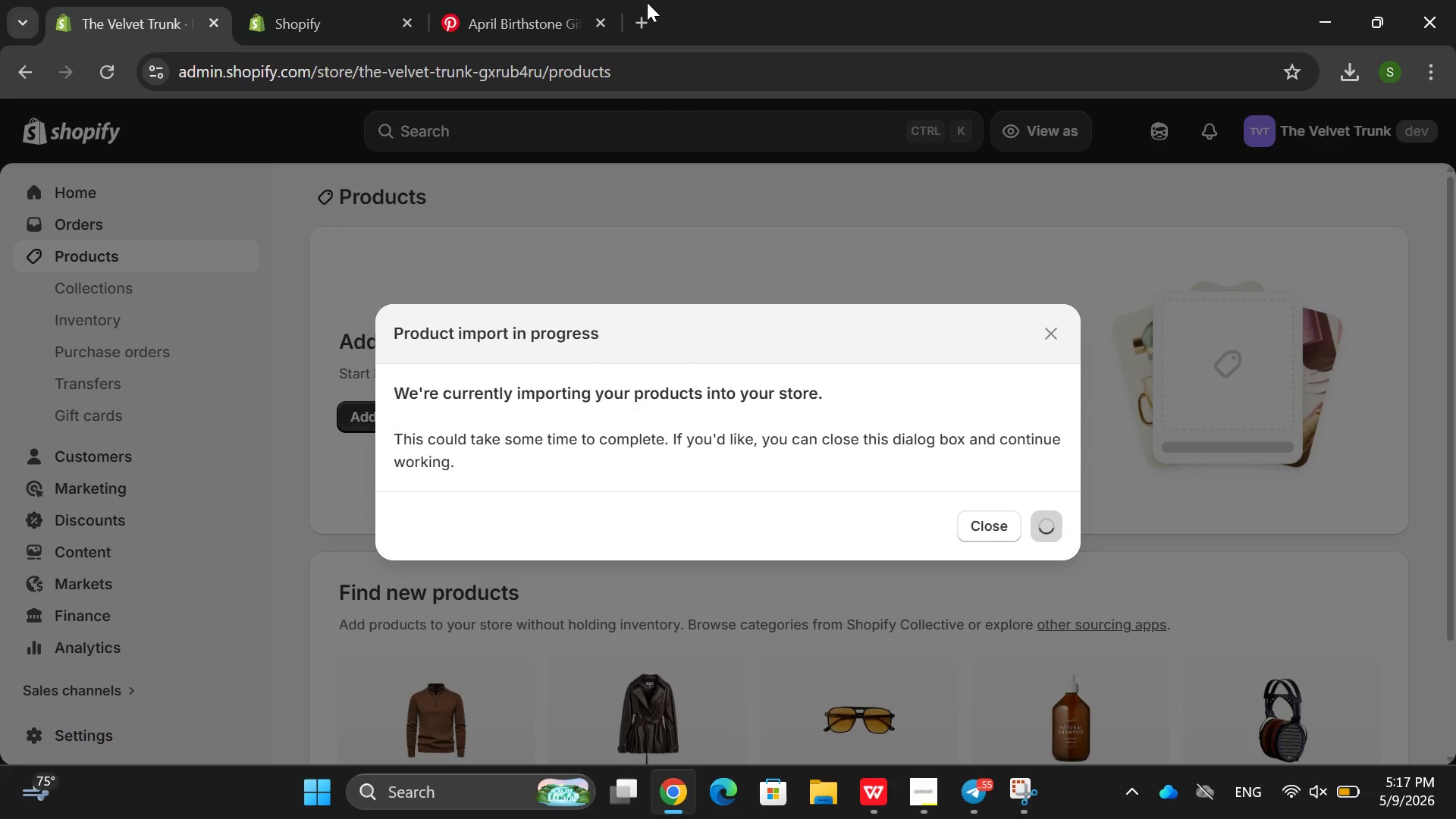 
left_click([523, 14])
 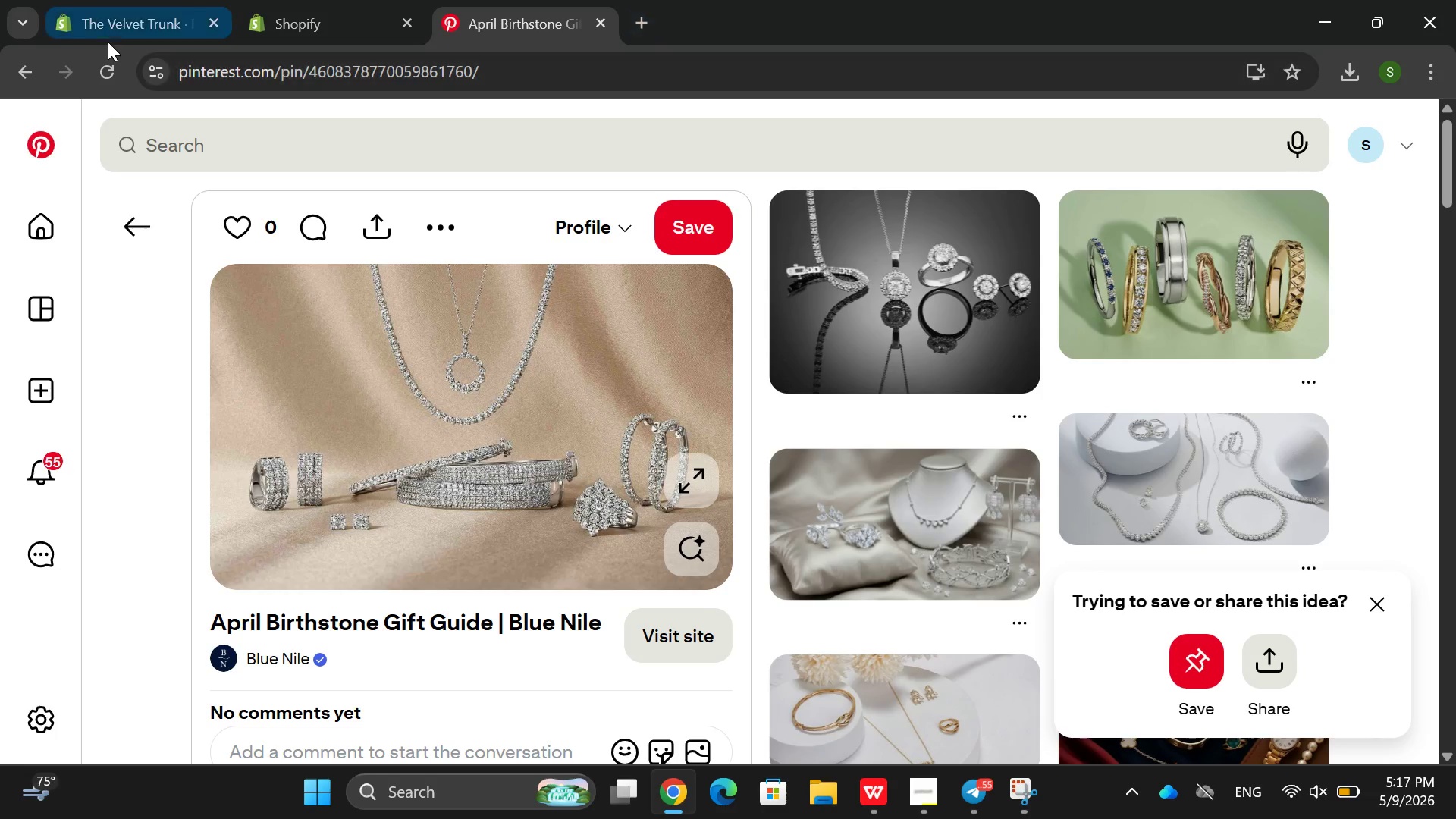 
left_click([152, 0])
 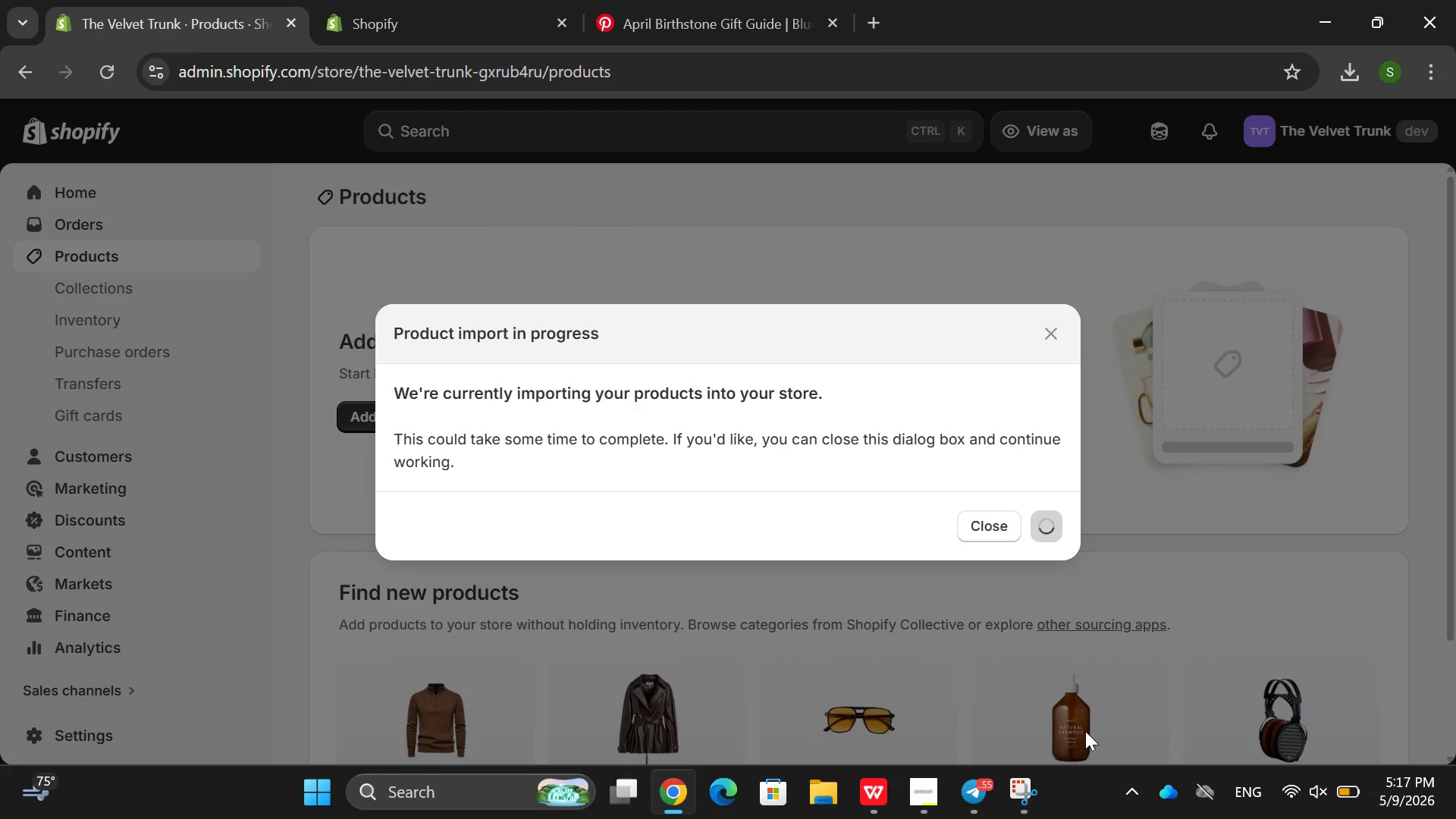 
left_click([915, 807])